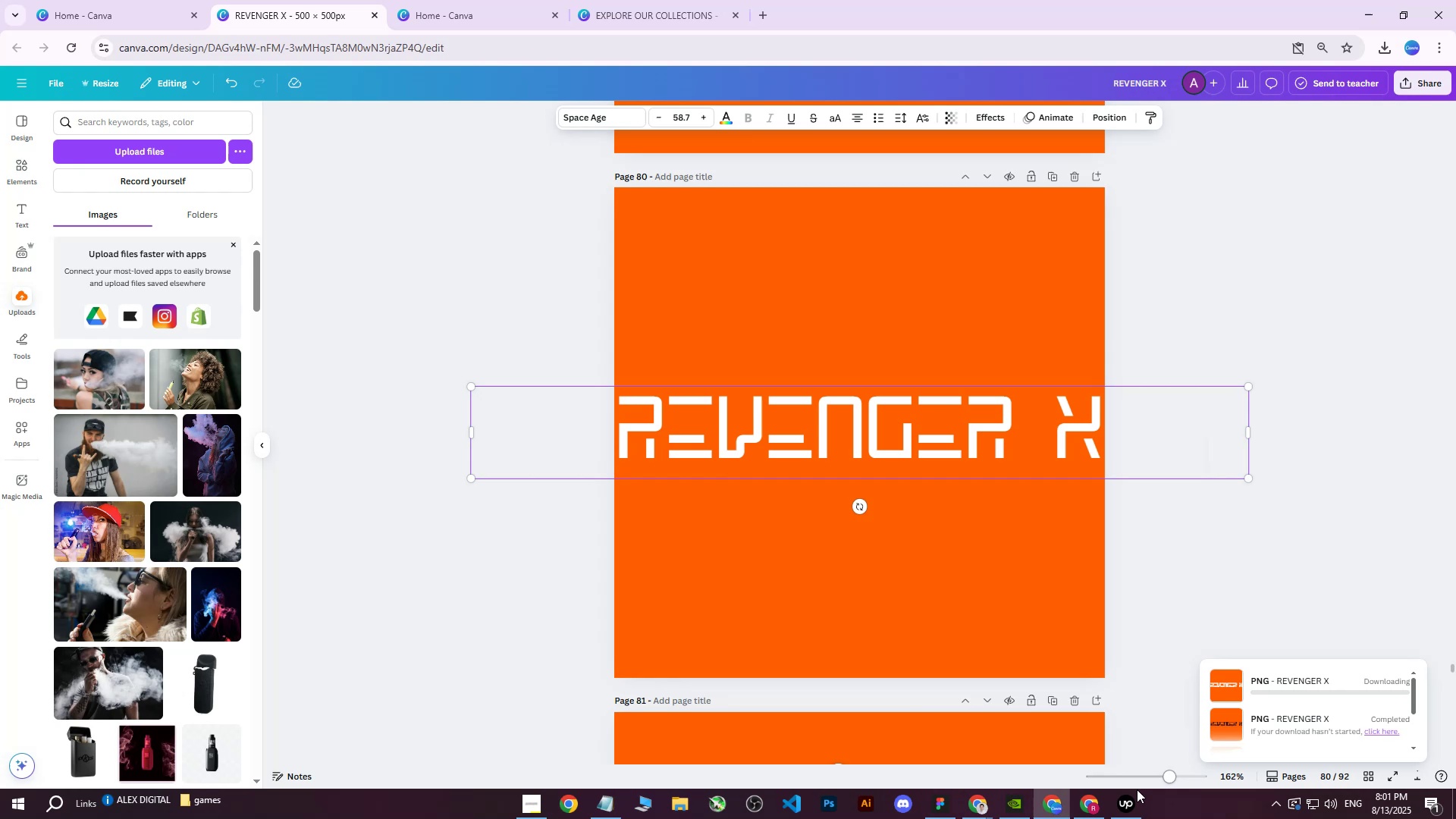 
left_click([1094, 808])
 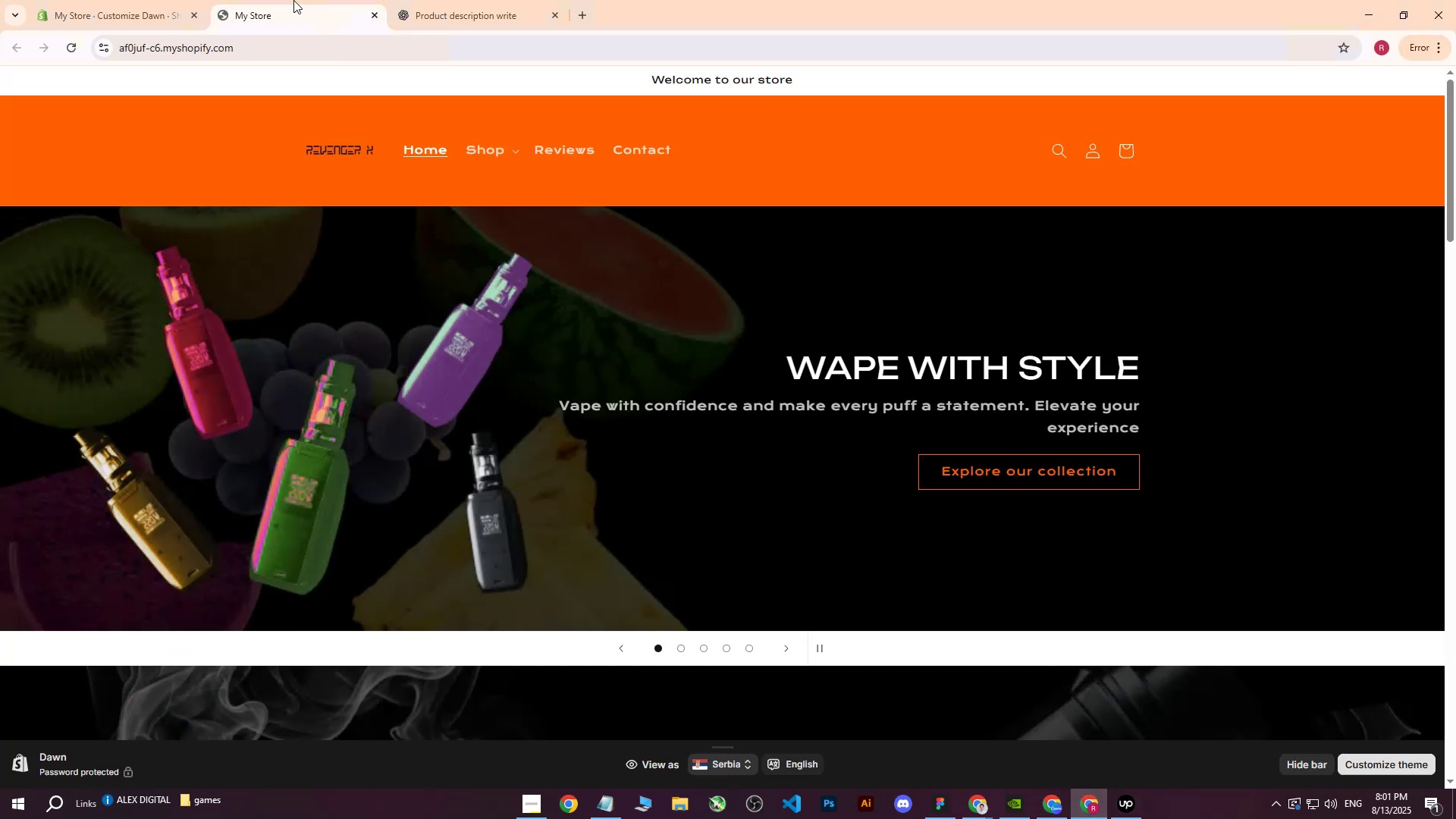 
left_click([140, 0])
 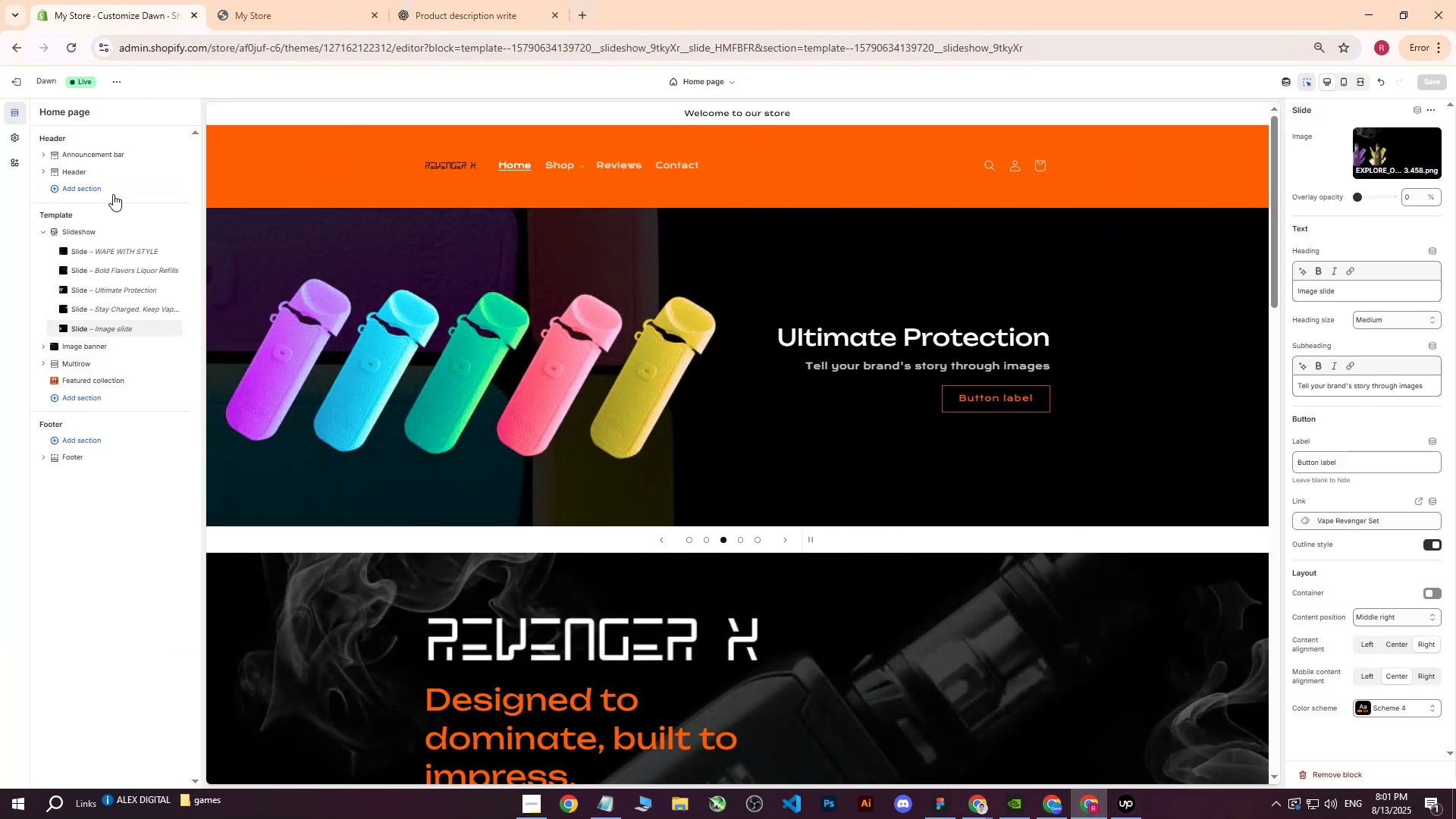 
left_click([296, 165])
 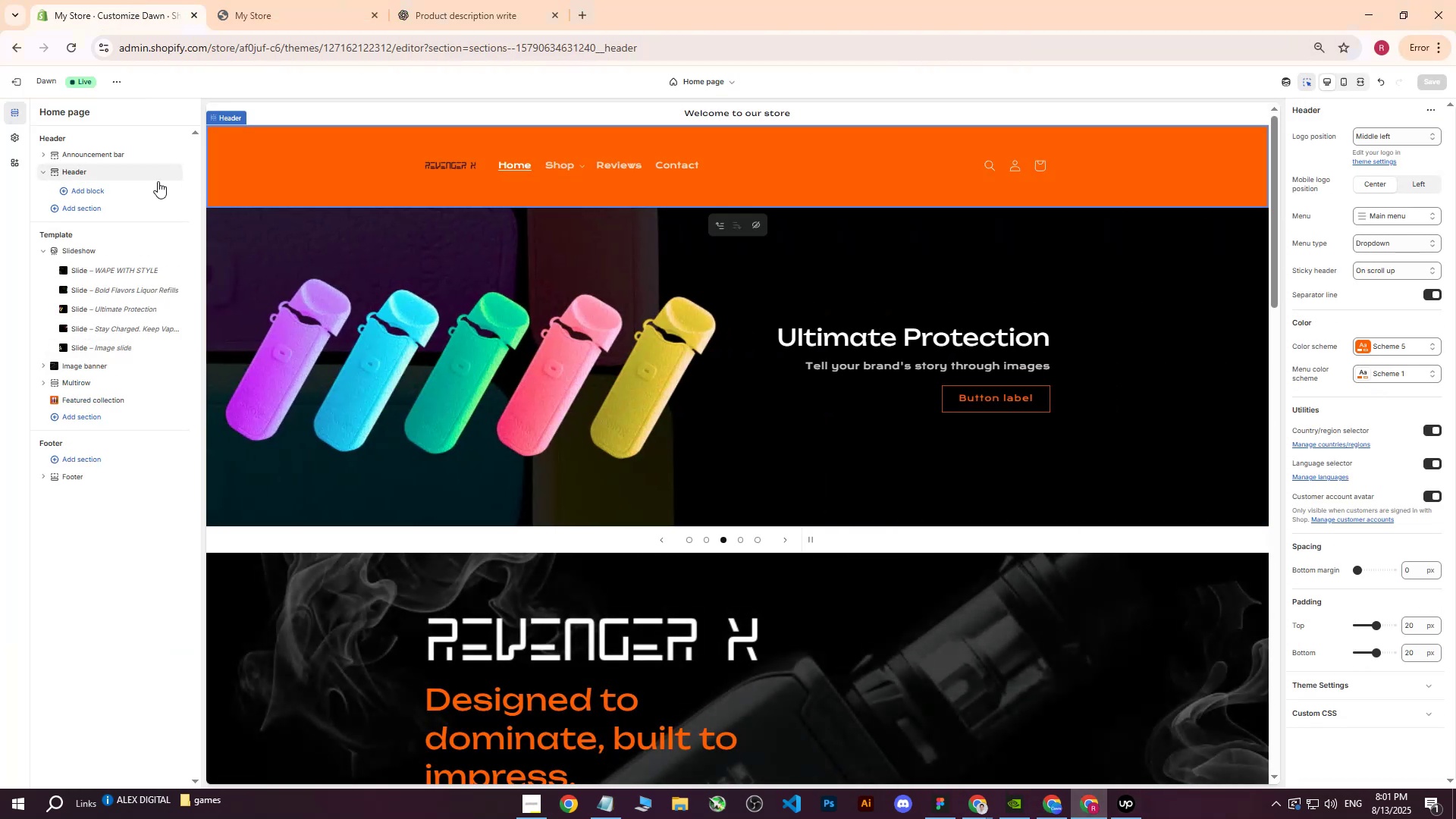 
left_click([13, 137])
 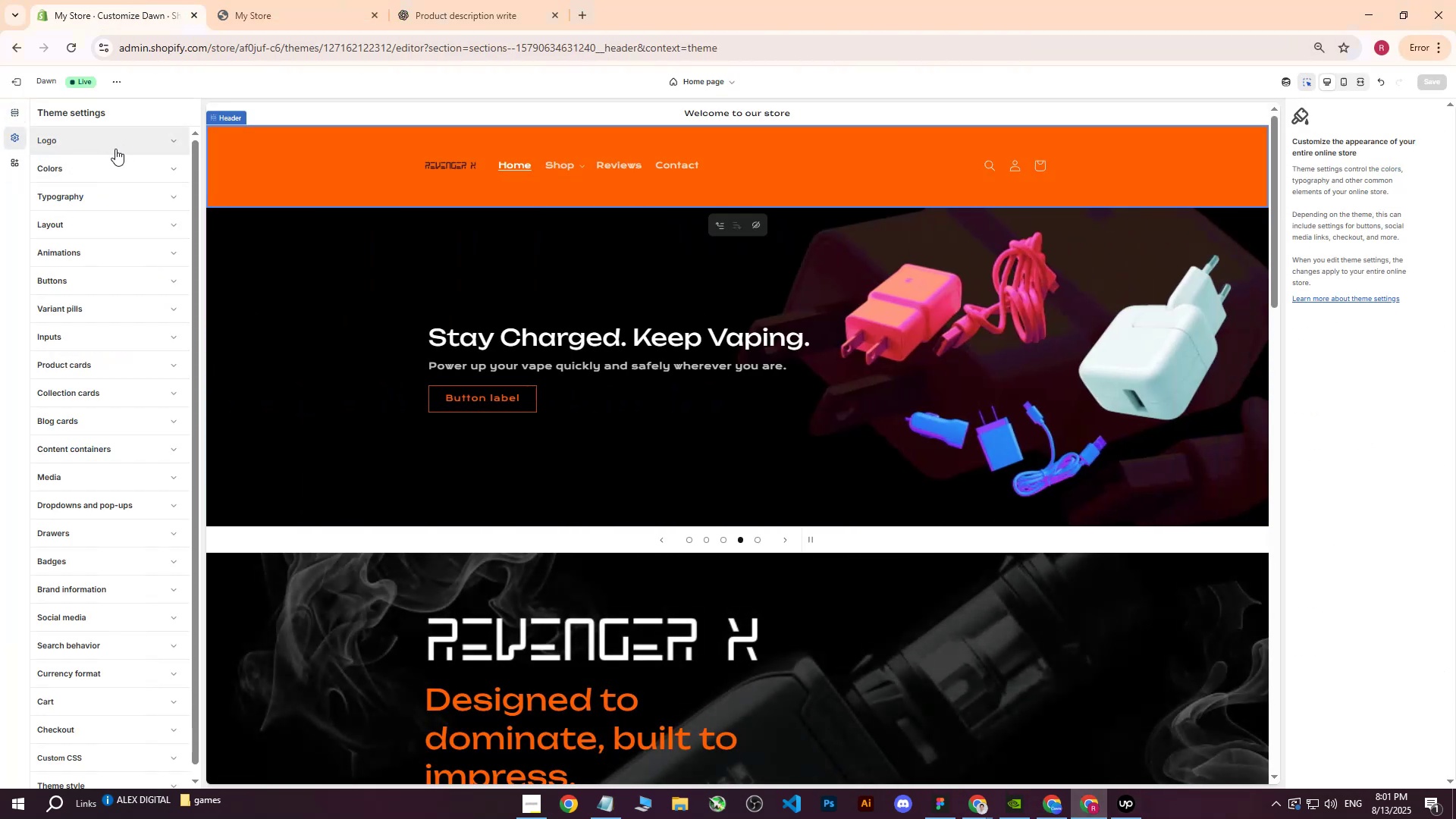 
left_click([81, 143])
 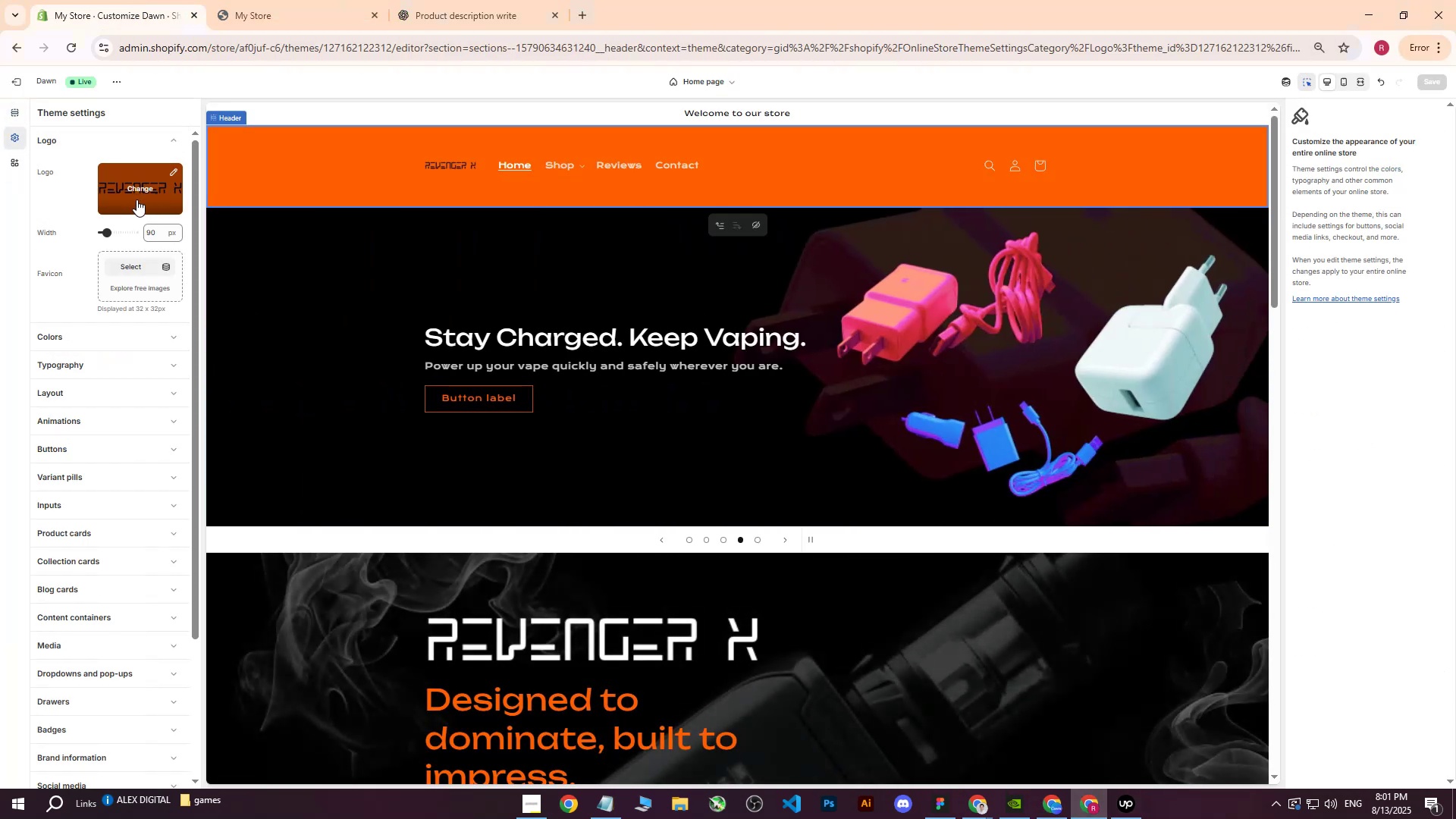 
left_click([136, 190])
 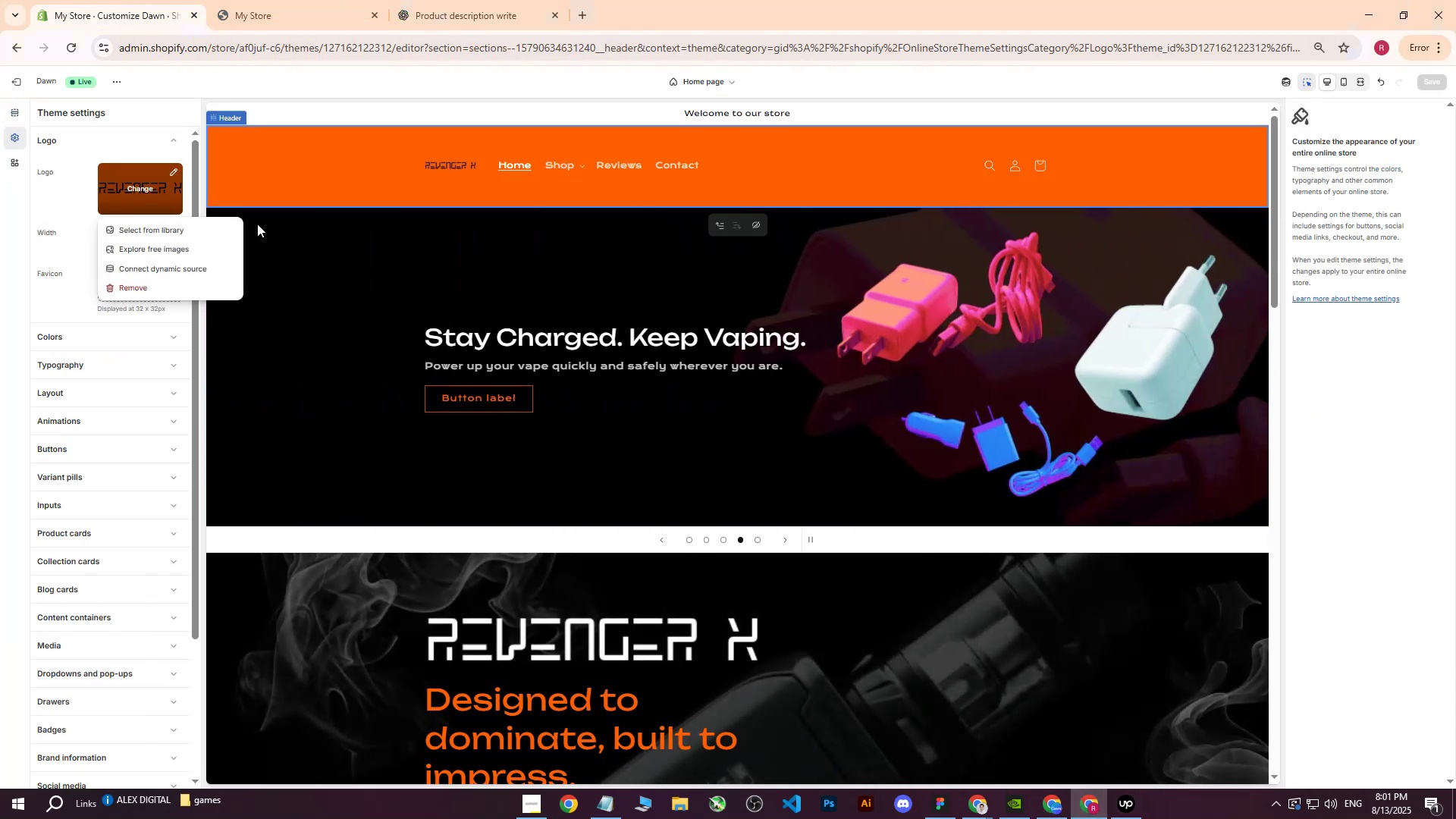 
left_click([200, 230])
 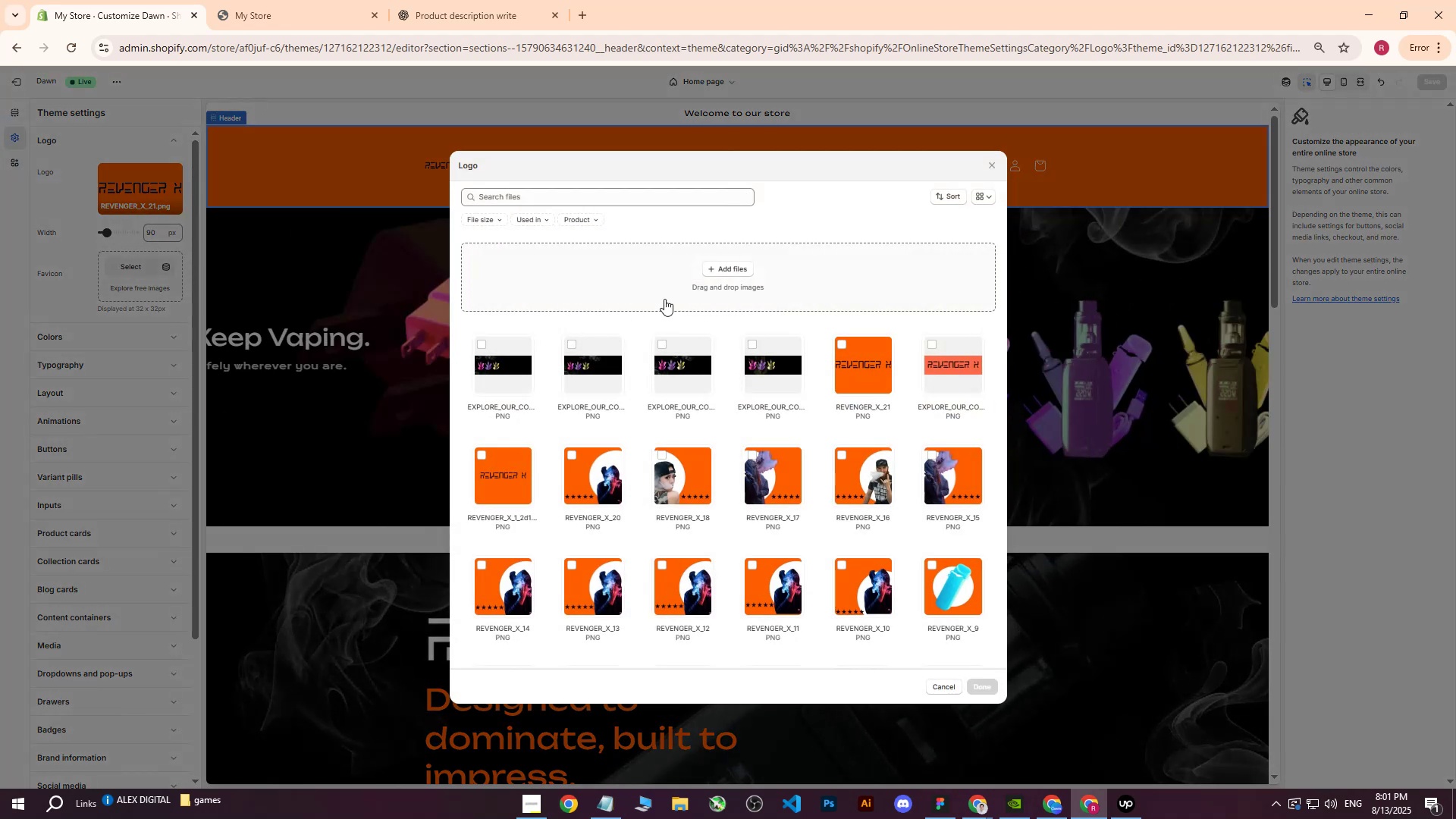 
left_click([733, 270])
 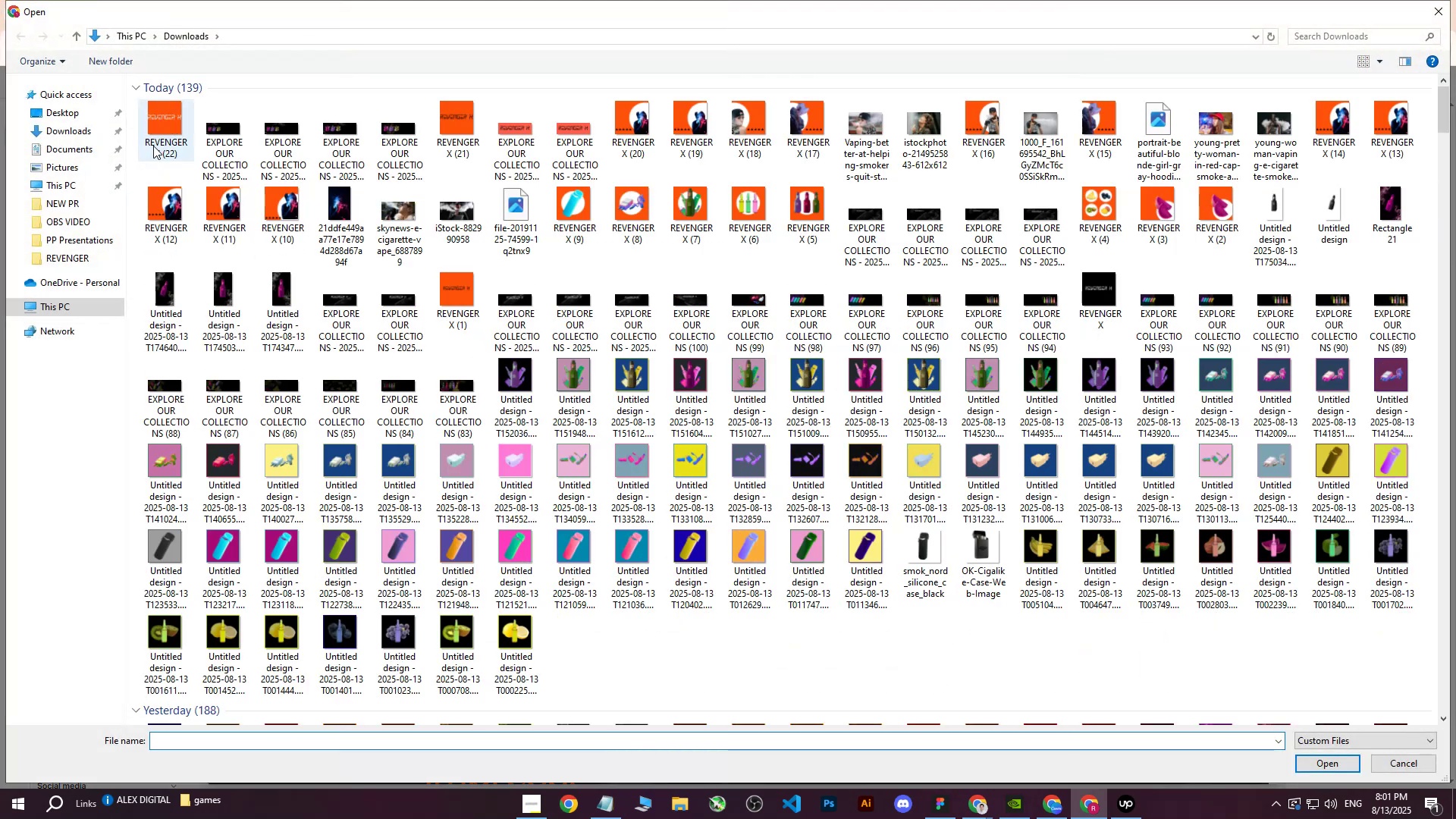 
left_click([162, 131])
 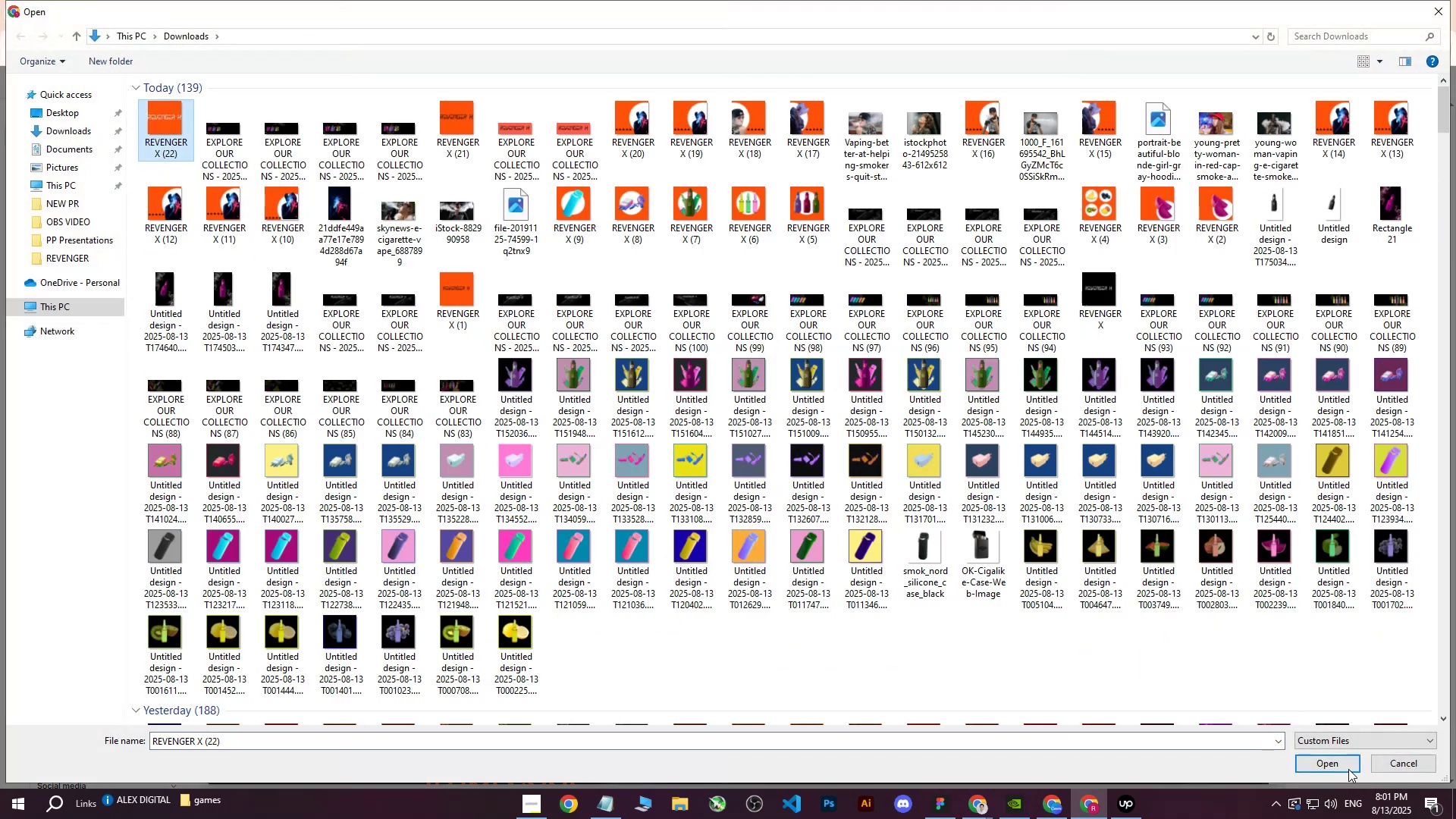 
left_click([1340, 766])
 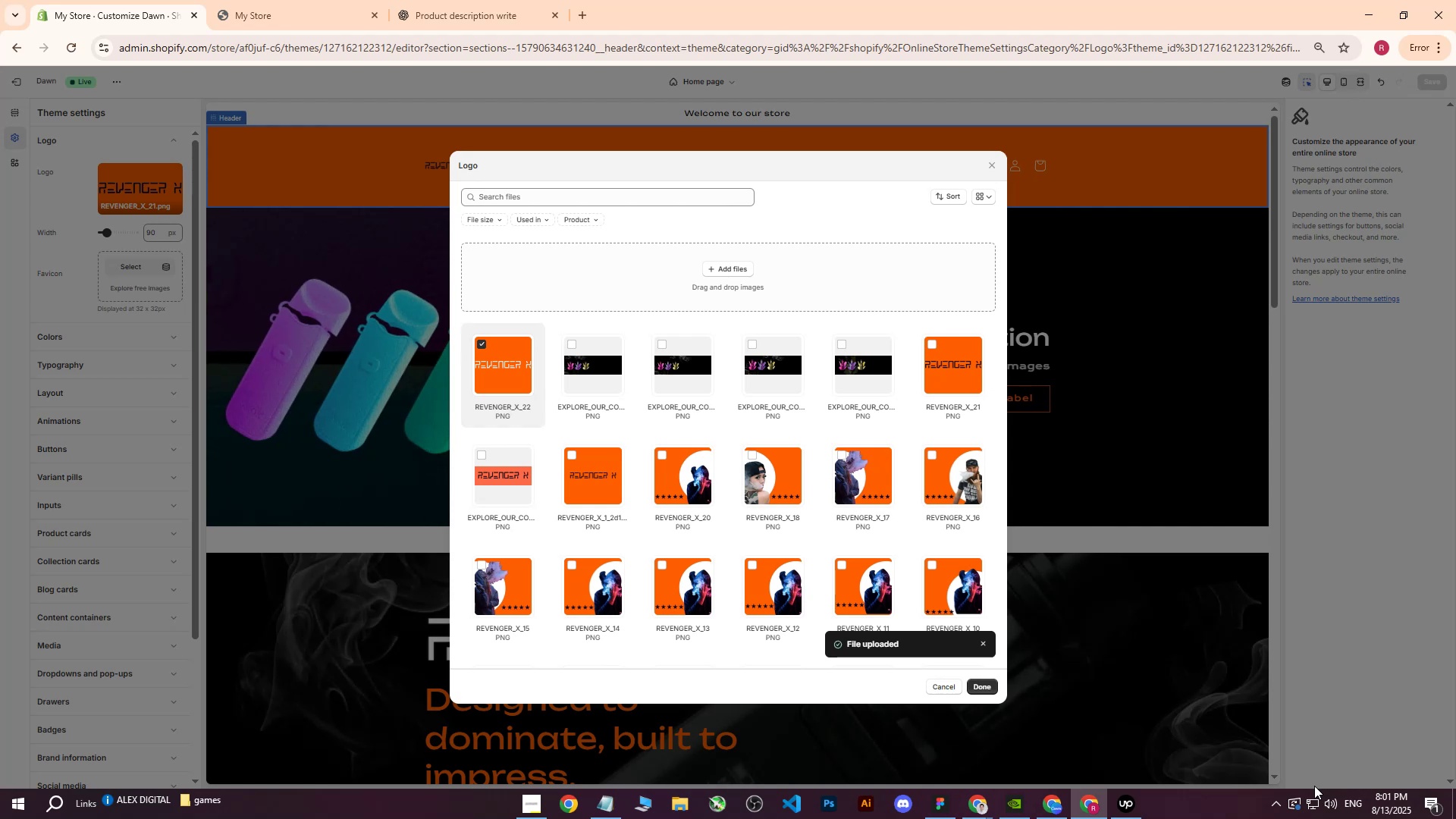 
wait(12.3)
 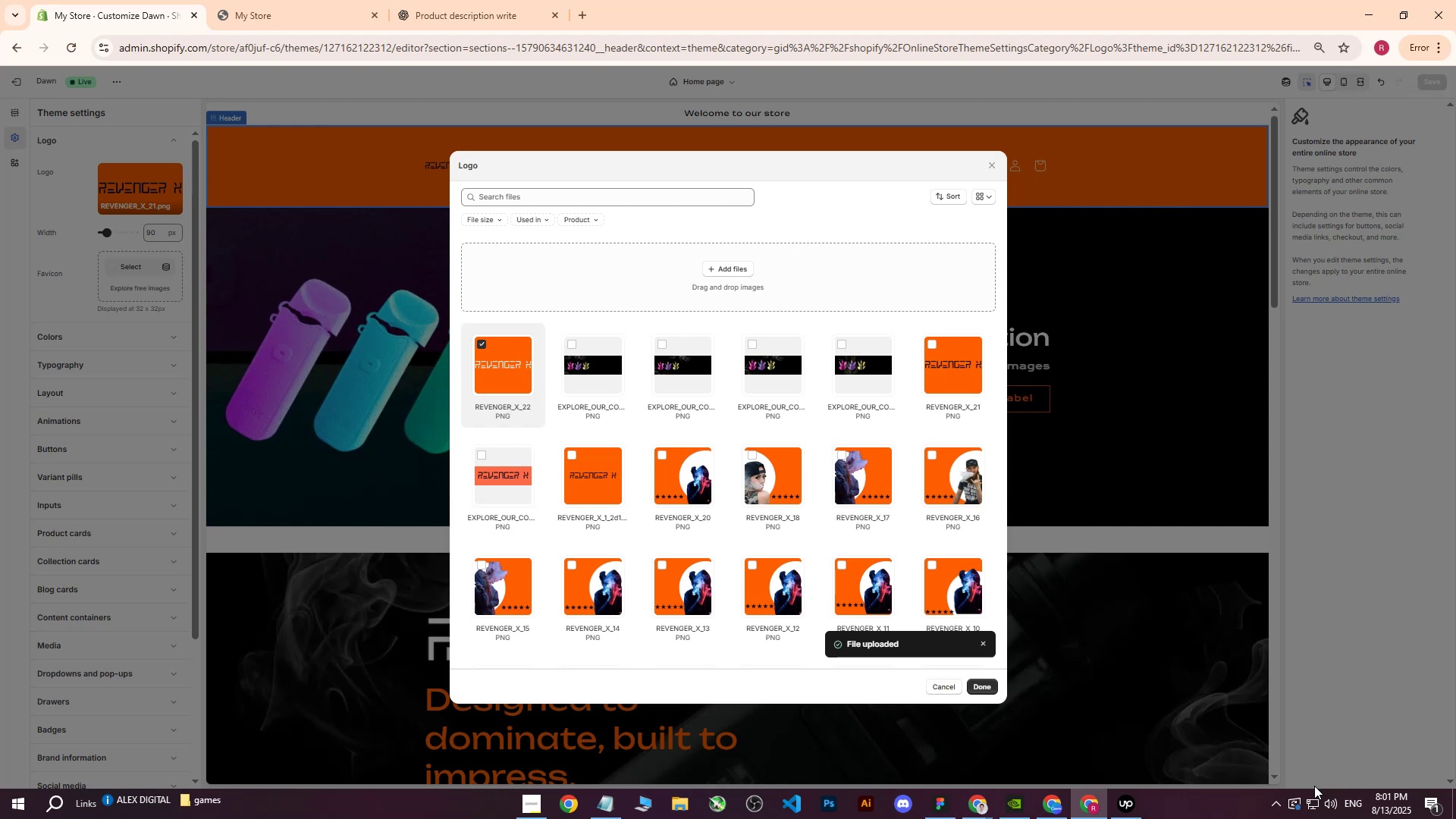 
left_click([725, 269])
 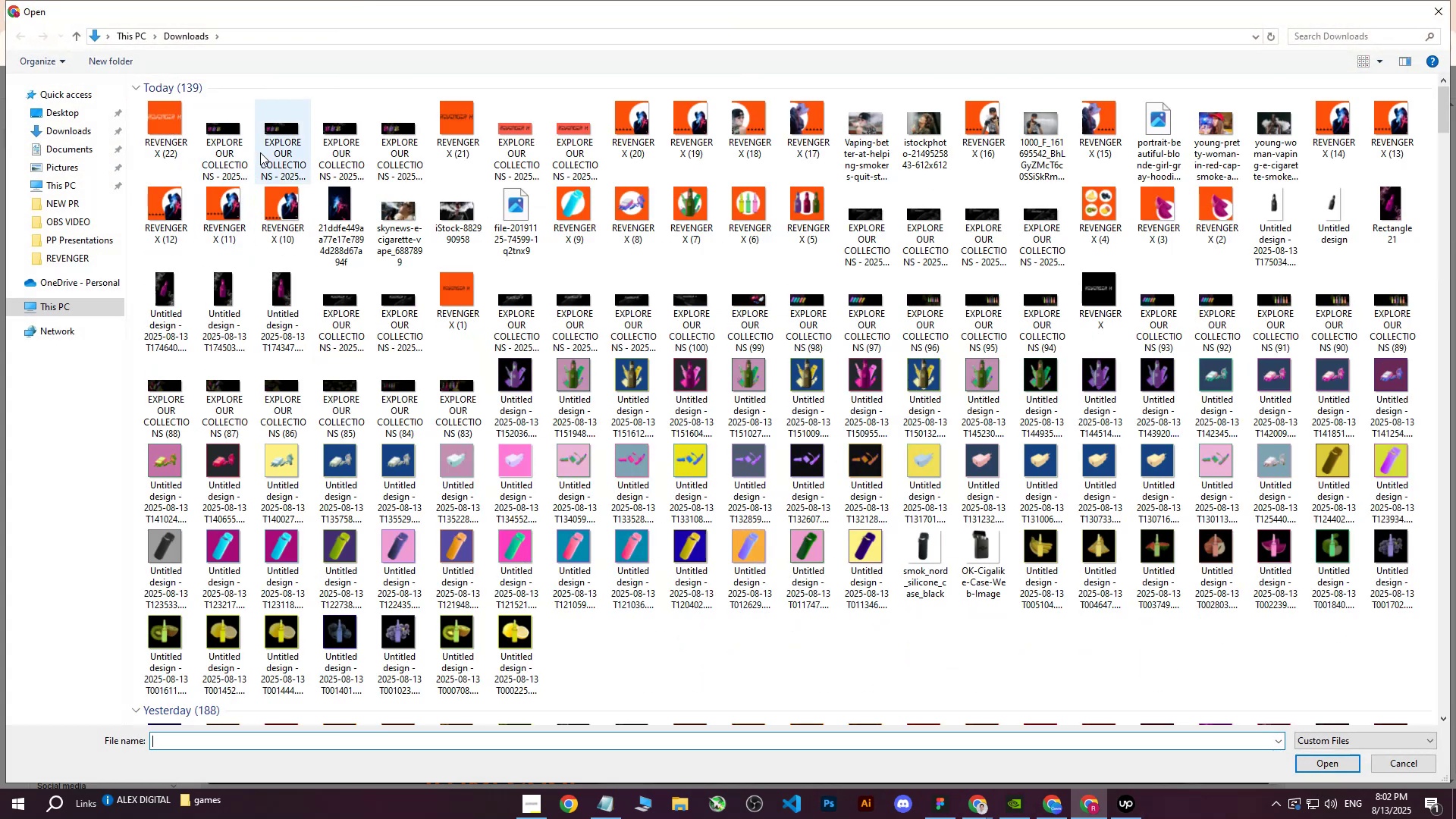 
left_click([177, 124])
 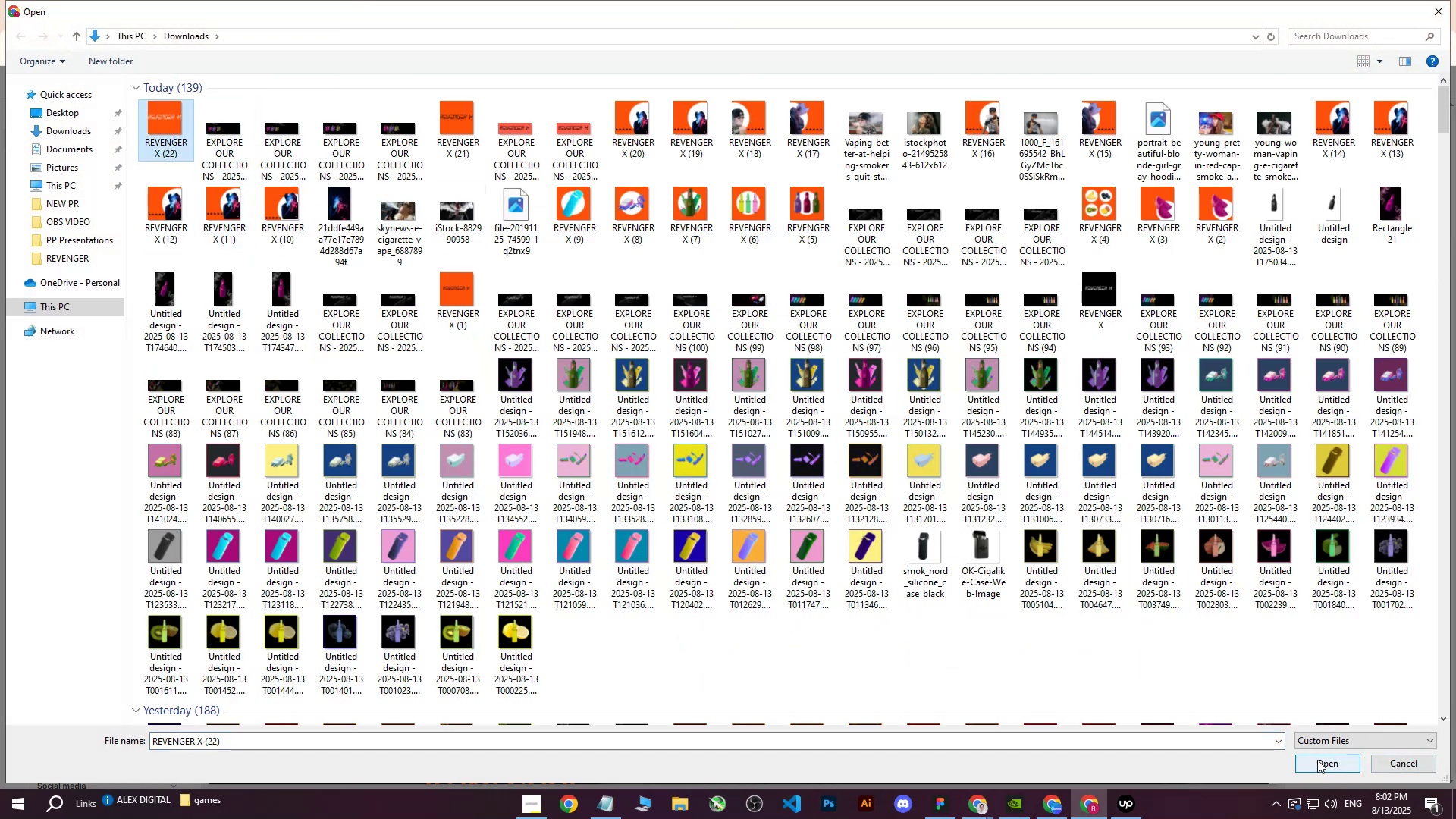 
left_click([1319, 760])
 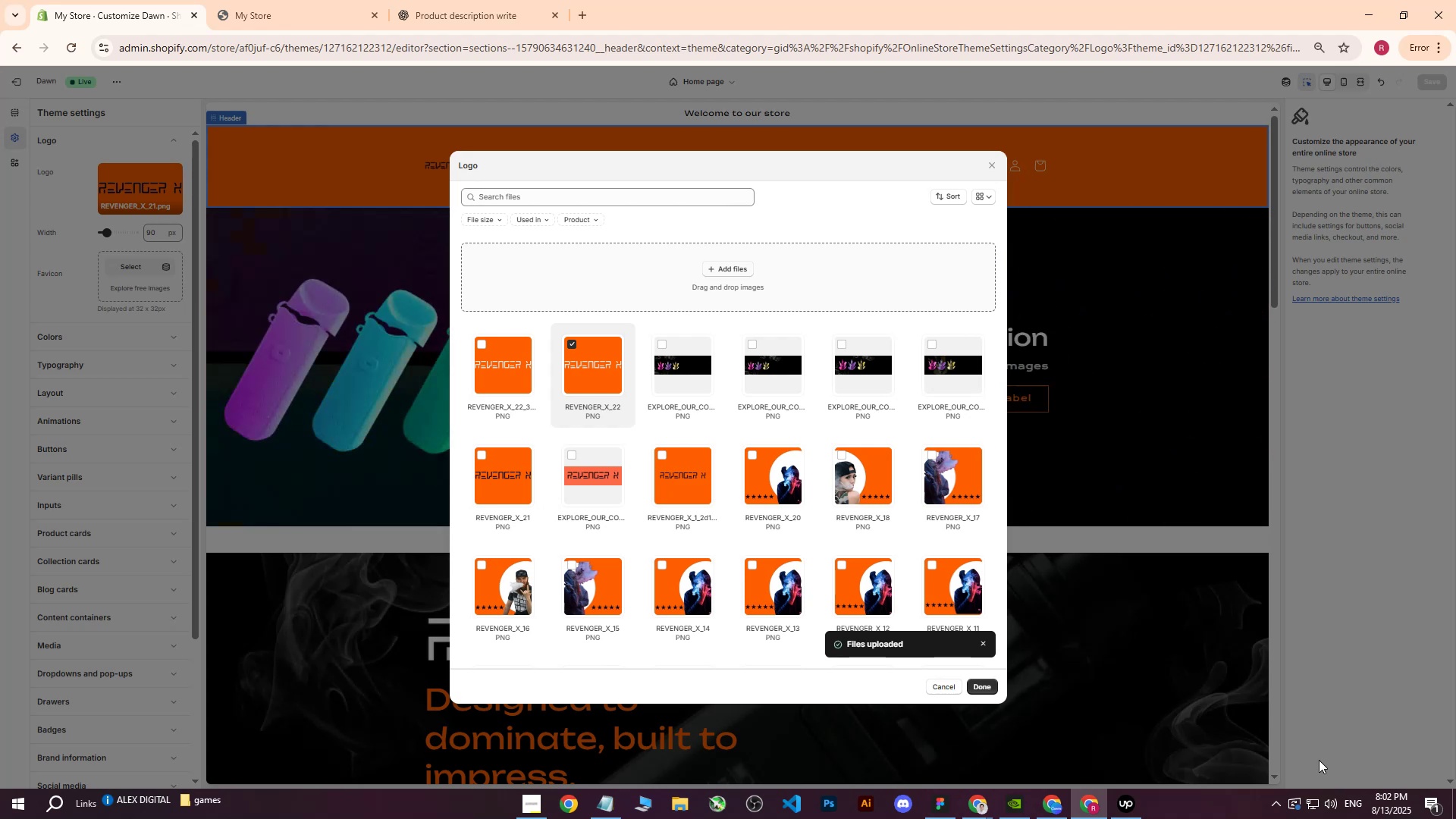 
wait(48.82)
 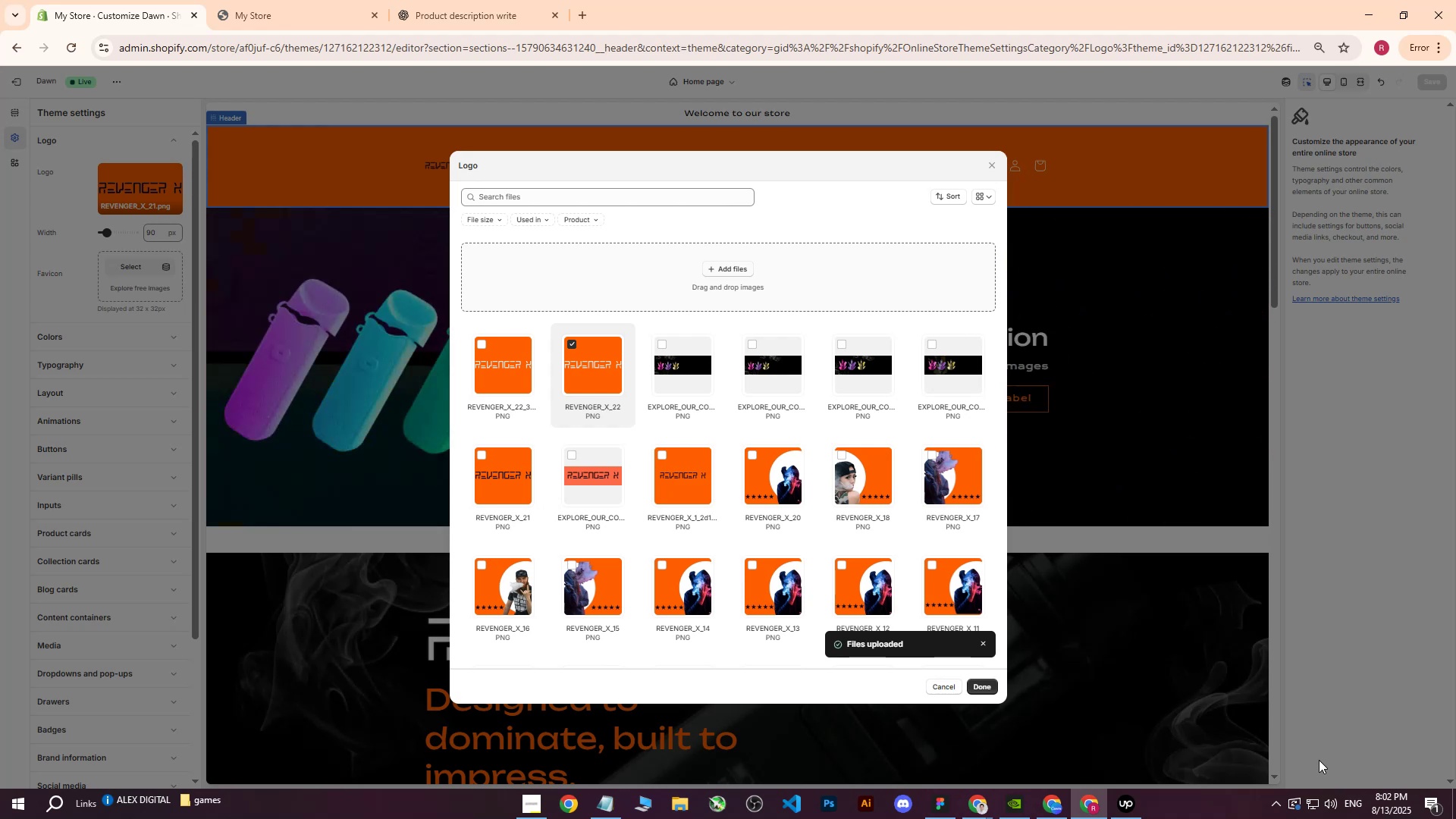 
left_click([981, 684])
 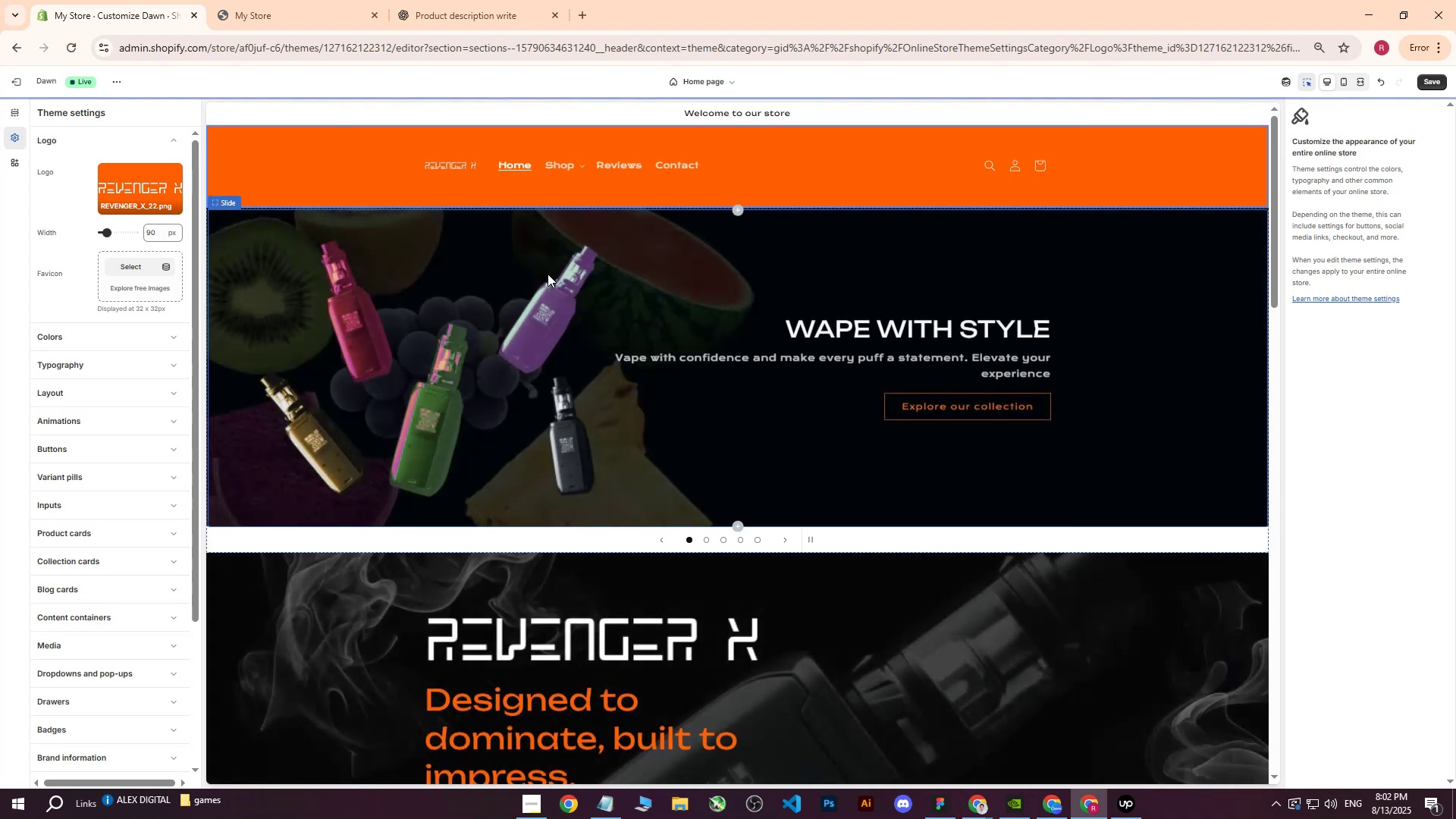 
scroll: coordinate [382, 157], scroll_direction: up, amount: 4.0
 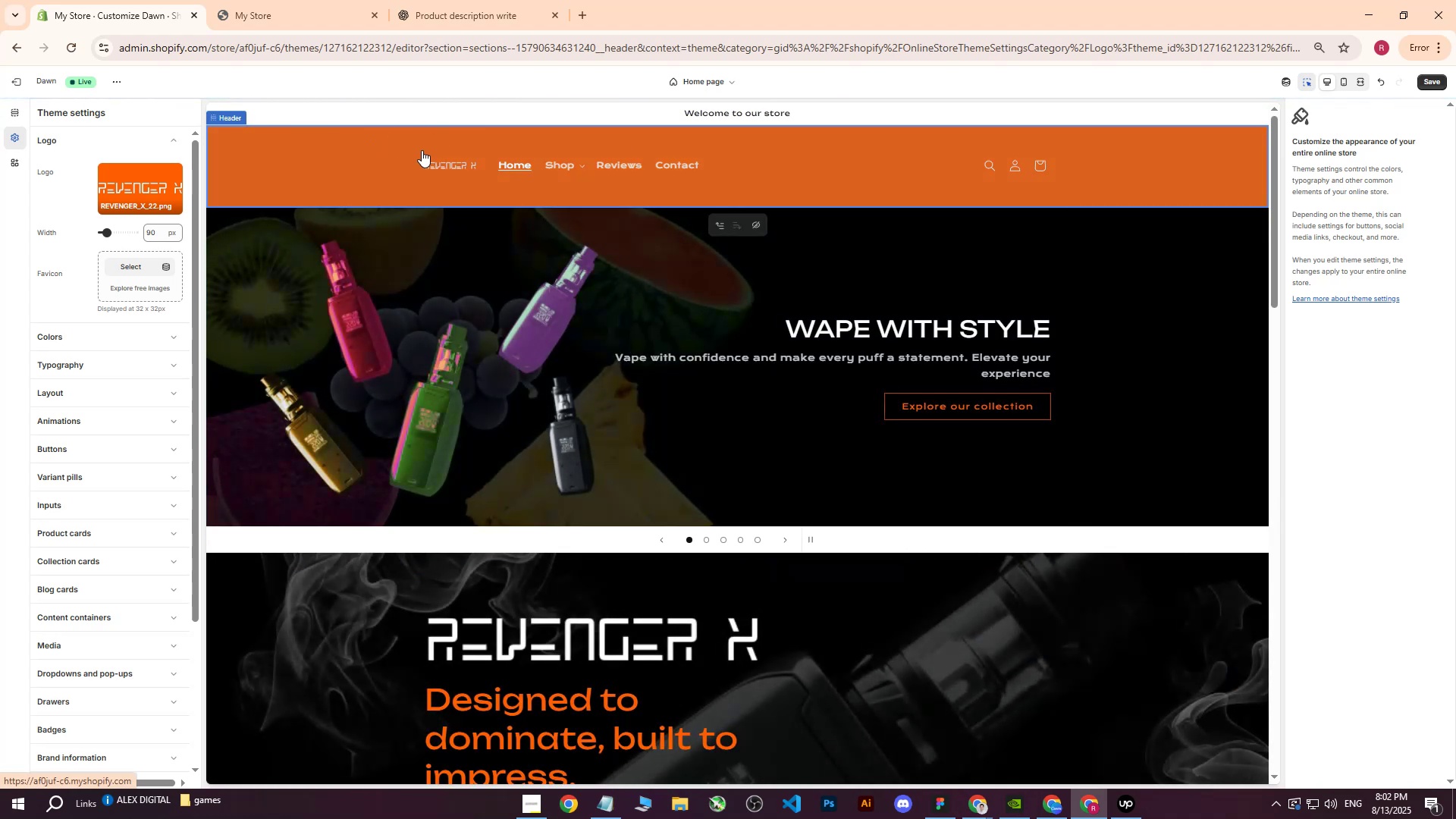 
hold_key(key=ControlLeft, duration=0.48)
 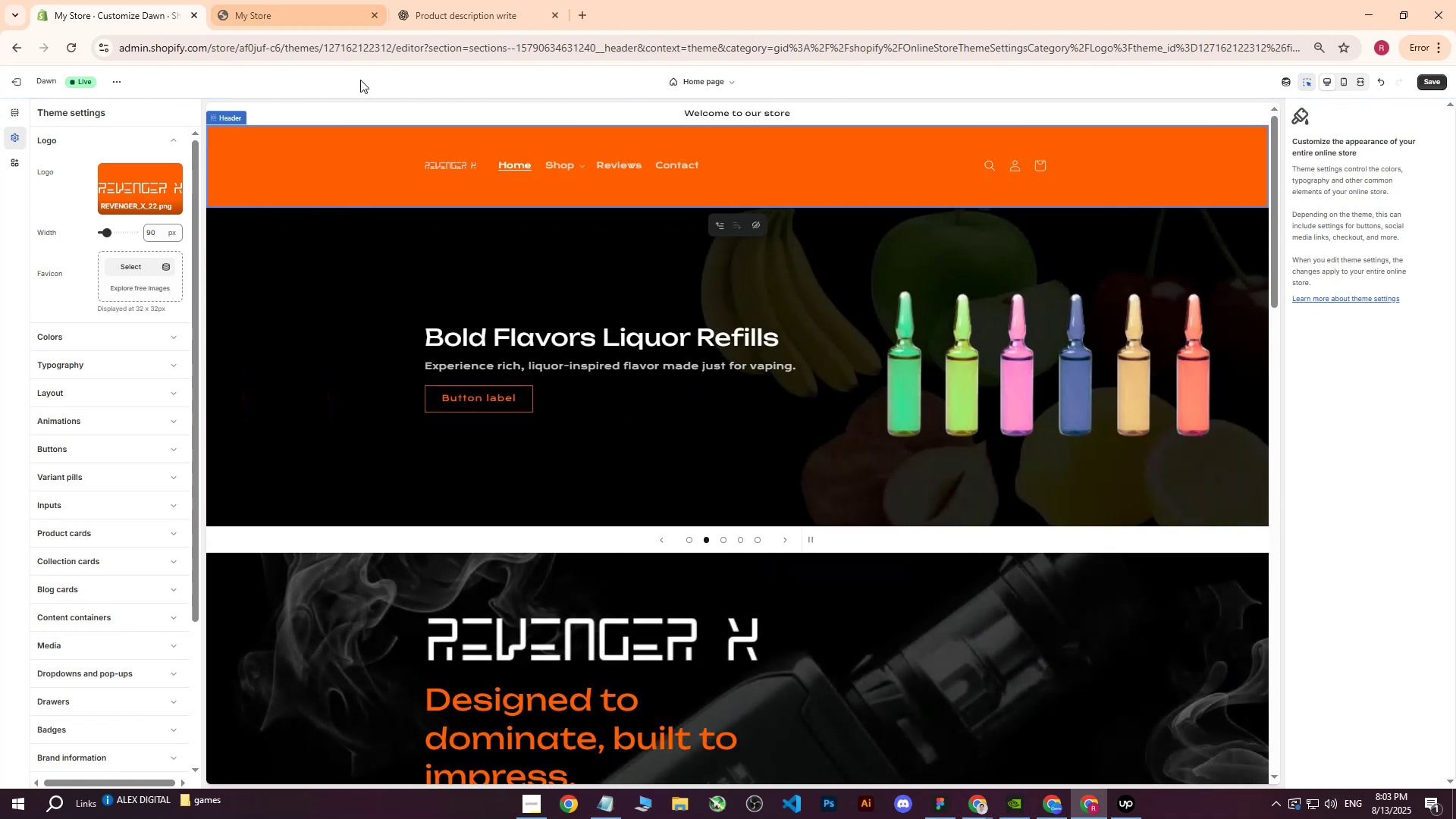 
left_click([360, 80])
 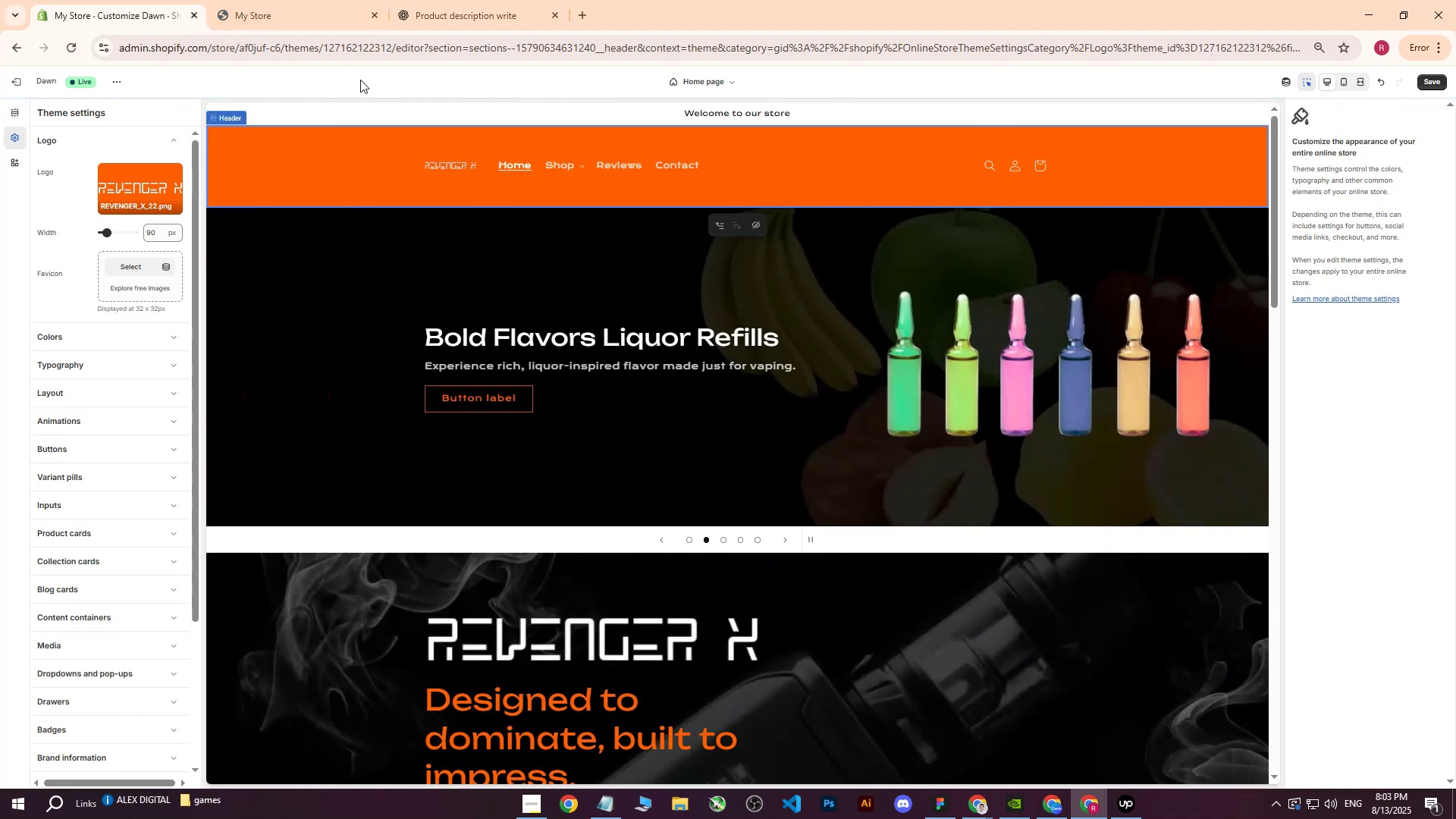 
key(Control+Z)
 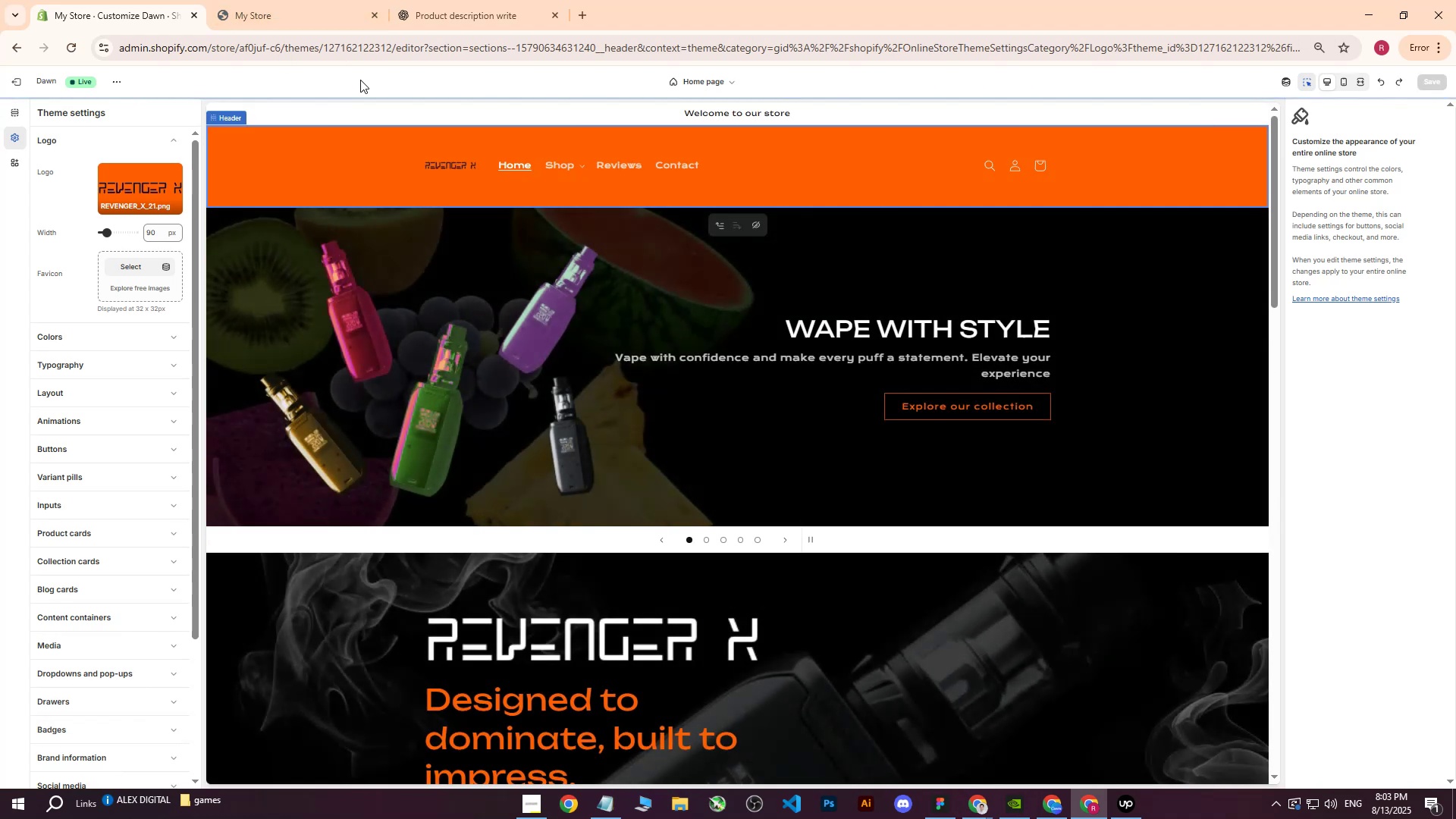 
key(Control+Y)
 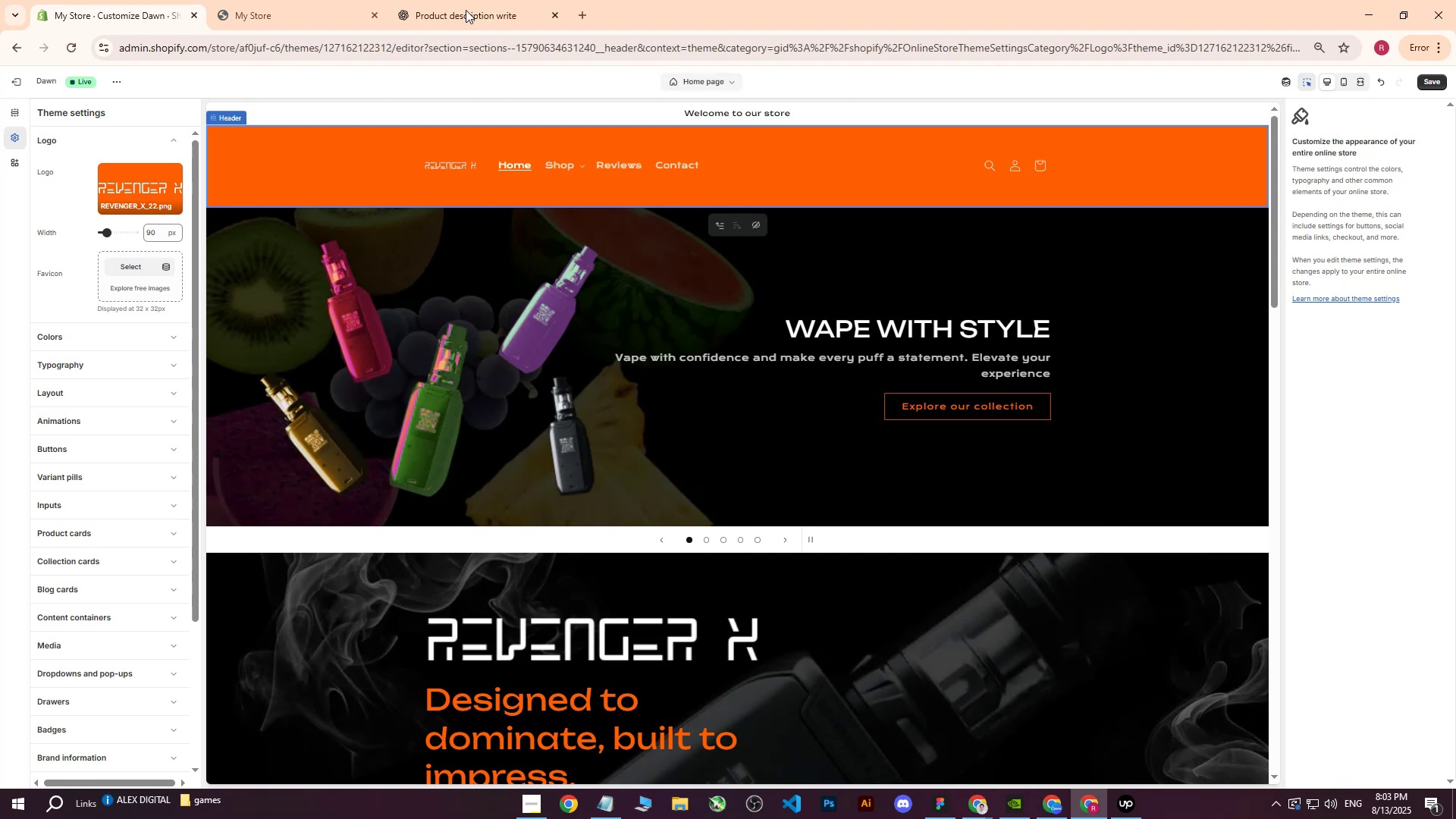 
left_click([1423, 80])
 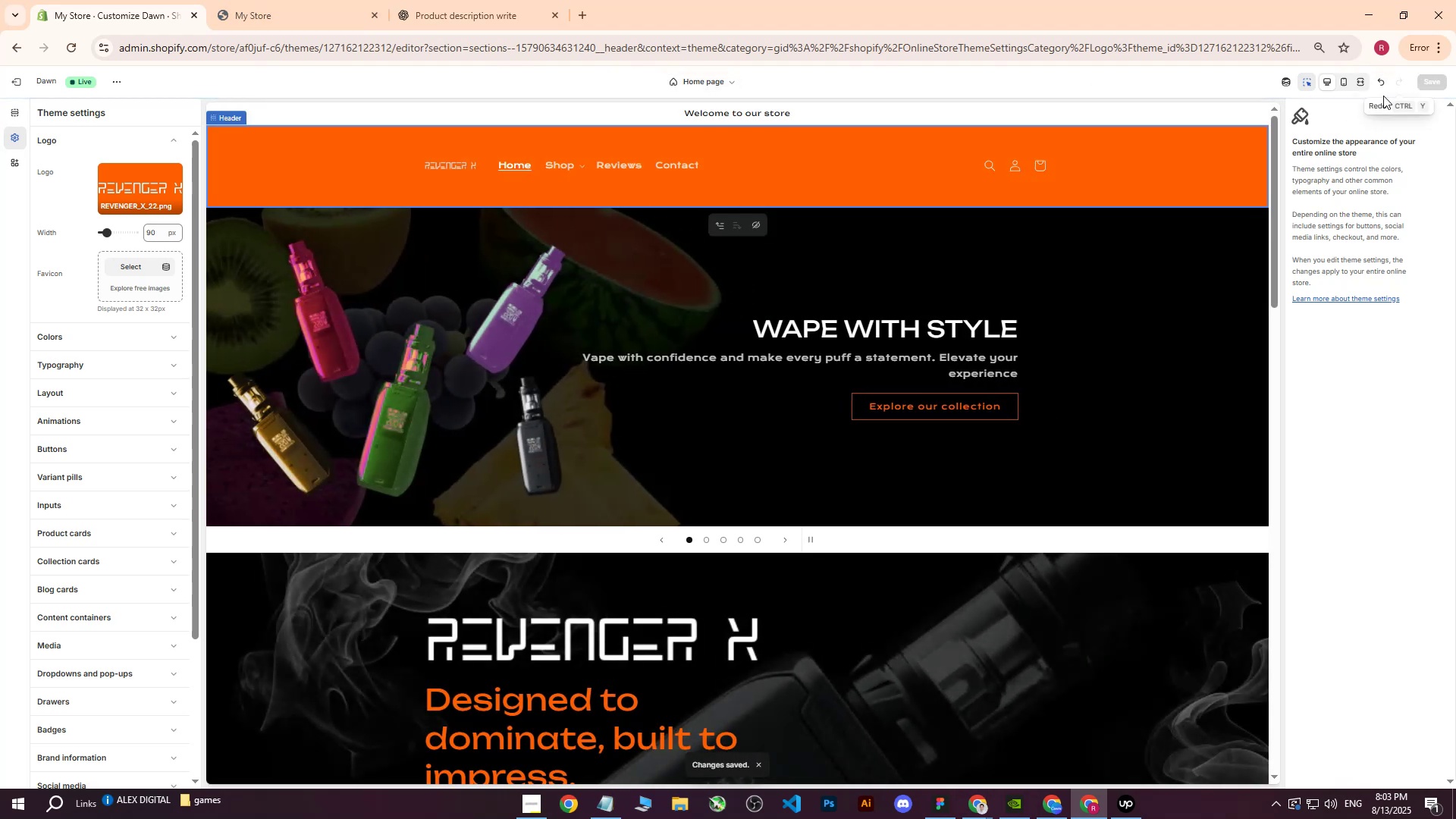 
wait(6.77)
 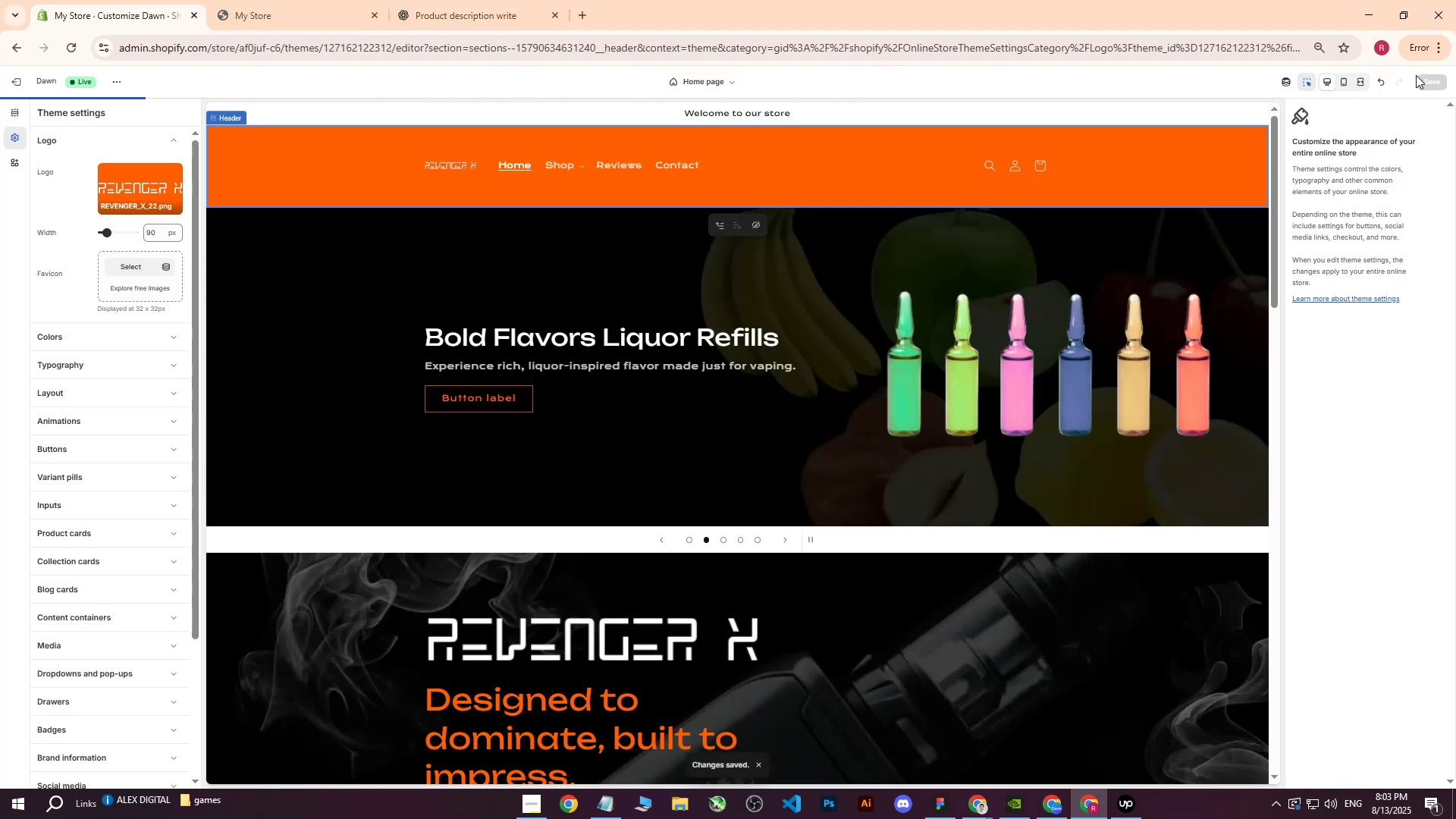 
left_click([1096, 816])
 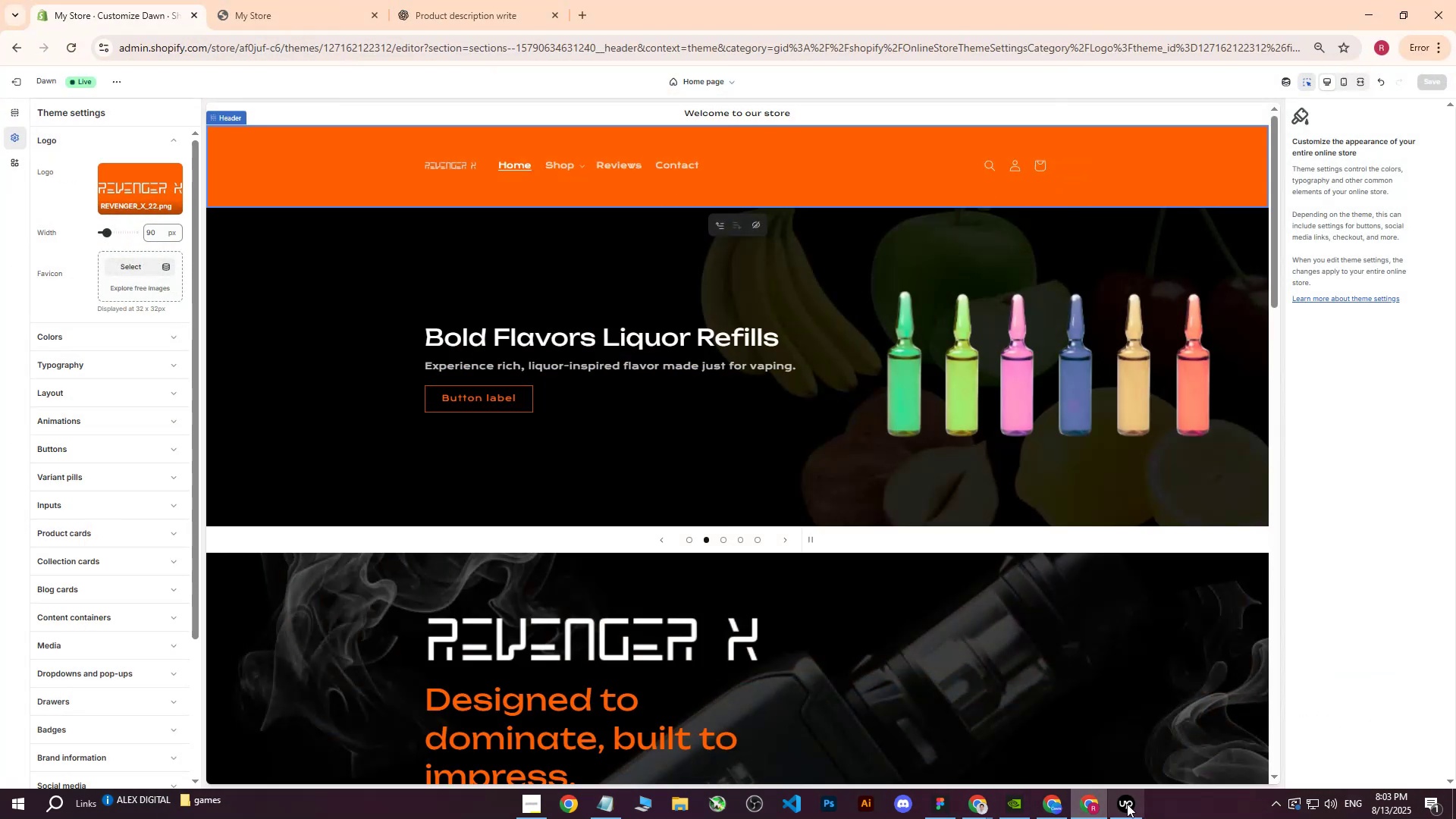 
left_click([1128, 804])
 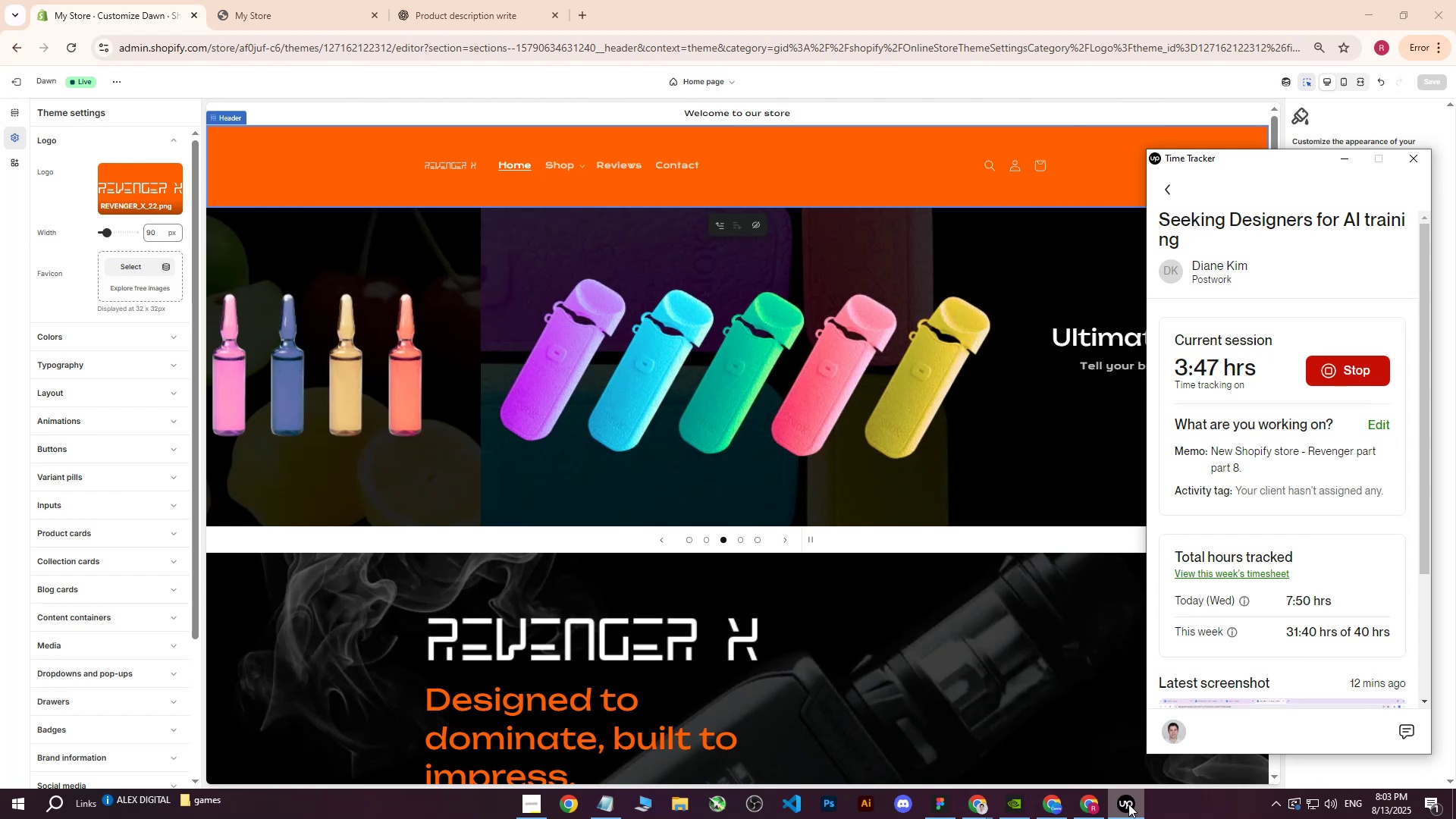 
left_click([1128, 804])
 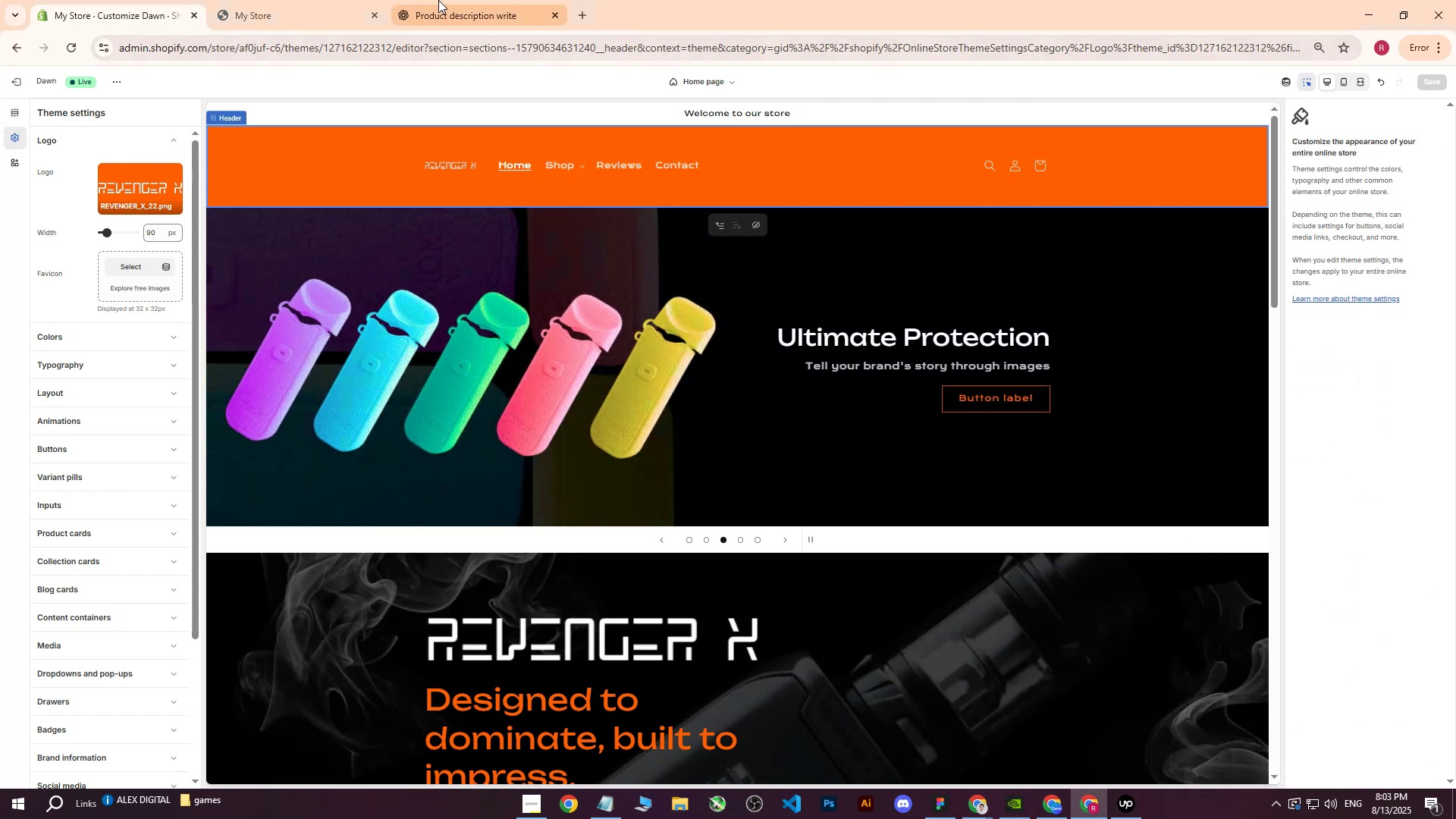 
double_click([72, 42])
 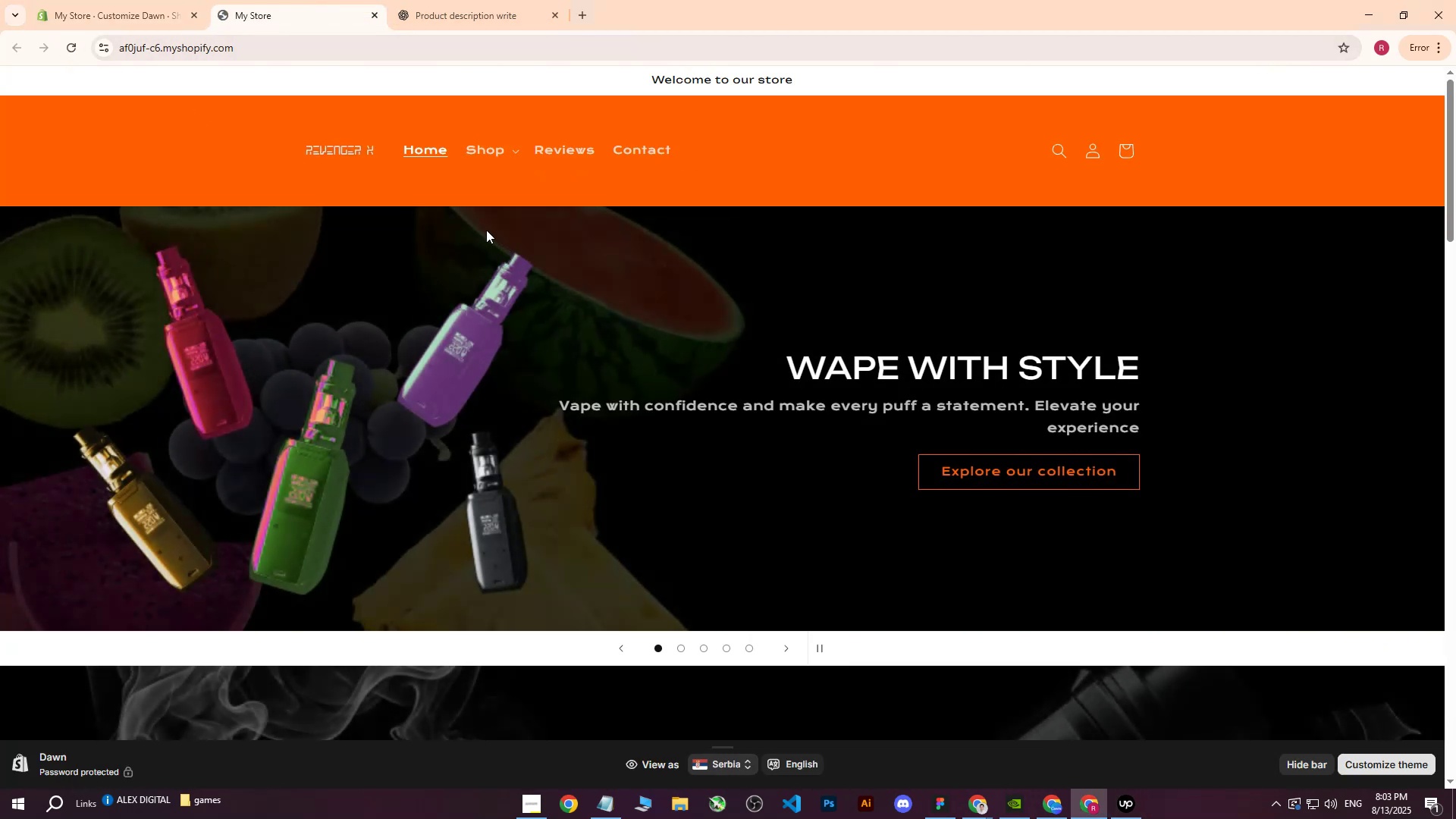 
left_click([125, 0])
 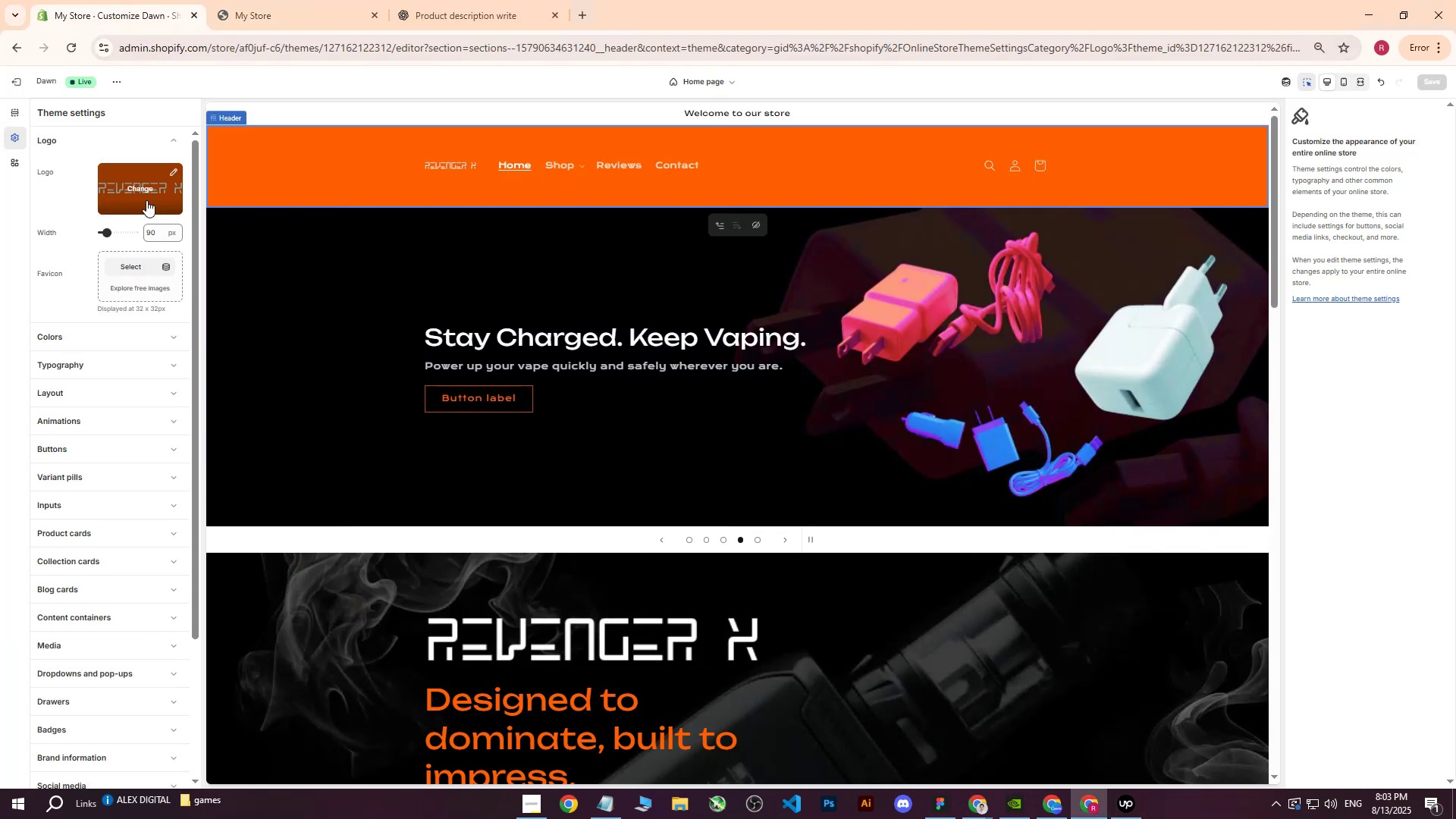 
left_click([136, 186])
 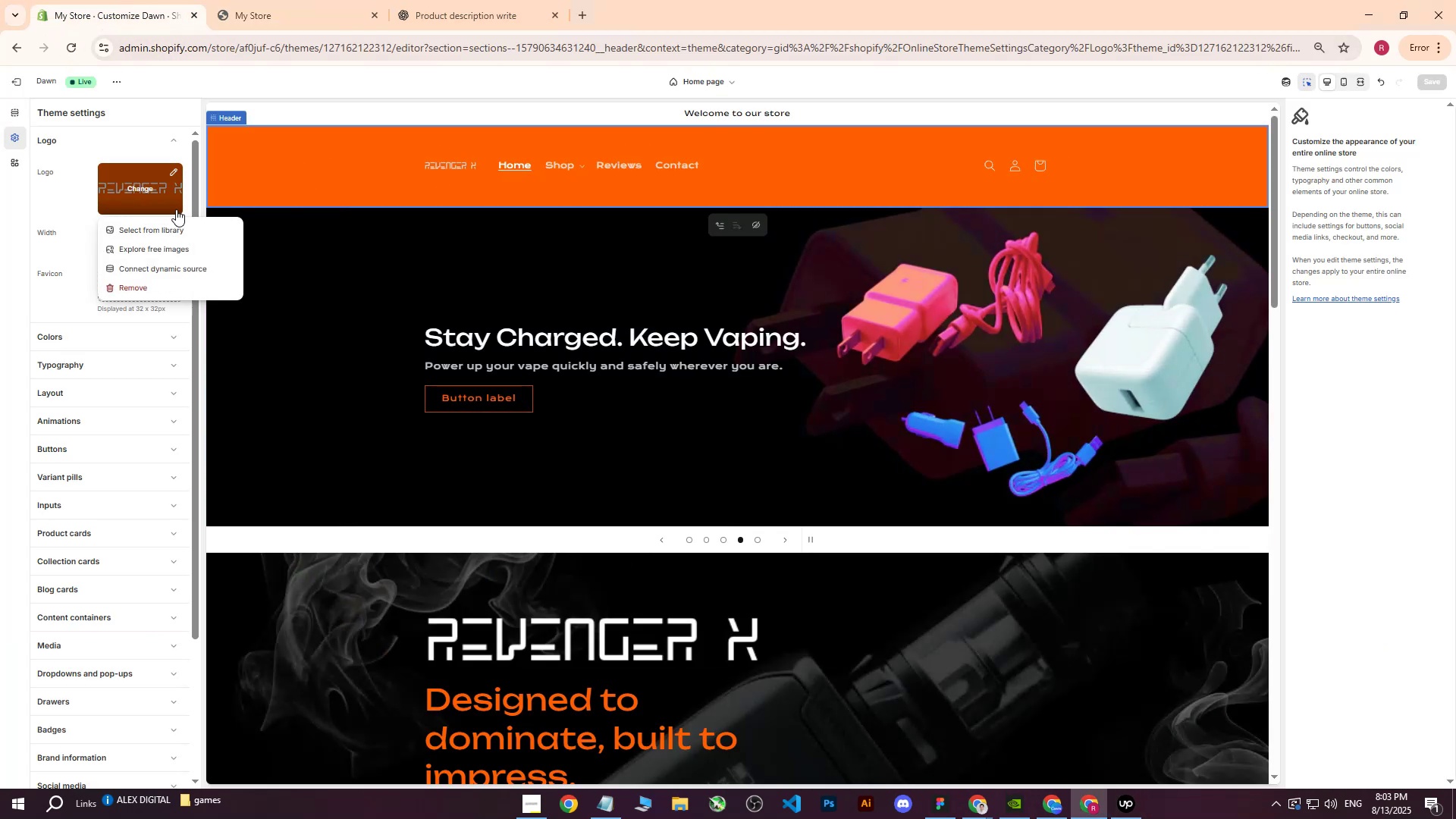 
left_click([164, 220])
 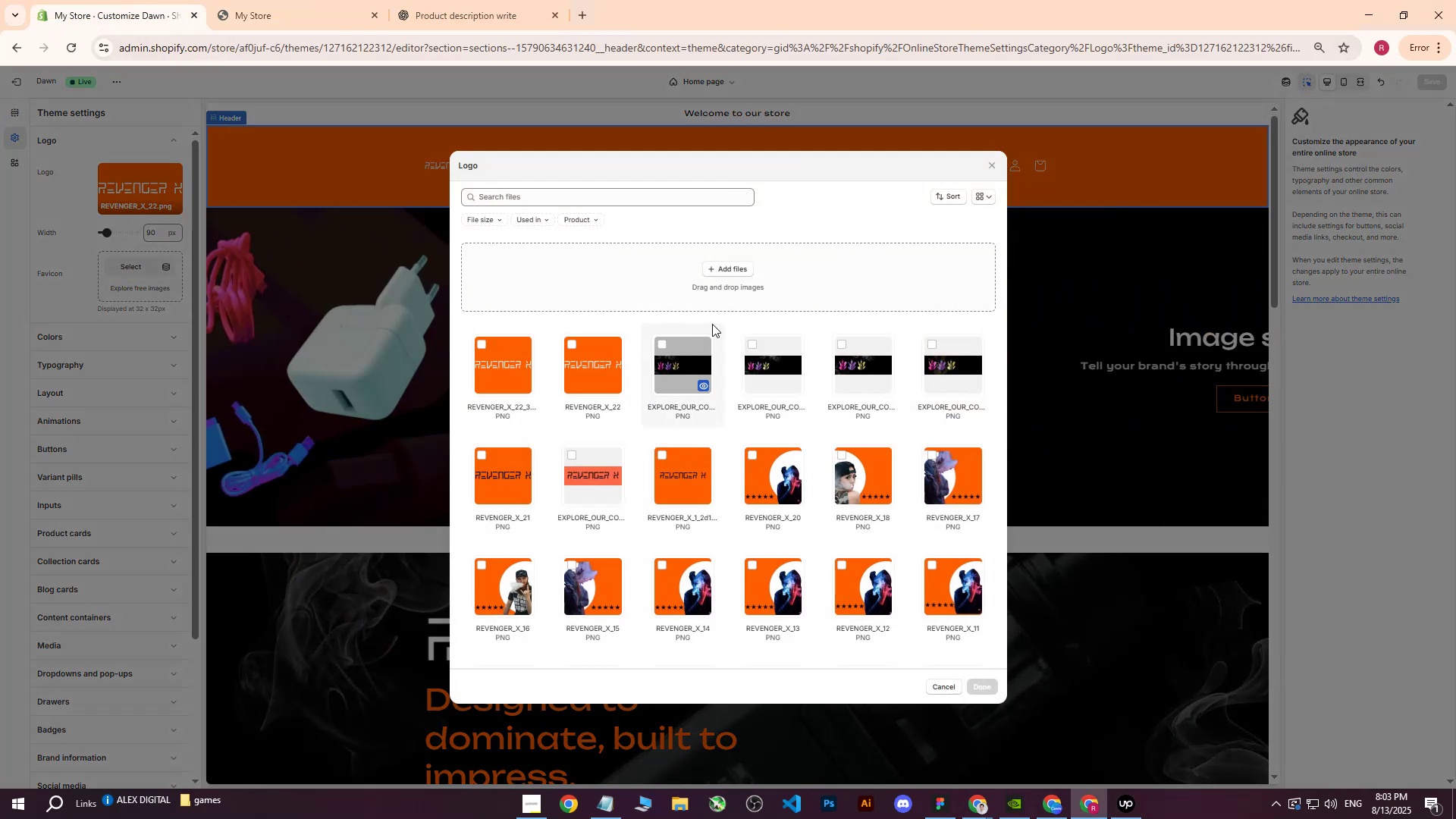 
left_click([721, 265])
 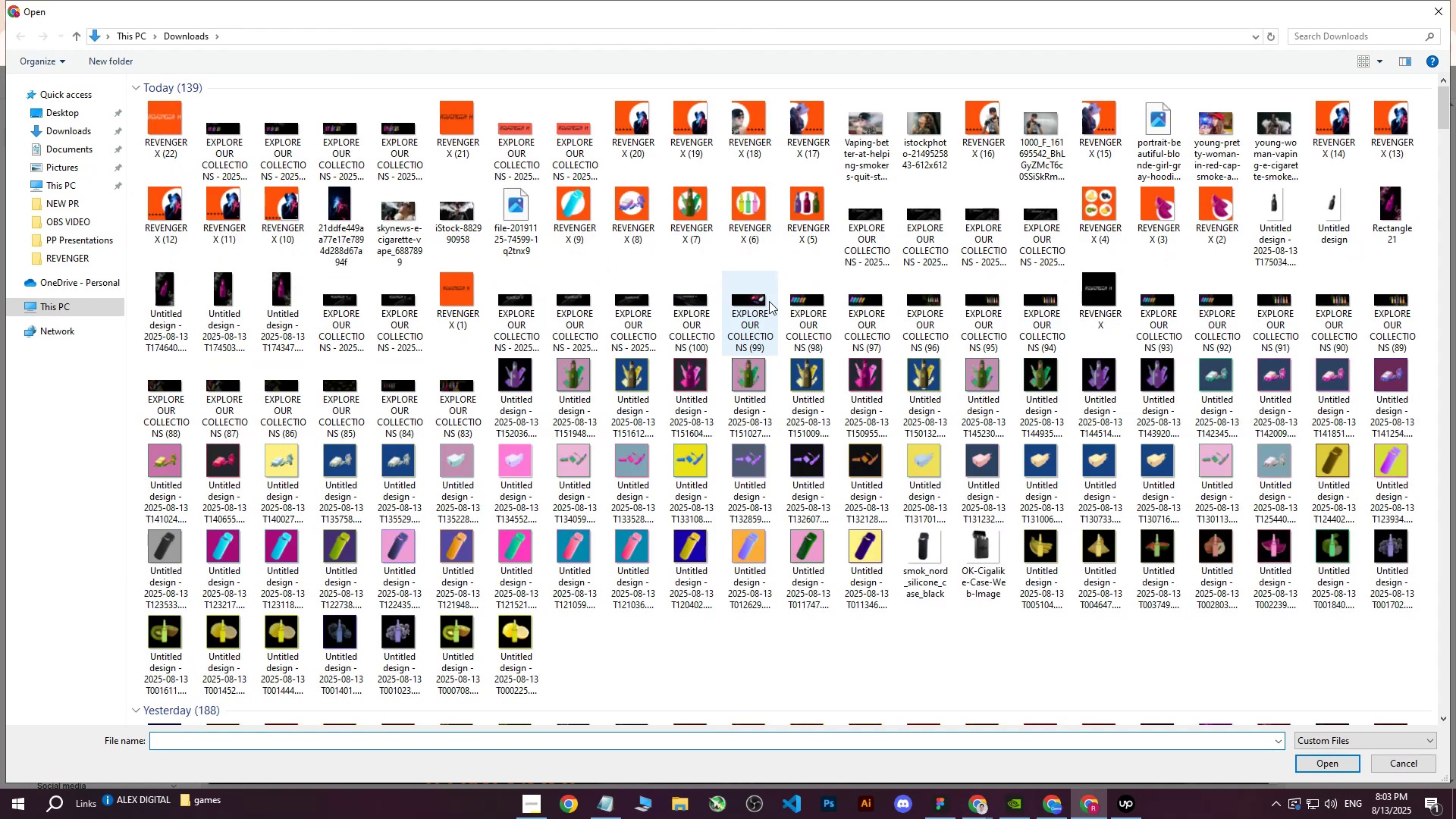 
scroll: coordinate [682, 296], scroll_direction: up, amount: 3.0
 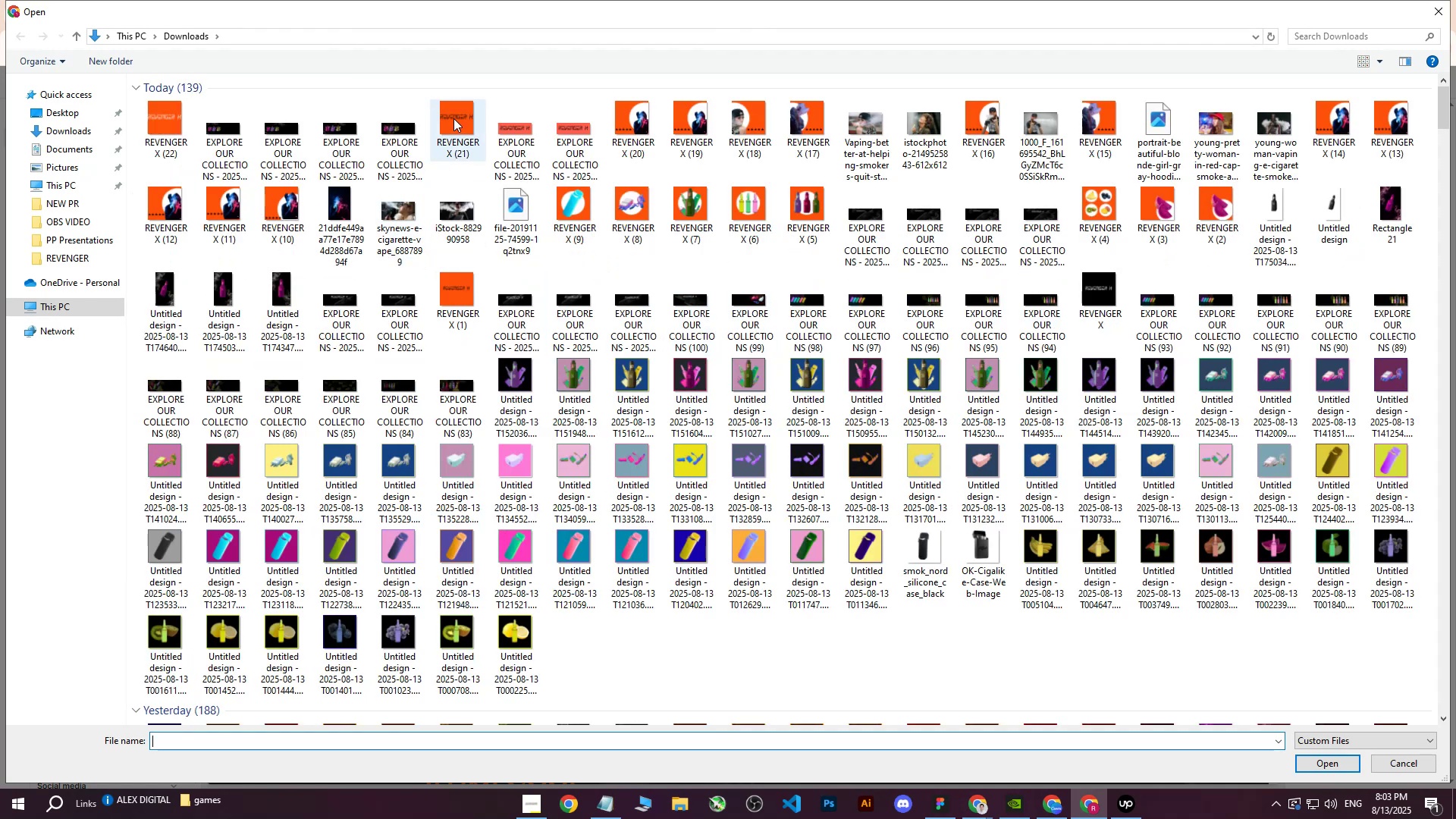 
left_click([453, 118])
 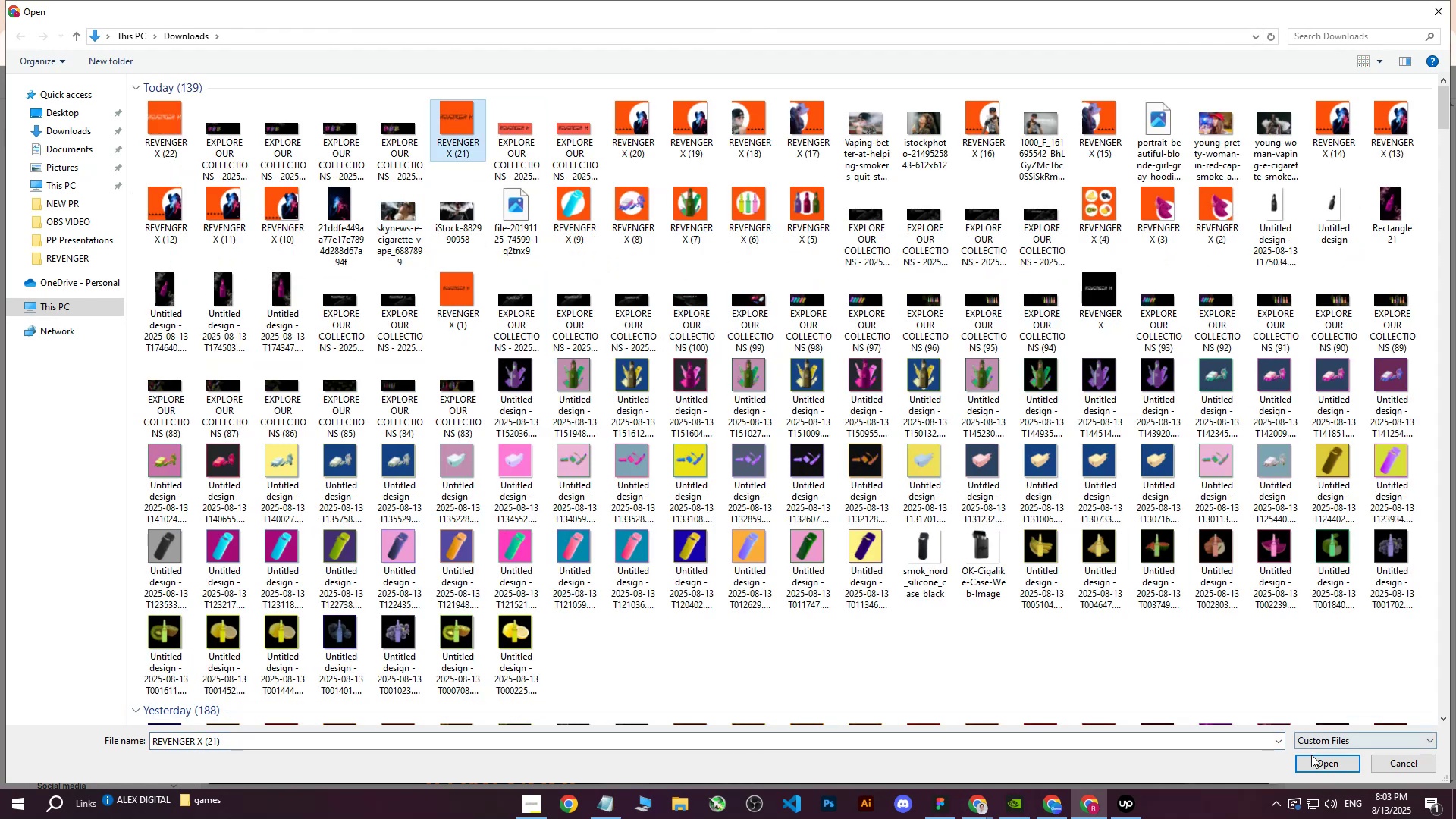 
left_click([1313, 760])
 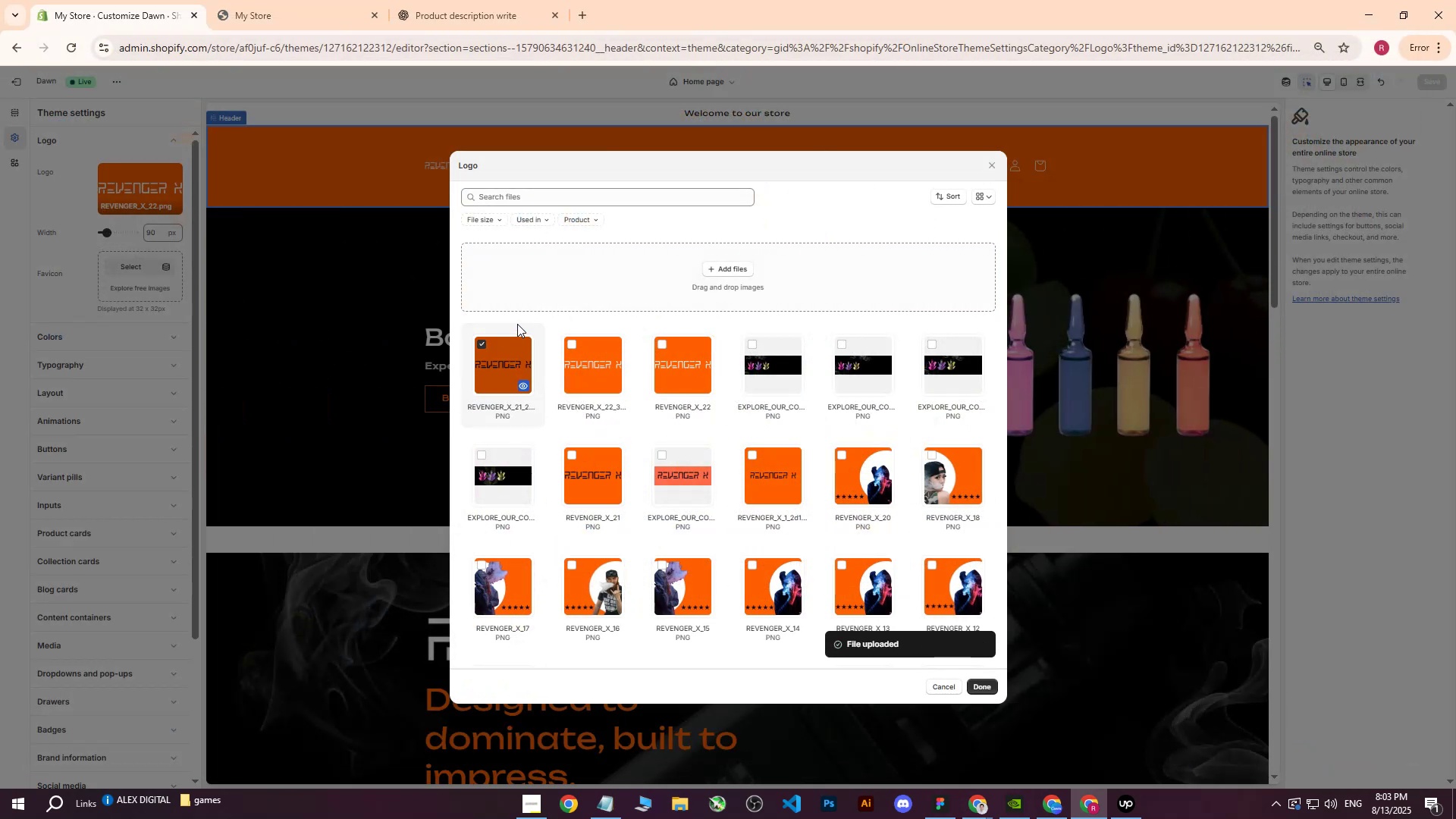 
left_click([986, 686])
 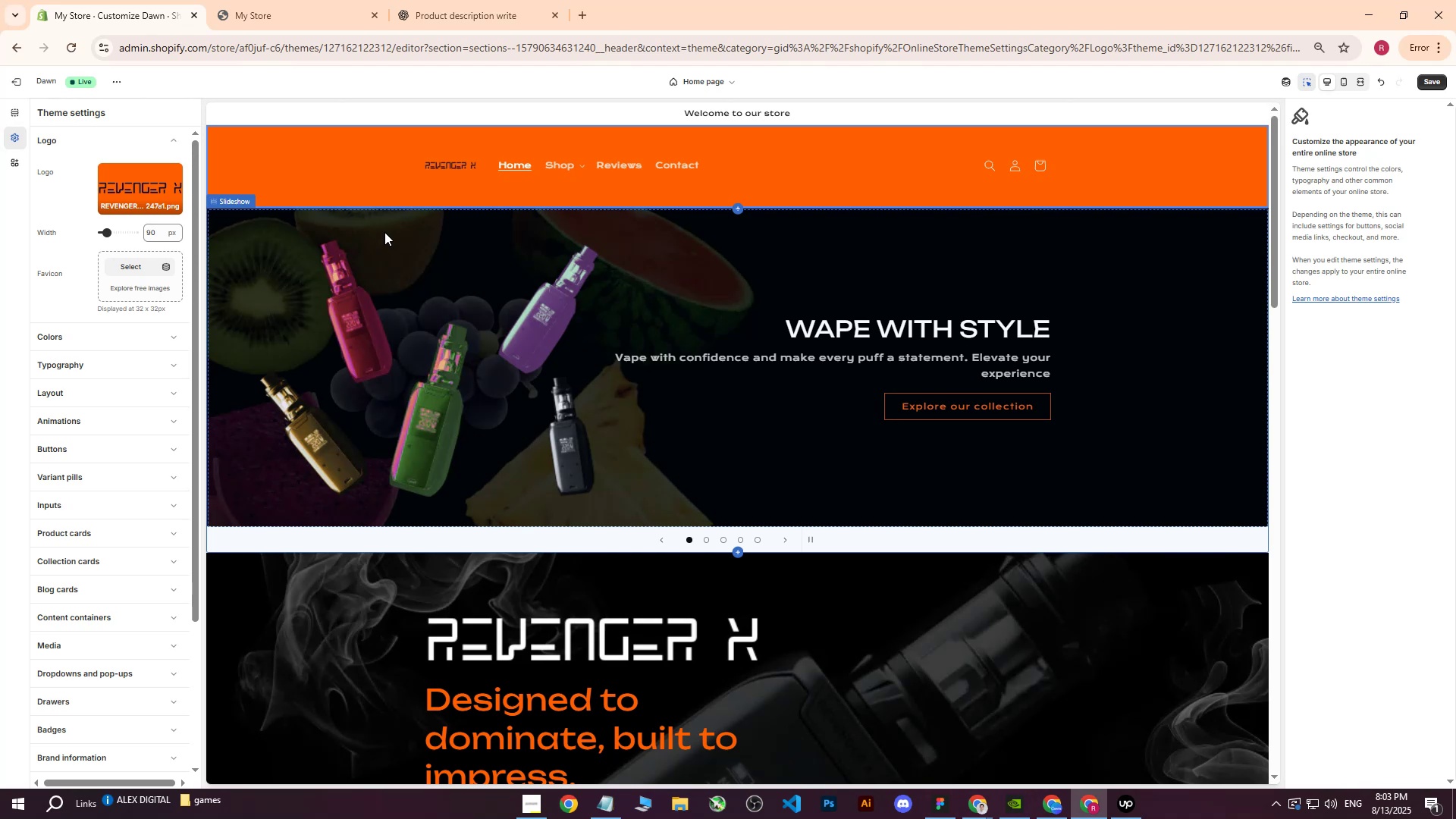 
wait(5.84)
 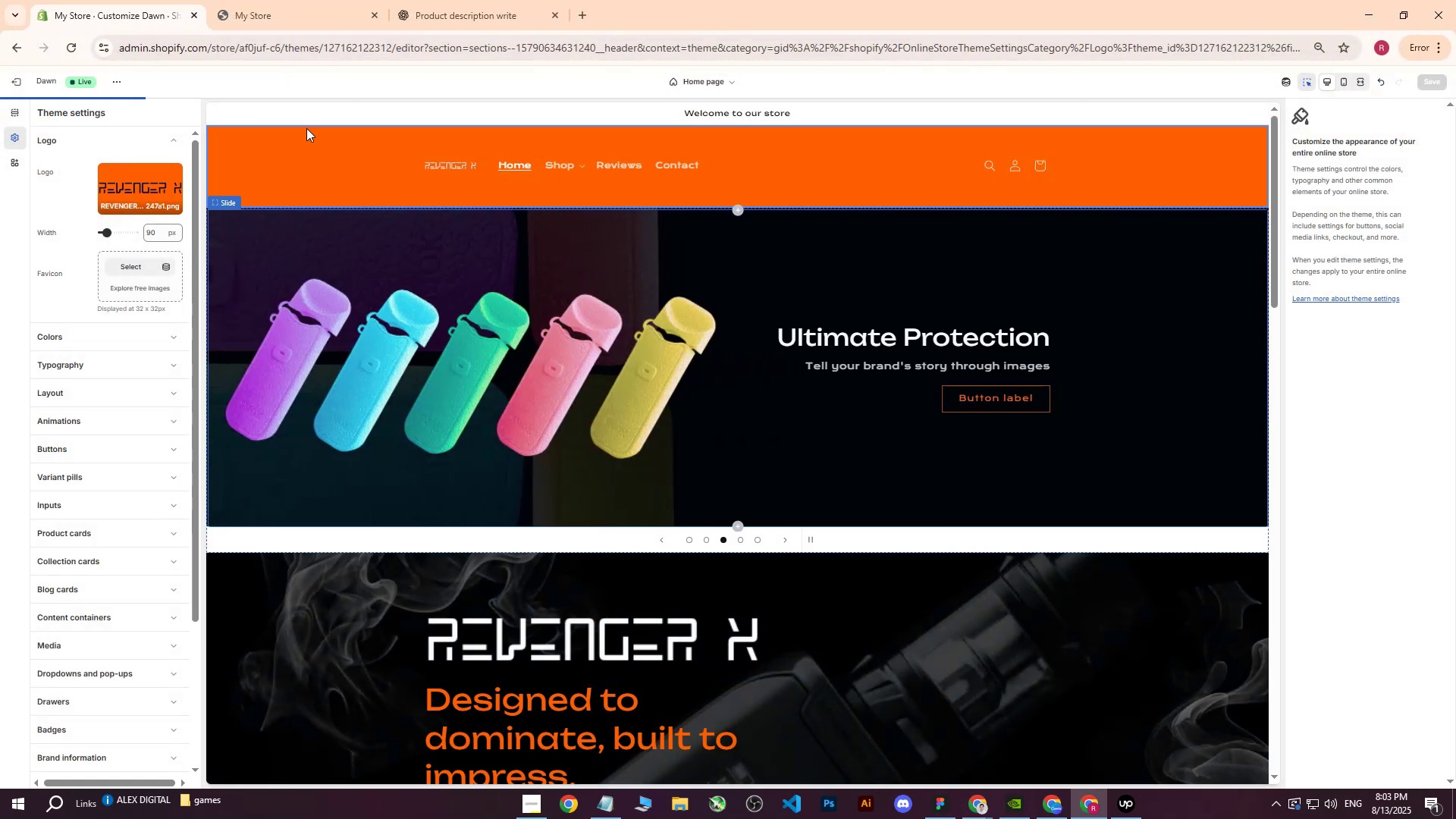 
left_click([1426, 87])
 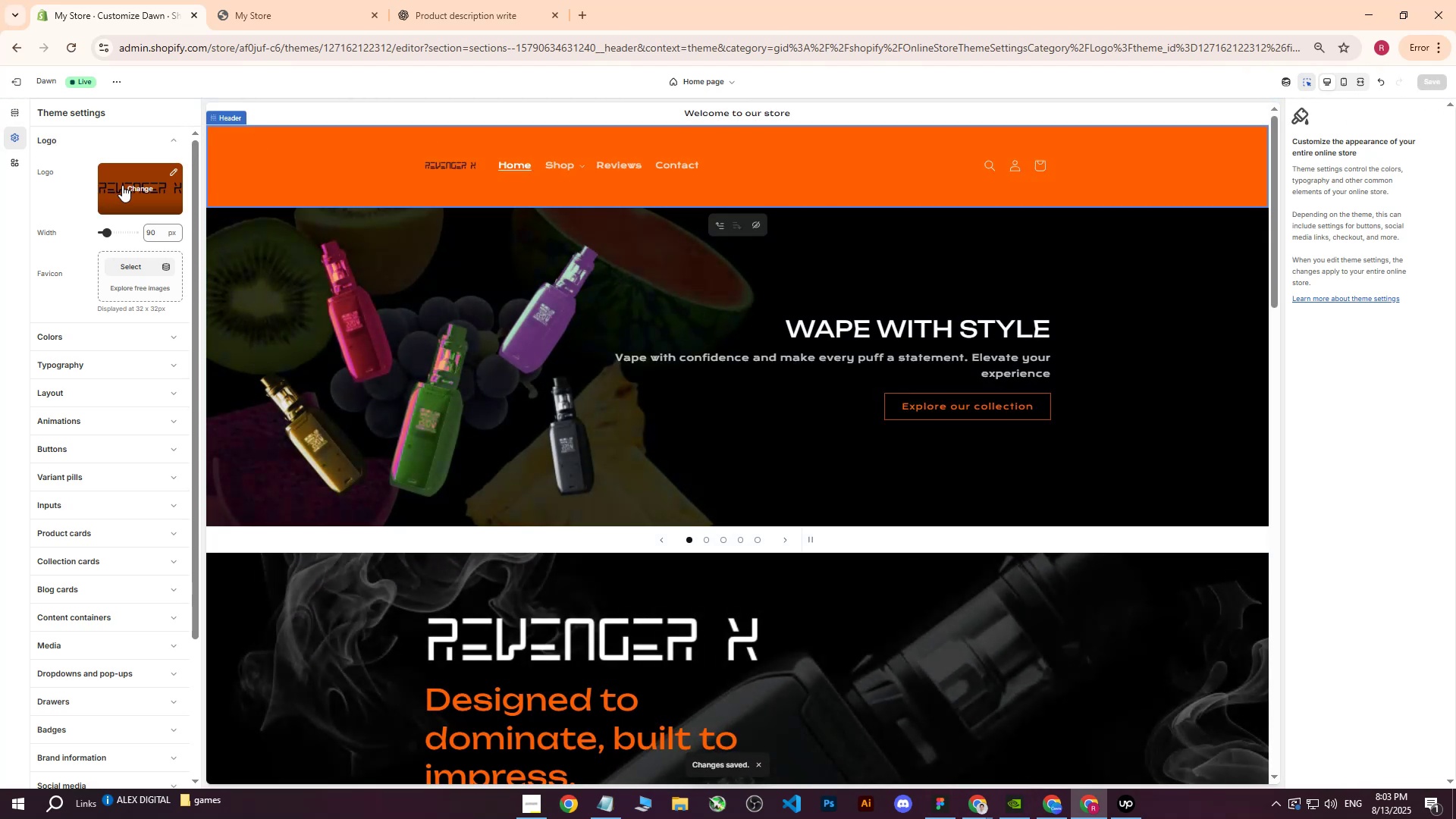 
left_click([297, 165])
 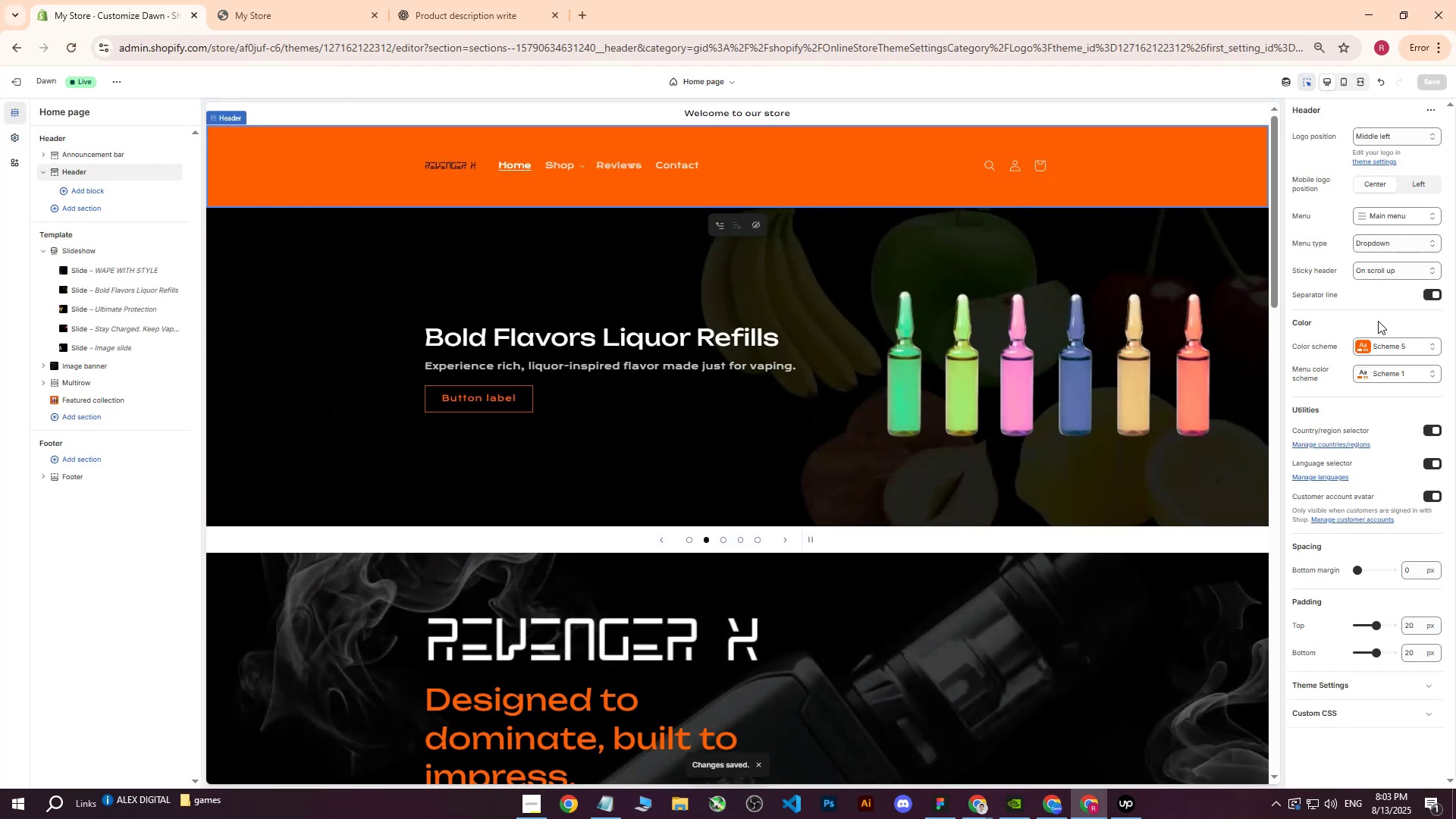 
left_click([1360, 346])
 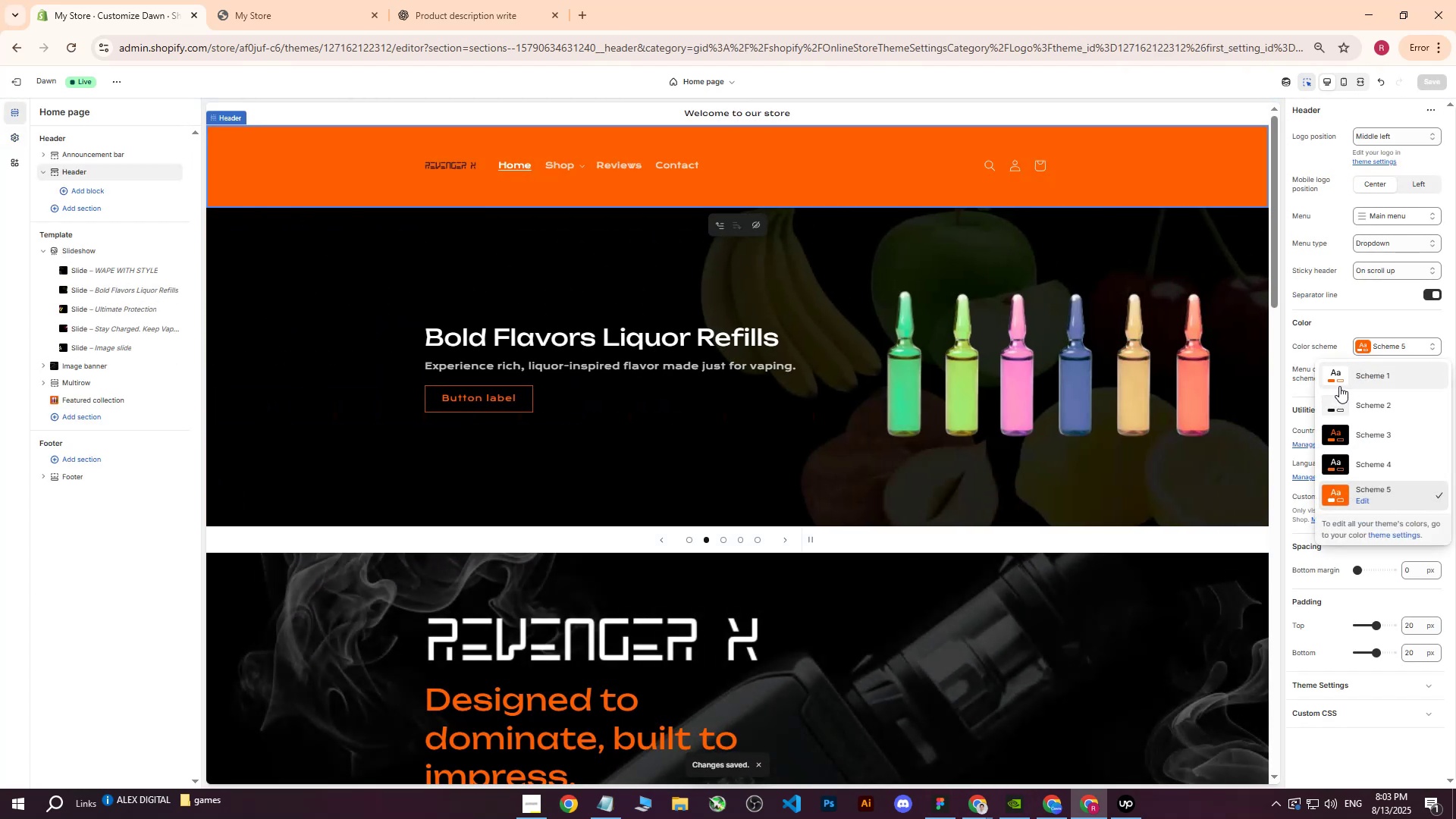 
left_click([1336, 377])
 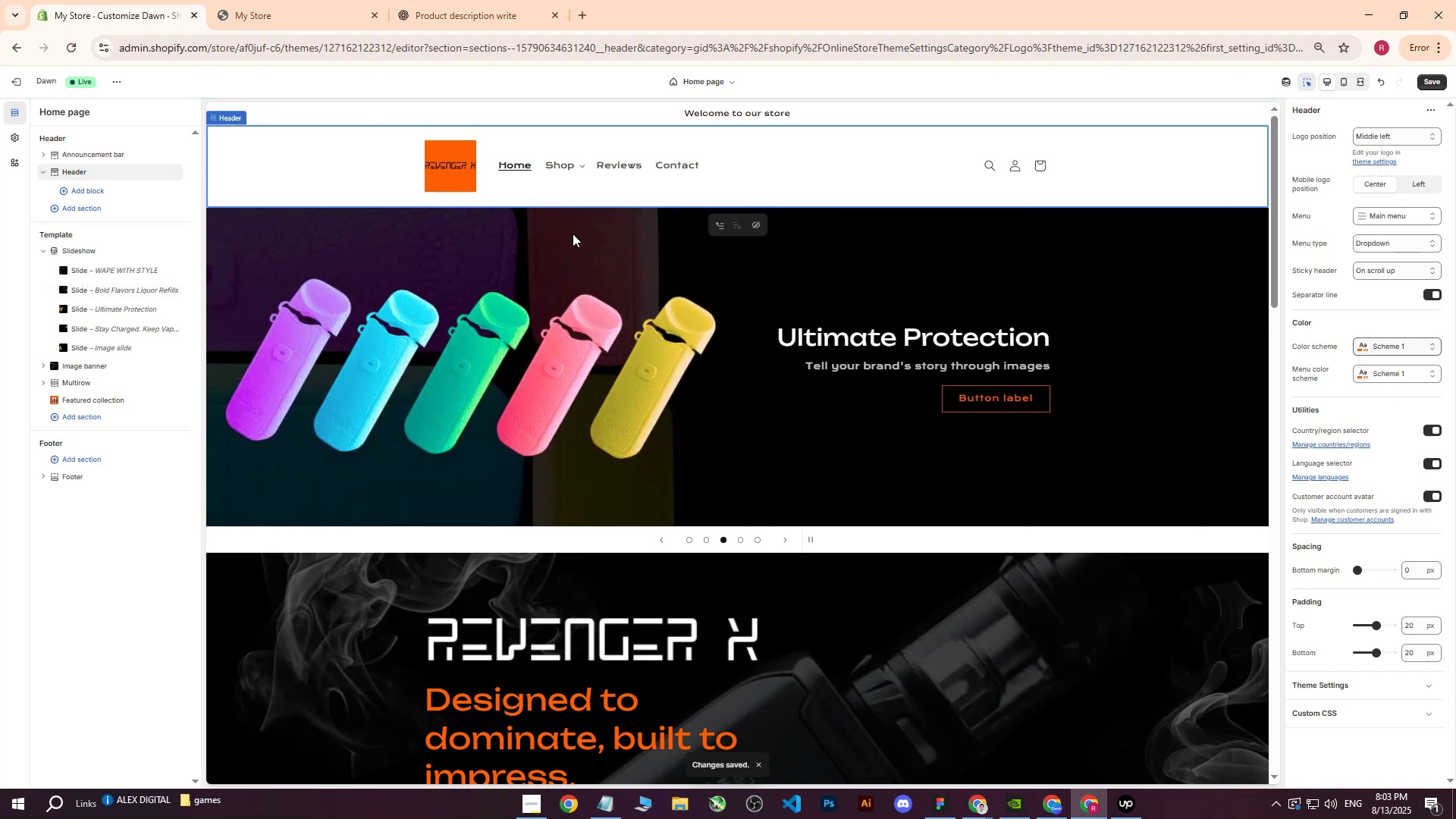 
key(Control+Z)
 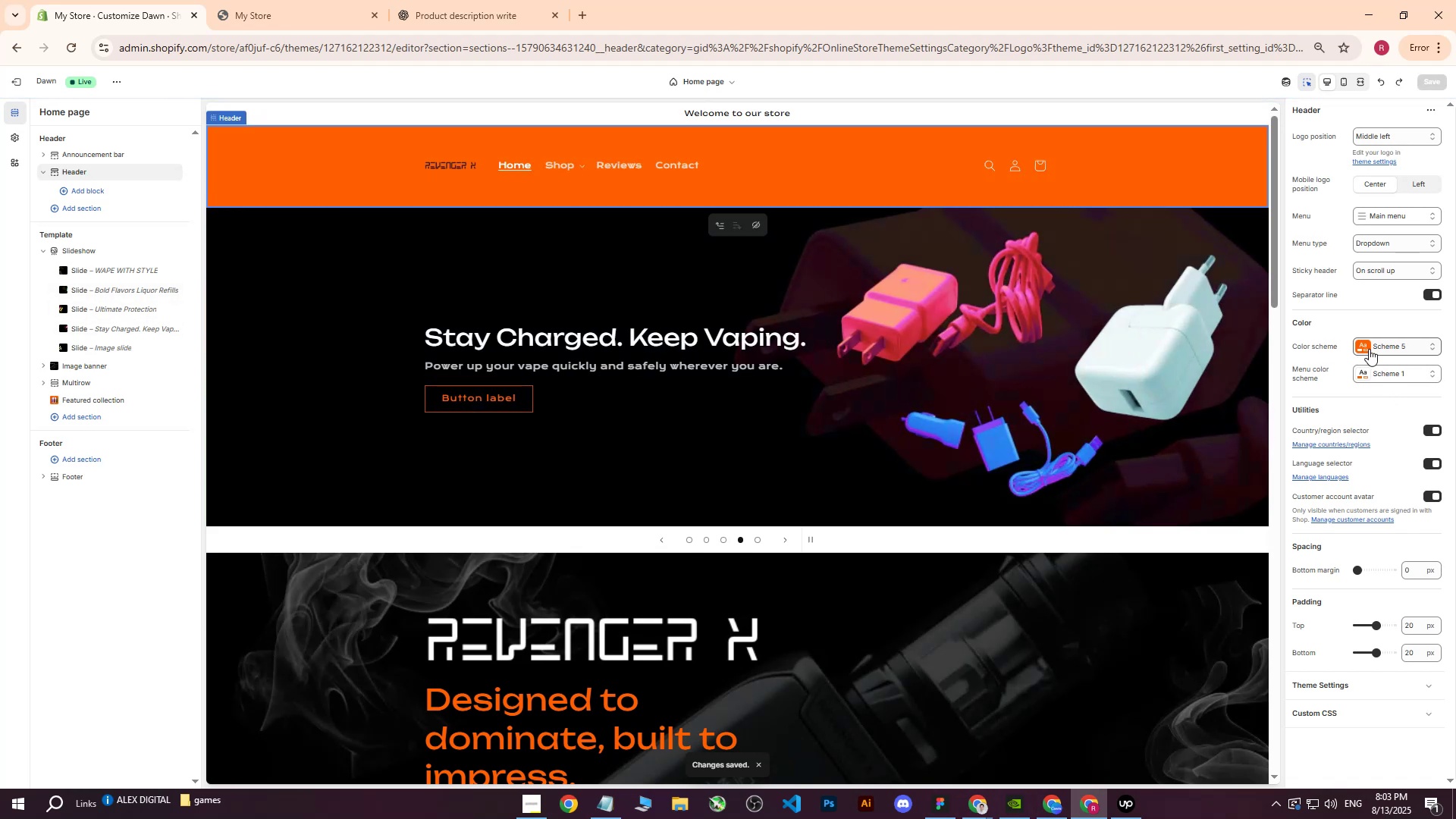 
wait(8.59)
 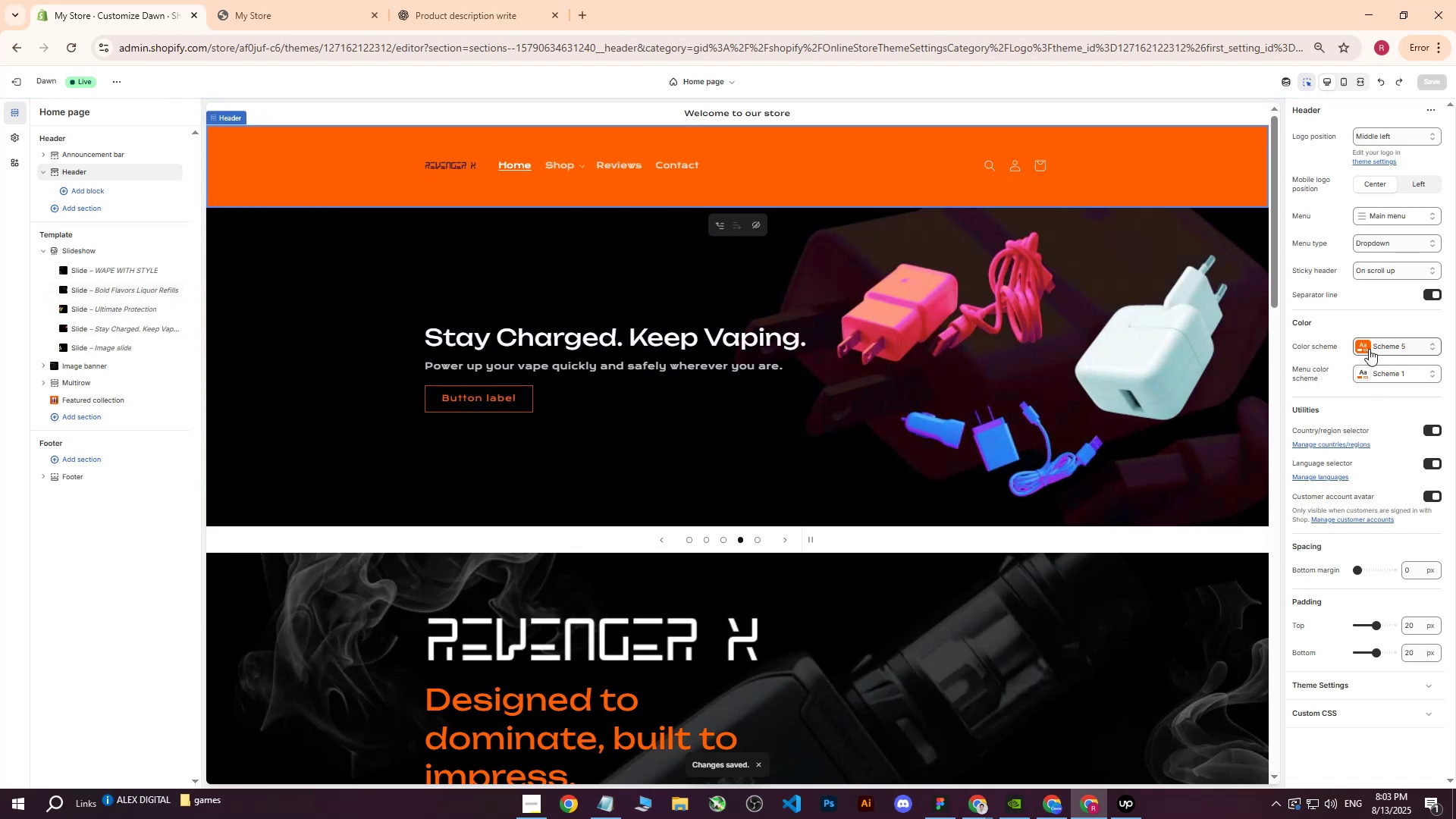 
left_click([1363, 372])
 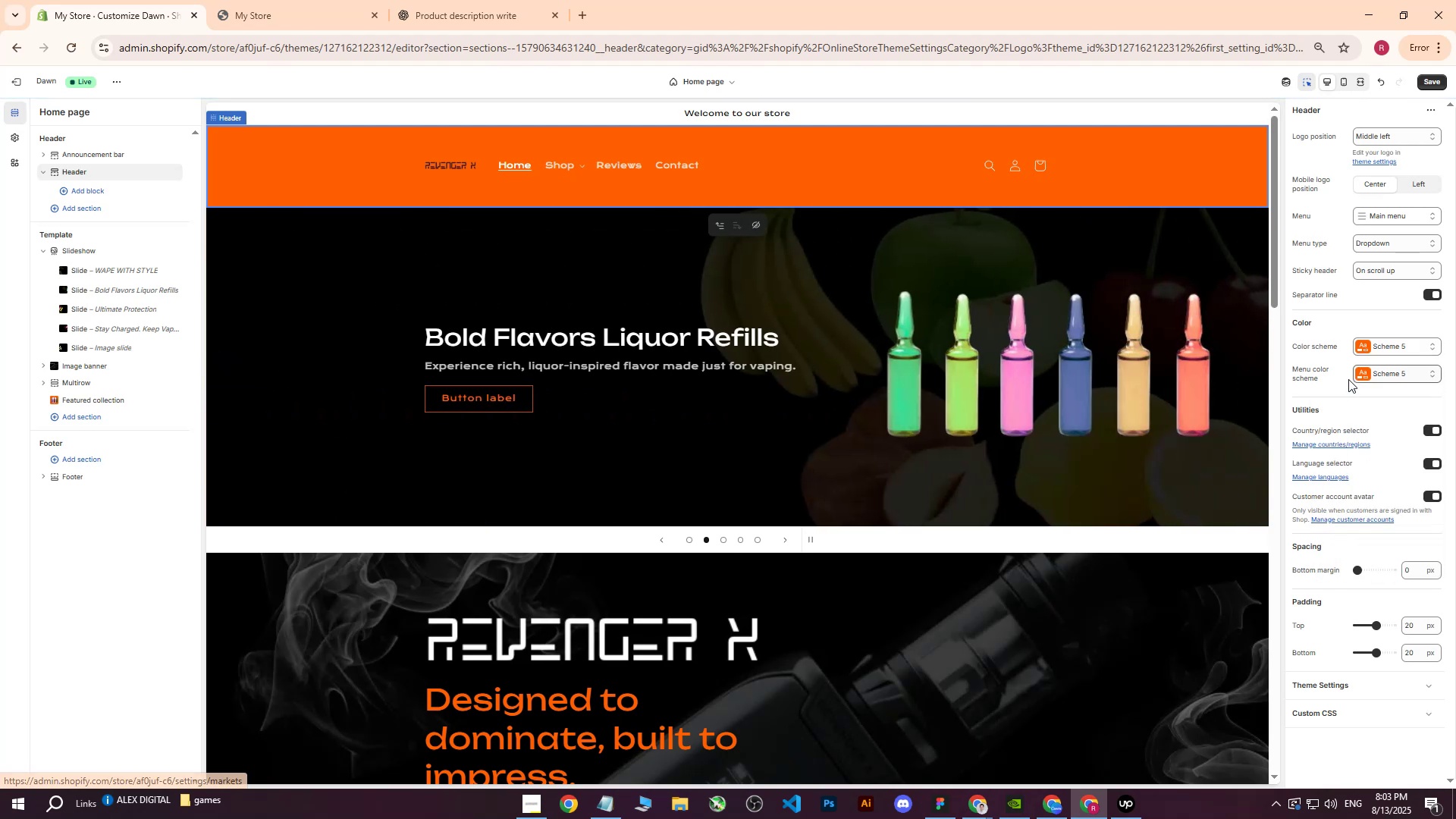 
left_click([1336, 461])
 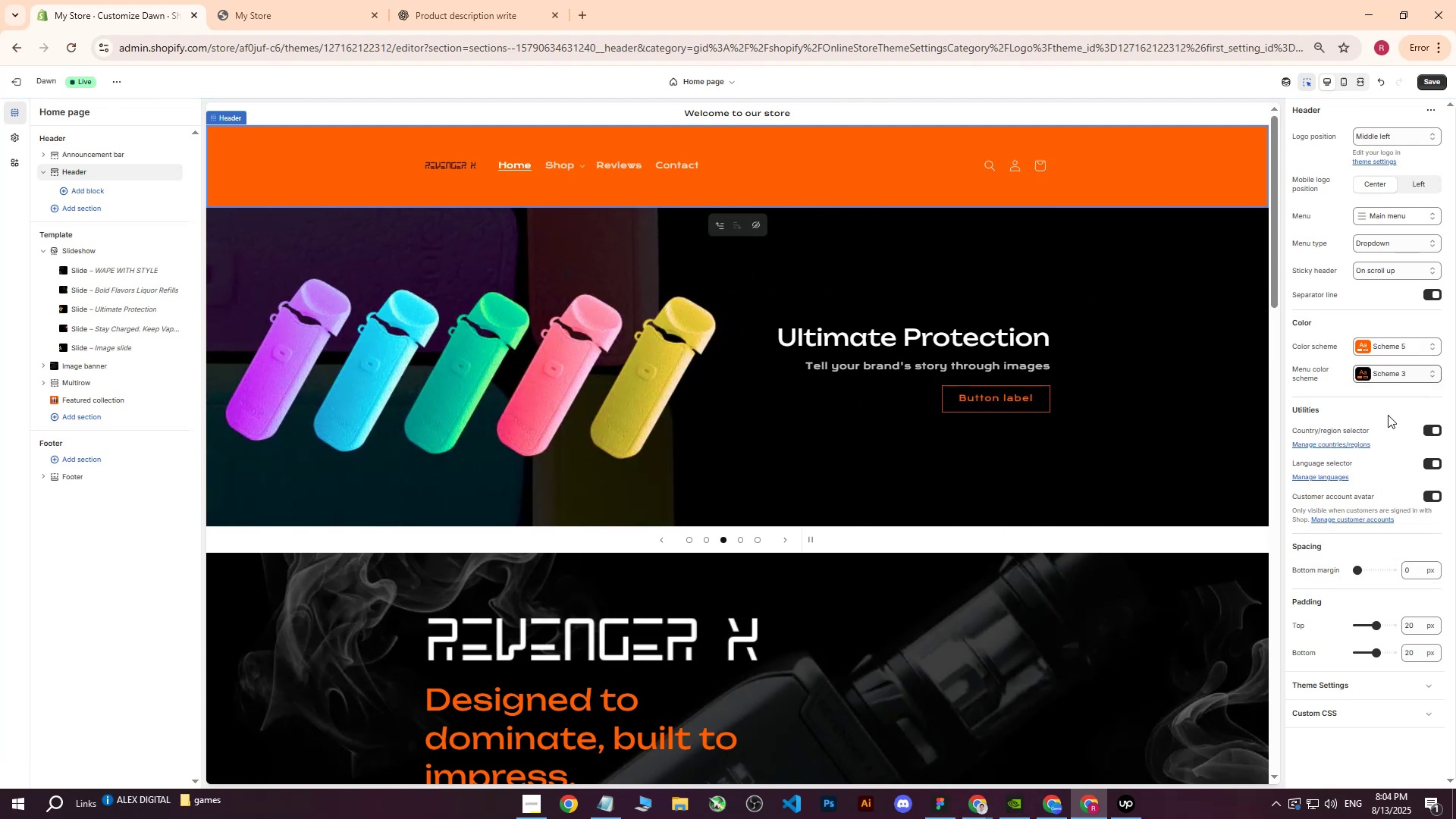 
left_click([1360, 372])
 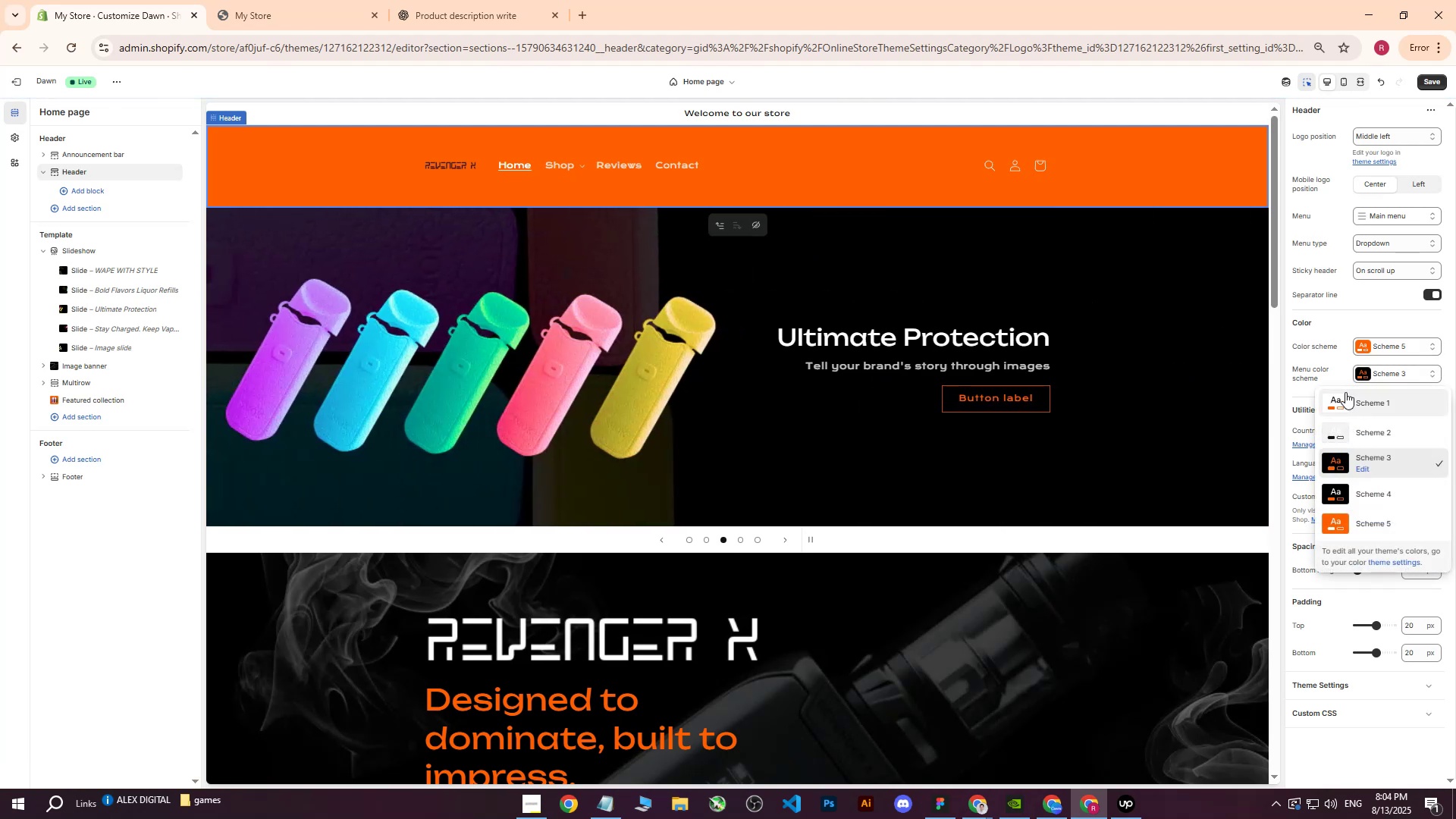 
left_click([1341, 400])
 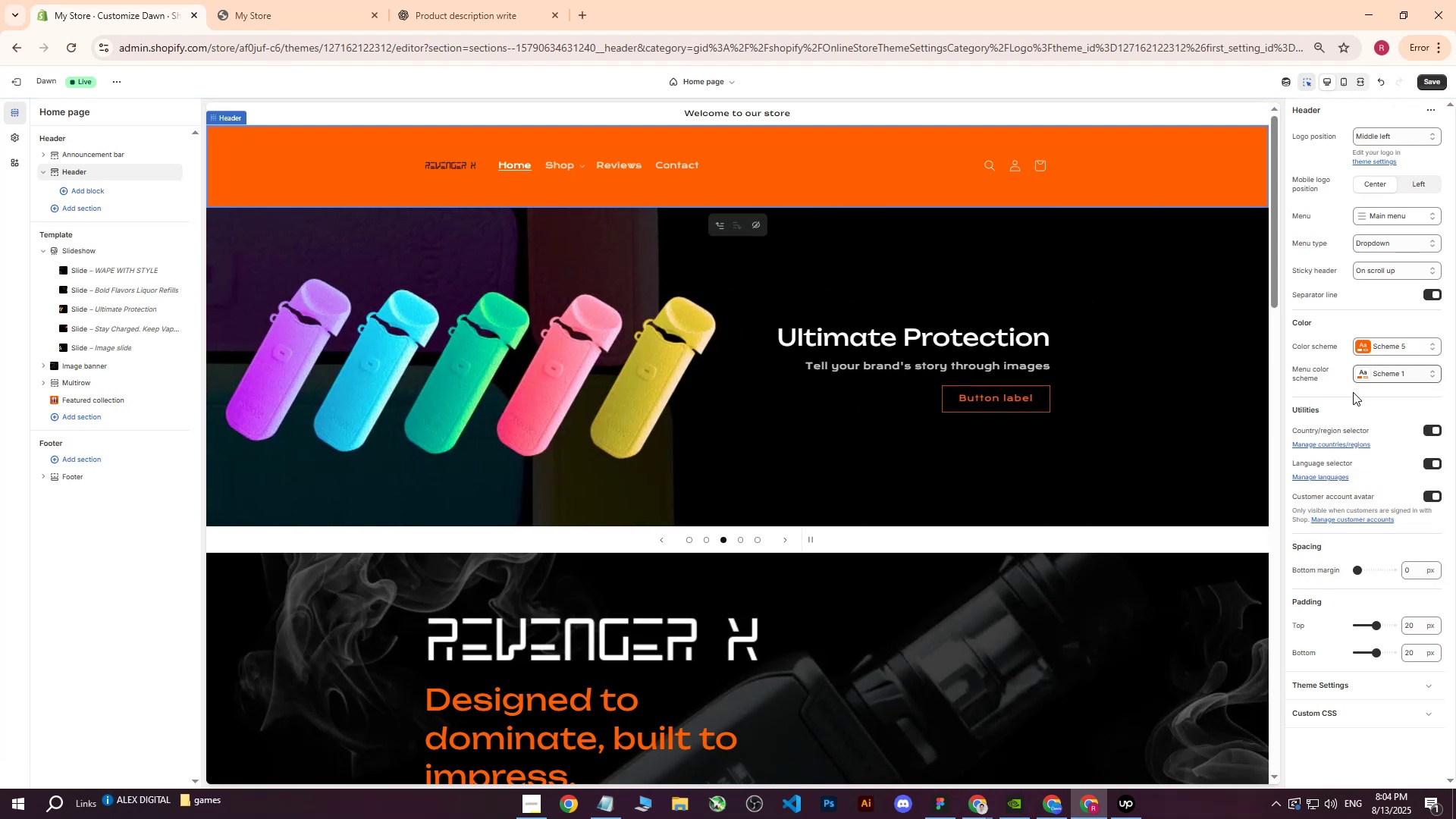 
left_click([1364, 340])
 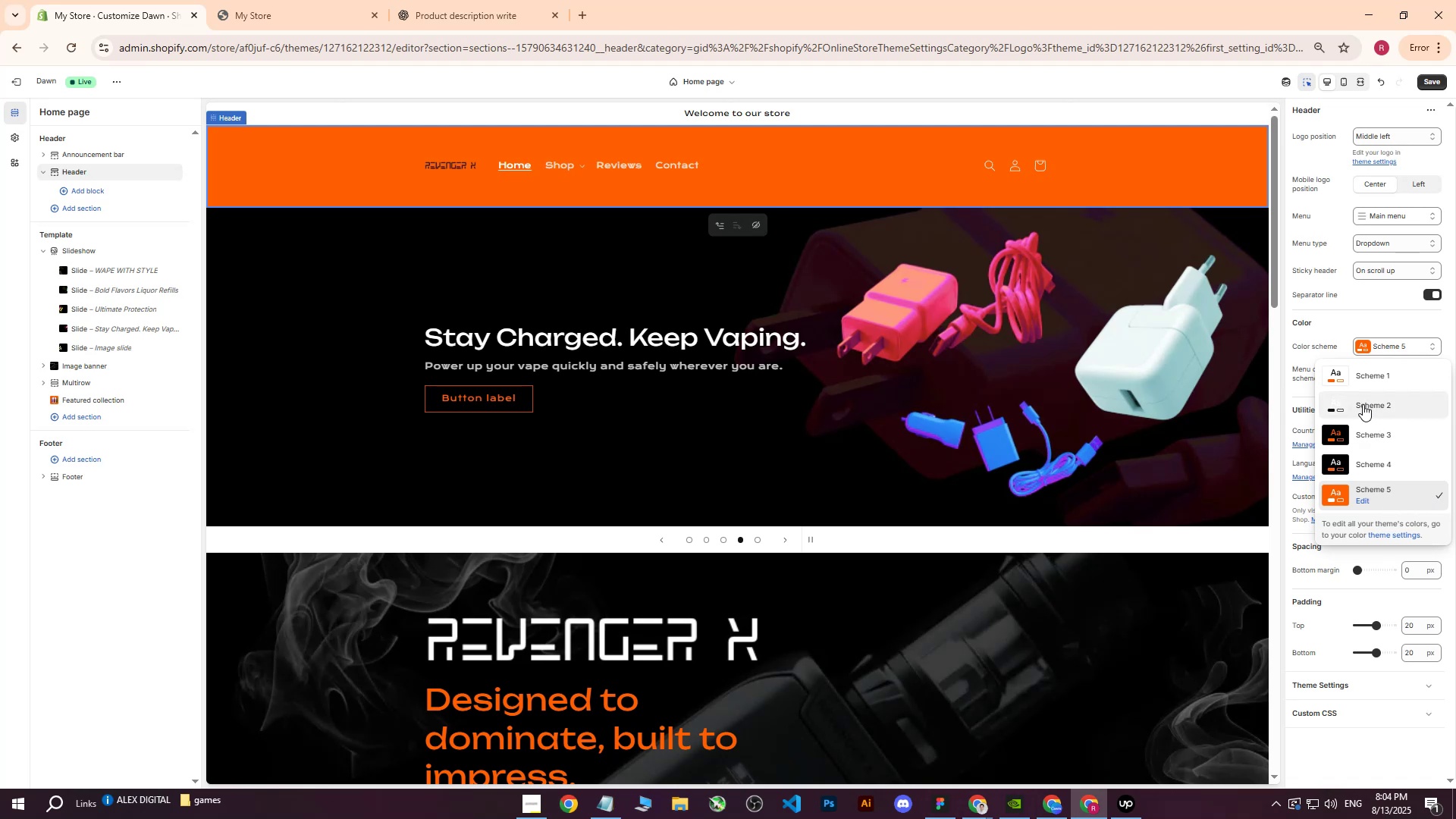 
left_click([1340, 404])
 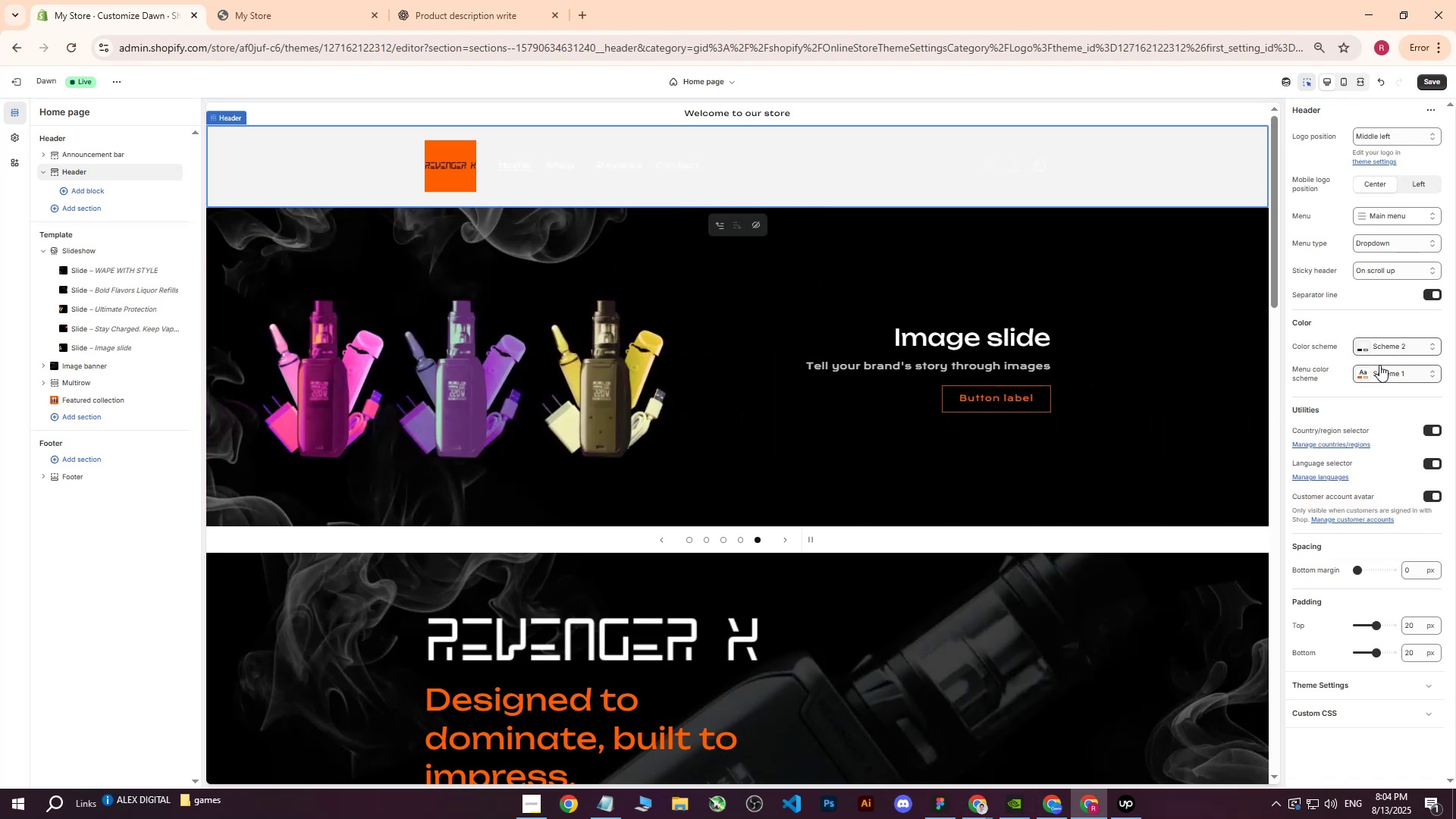 
left_click([1364, 343])
 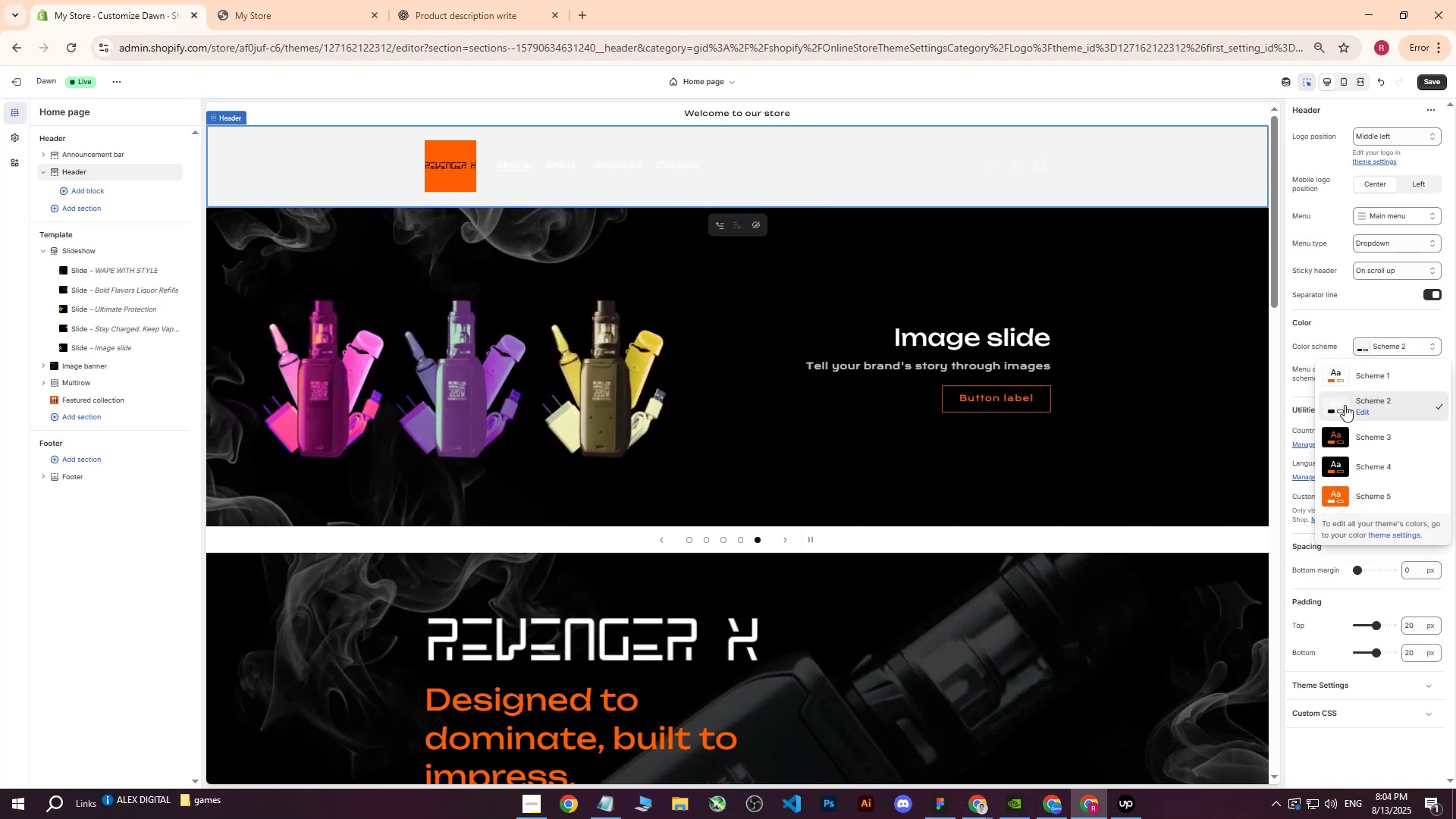 
left_click([1357, 411])
 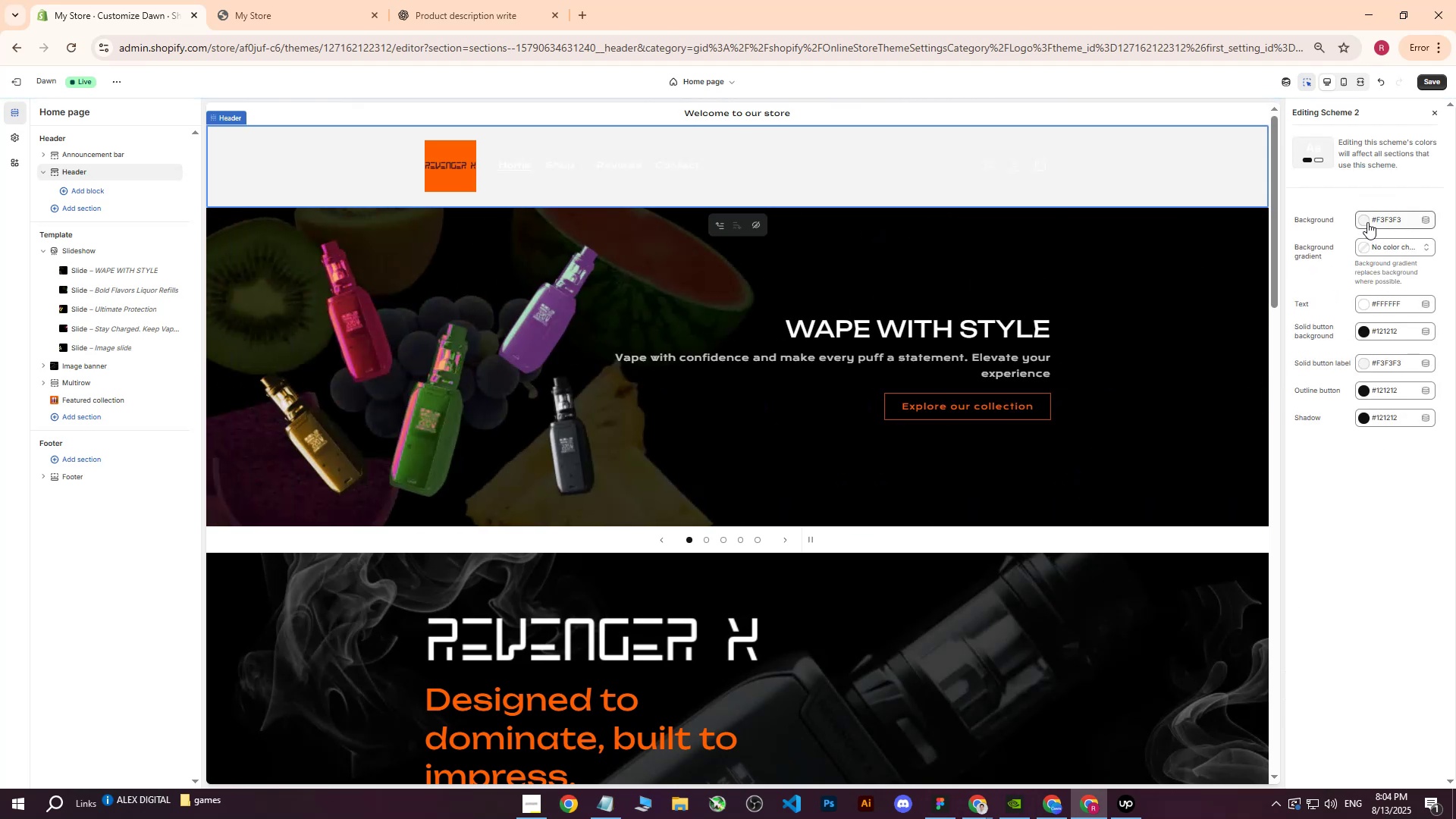 
left_click([1364, 223])
 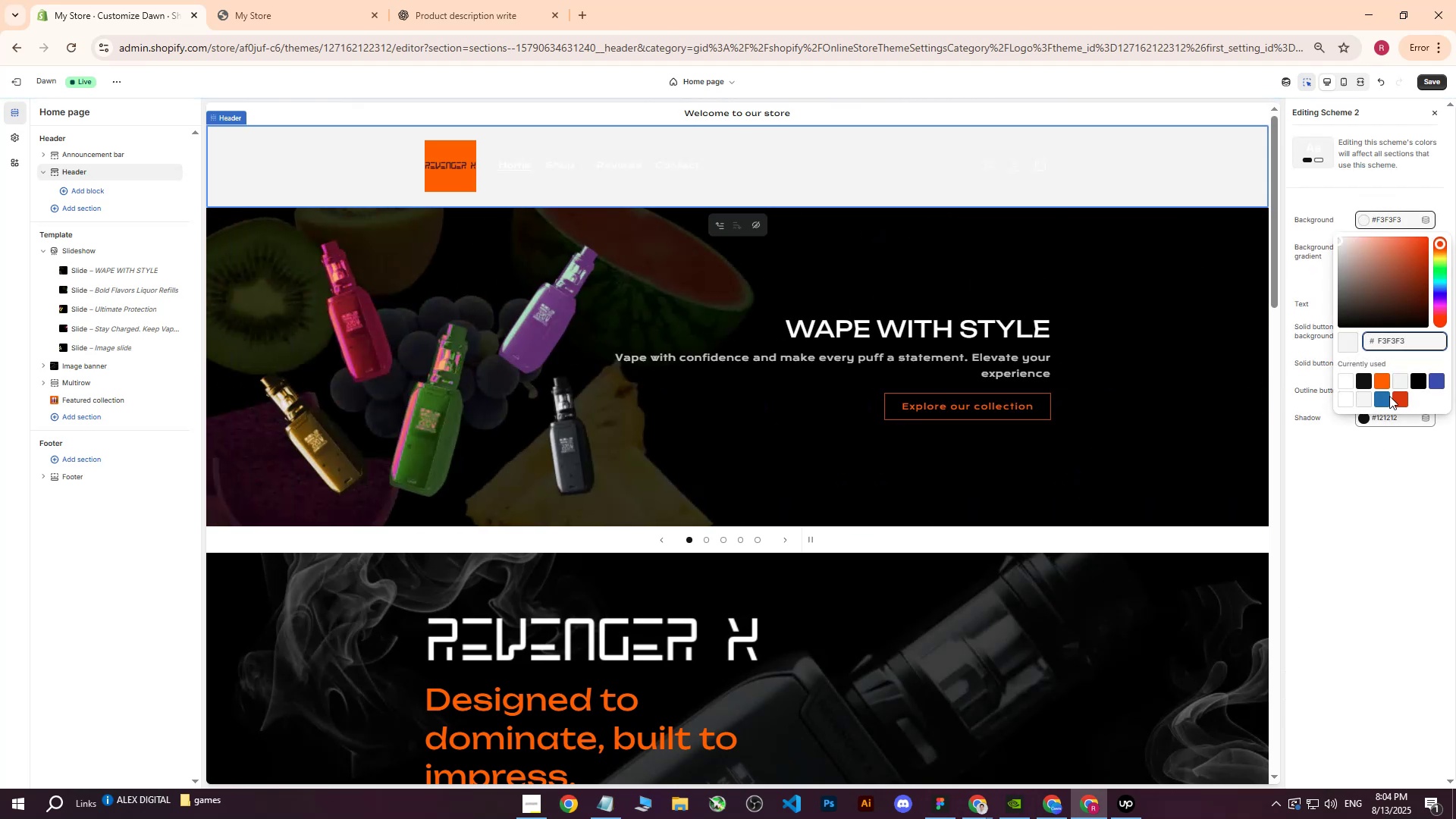 
left_click([1382, 384])
 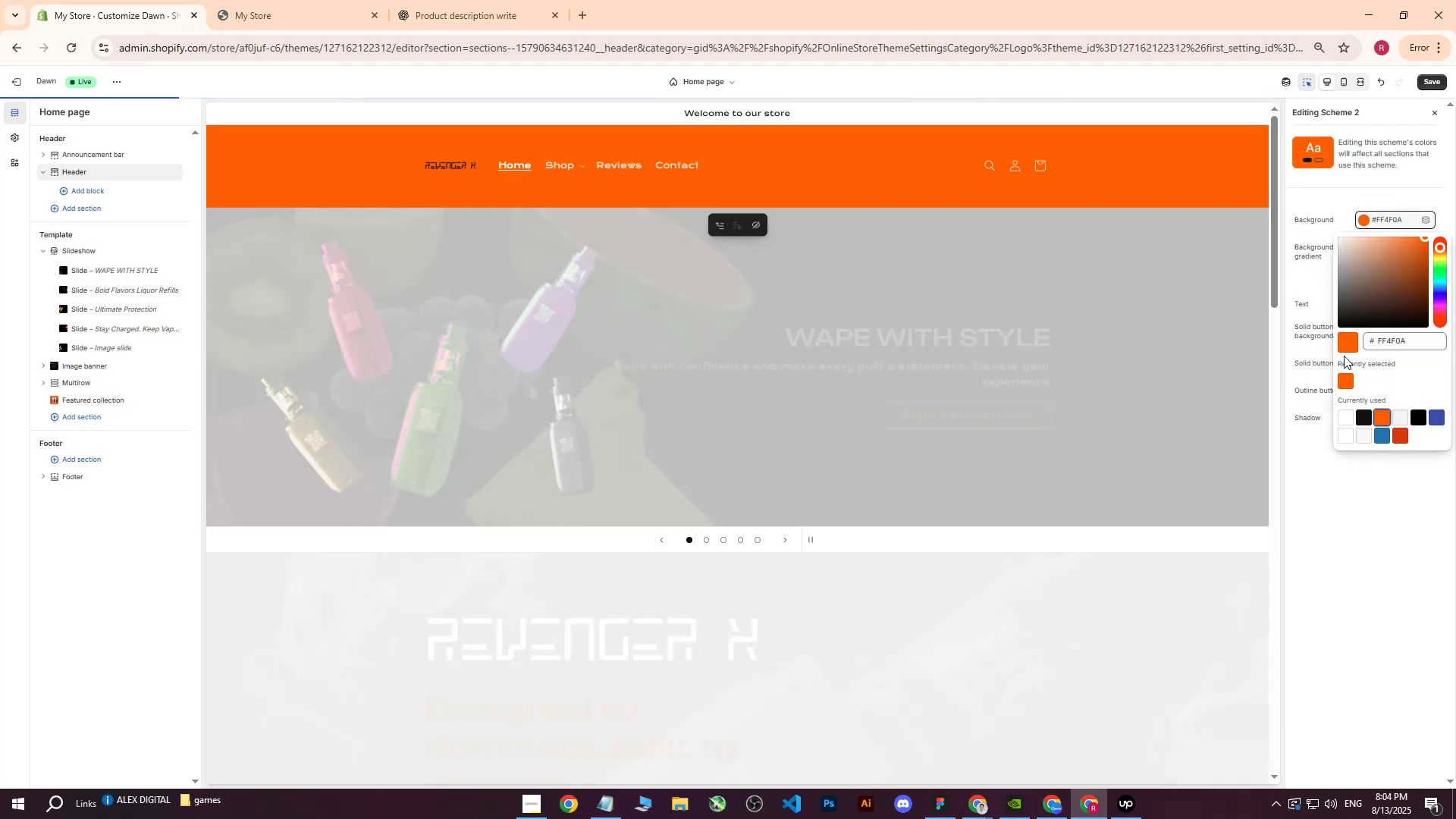 
left_click([1337, 516])
 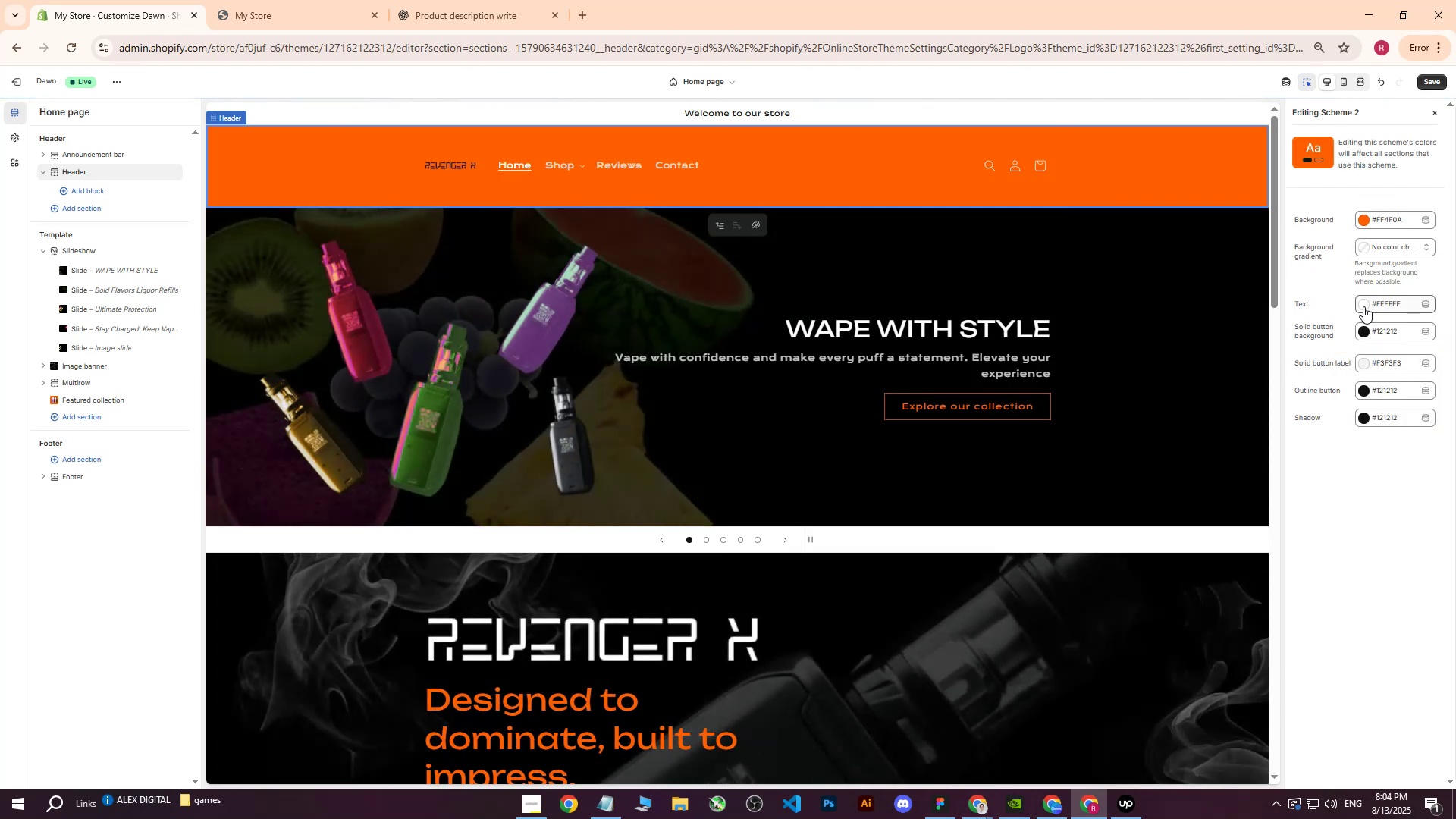 
left_click([1363, 306])
 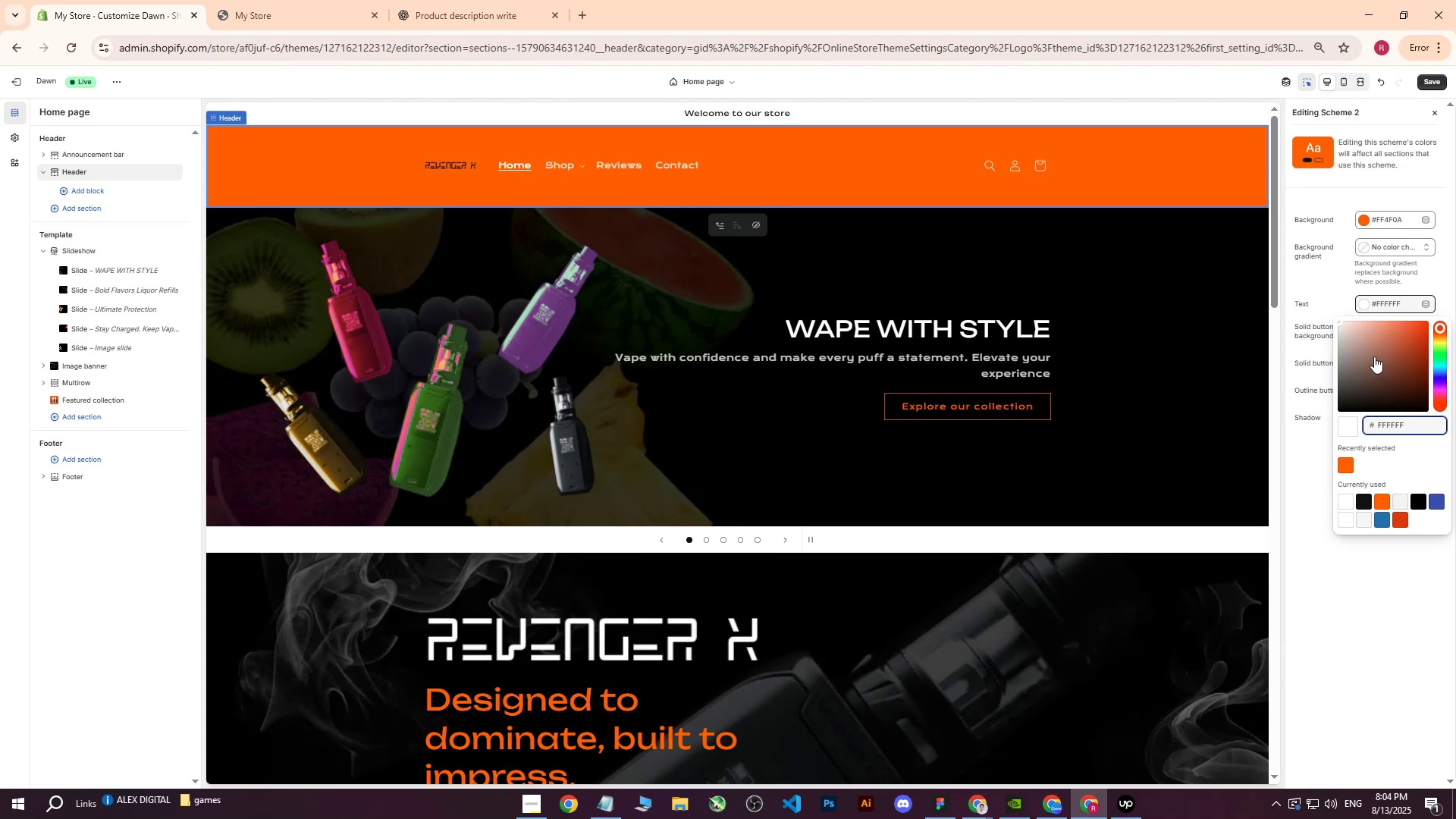 
left_click_drag(start_coordinate=[1366, 375], to_coordinate=[1328, 438])
 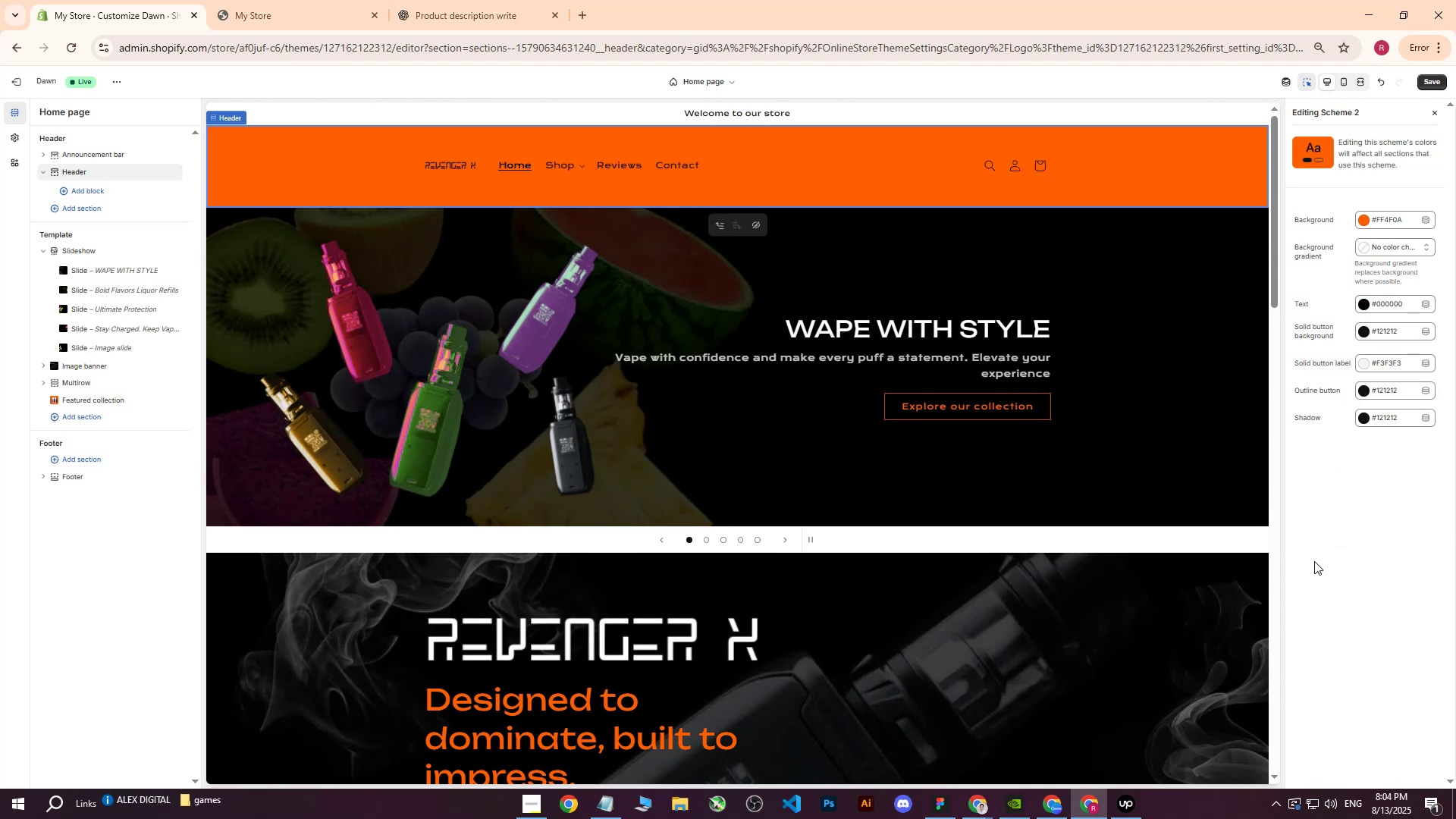 
left_click([1314, 561])
 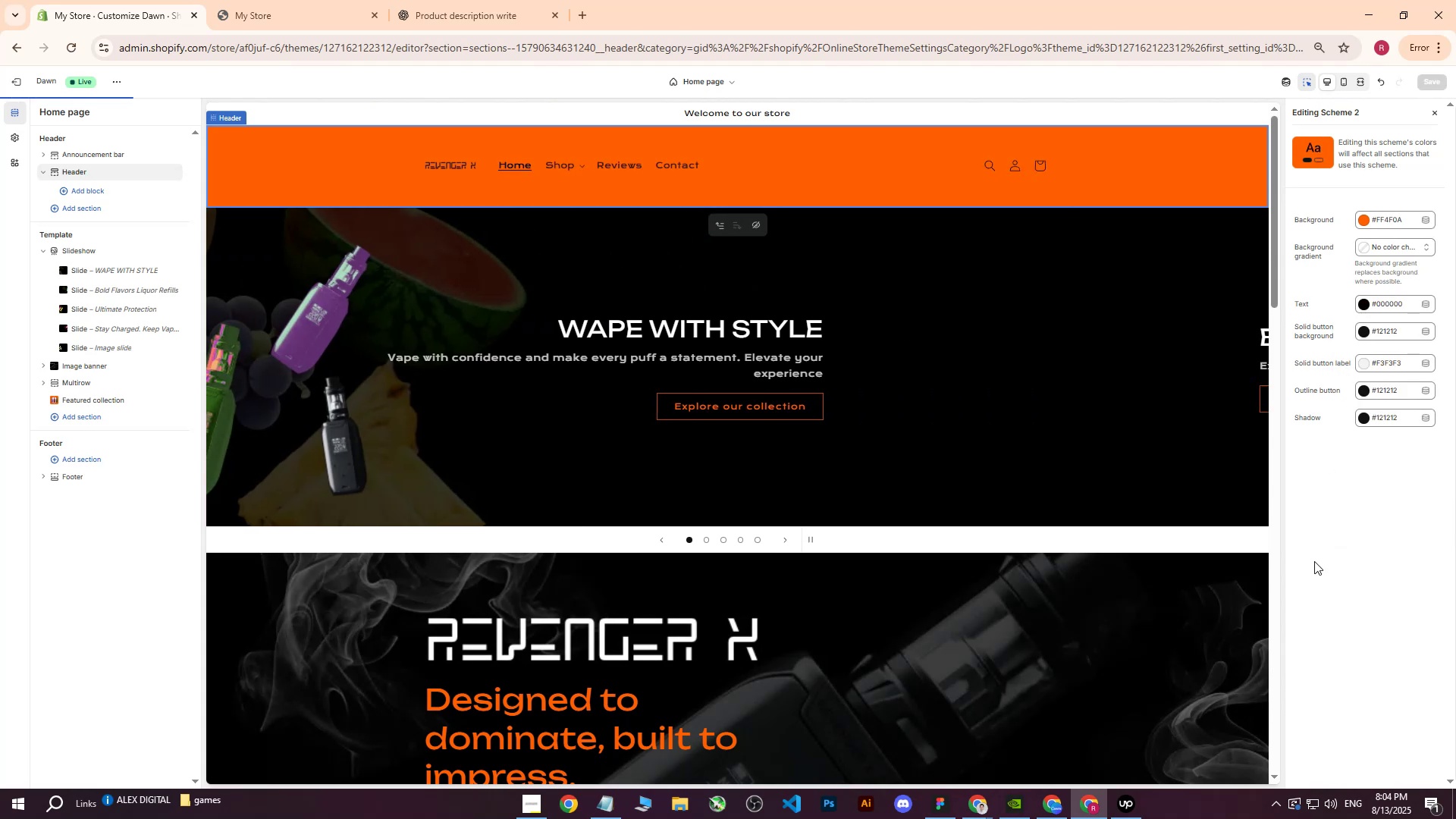 
left_click([1314, 561])
 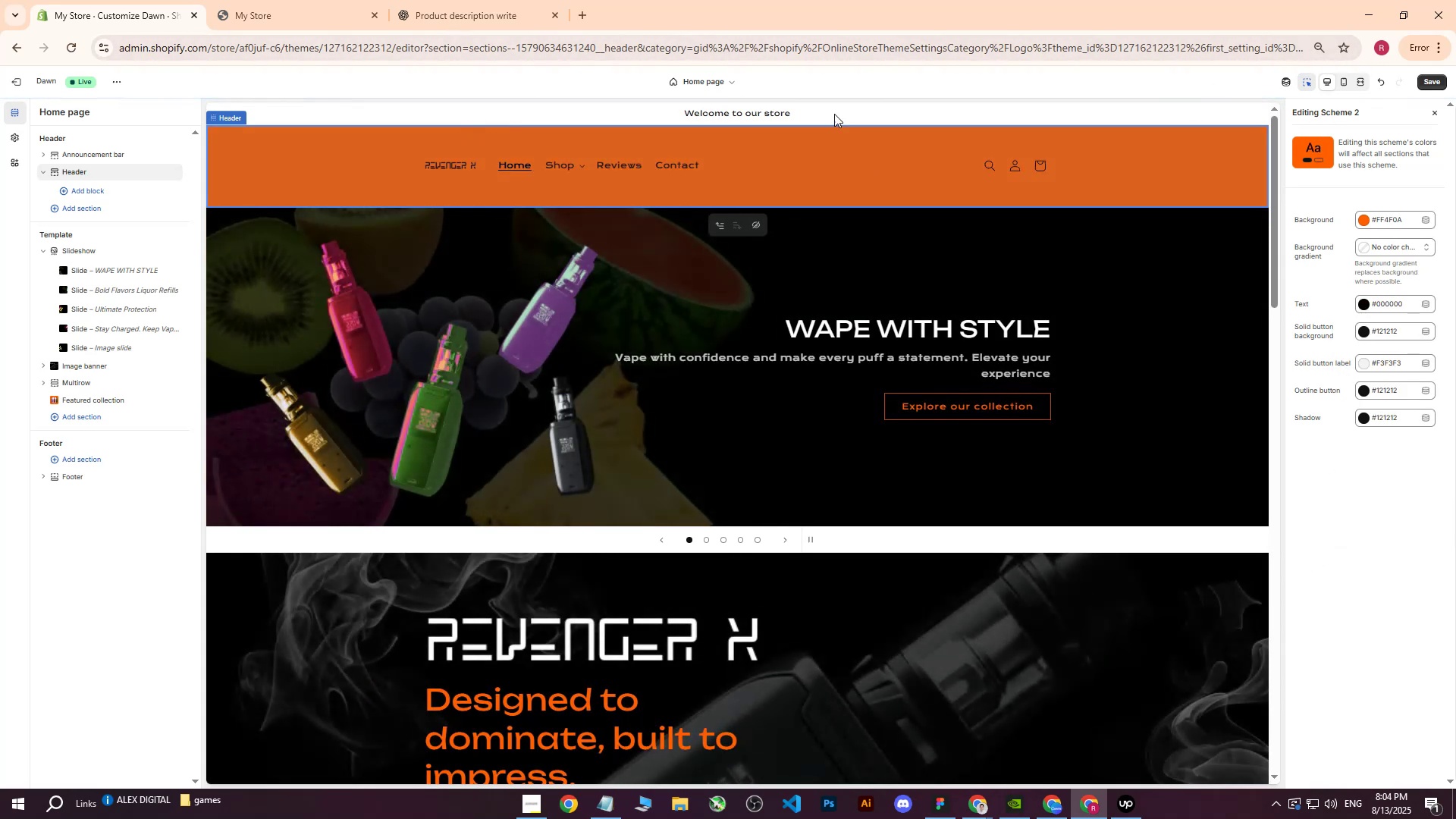 
scroll: coordinate [1161, 530], scroll_direction: up, amount: 2.0
 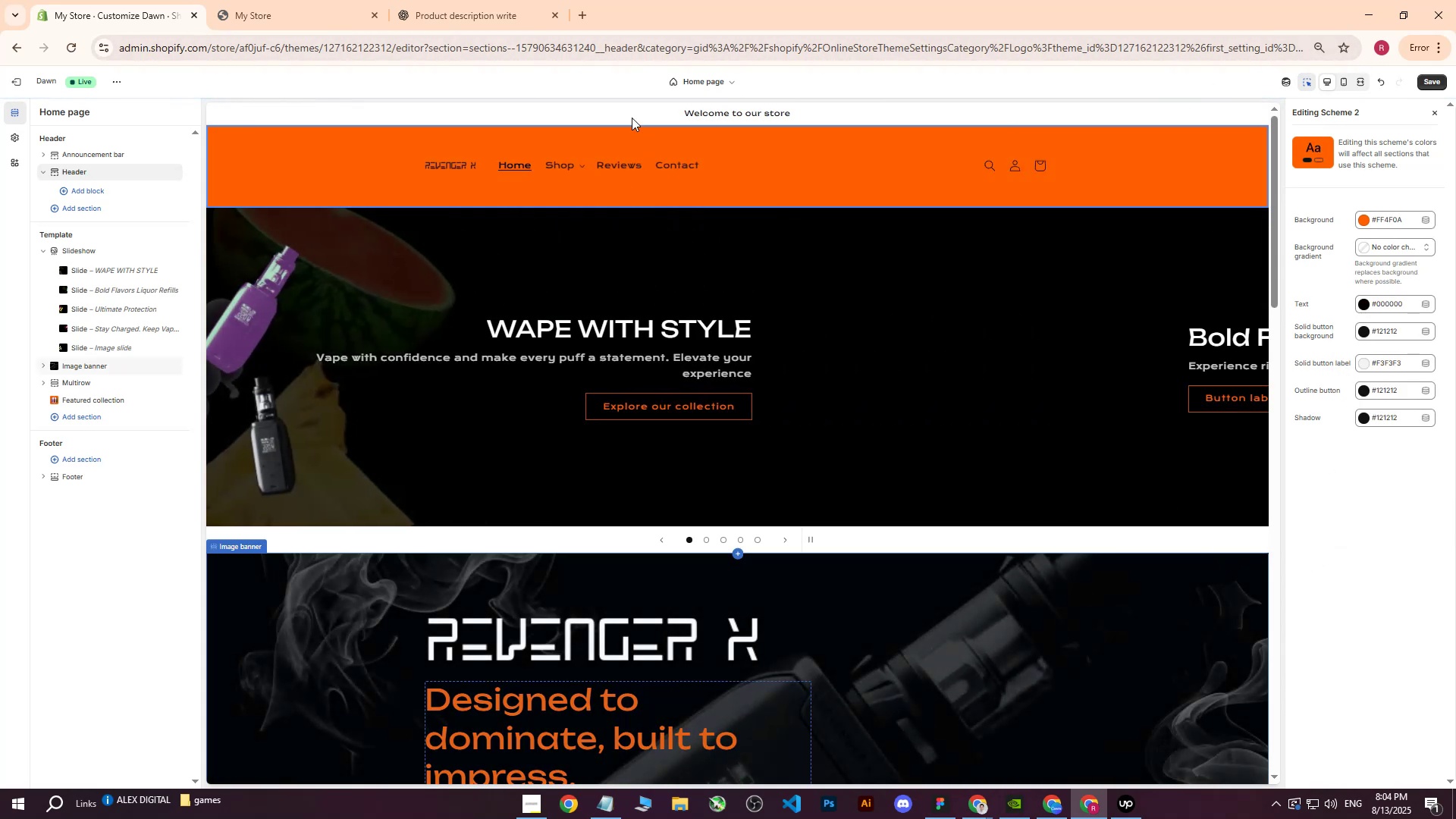 
left_click([626, 110])
 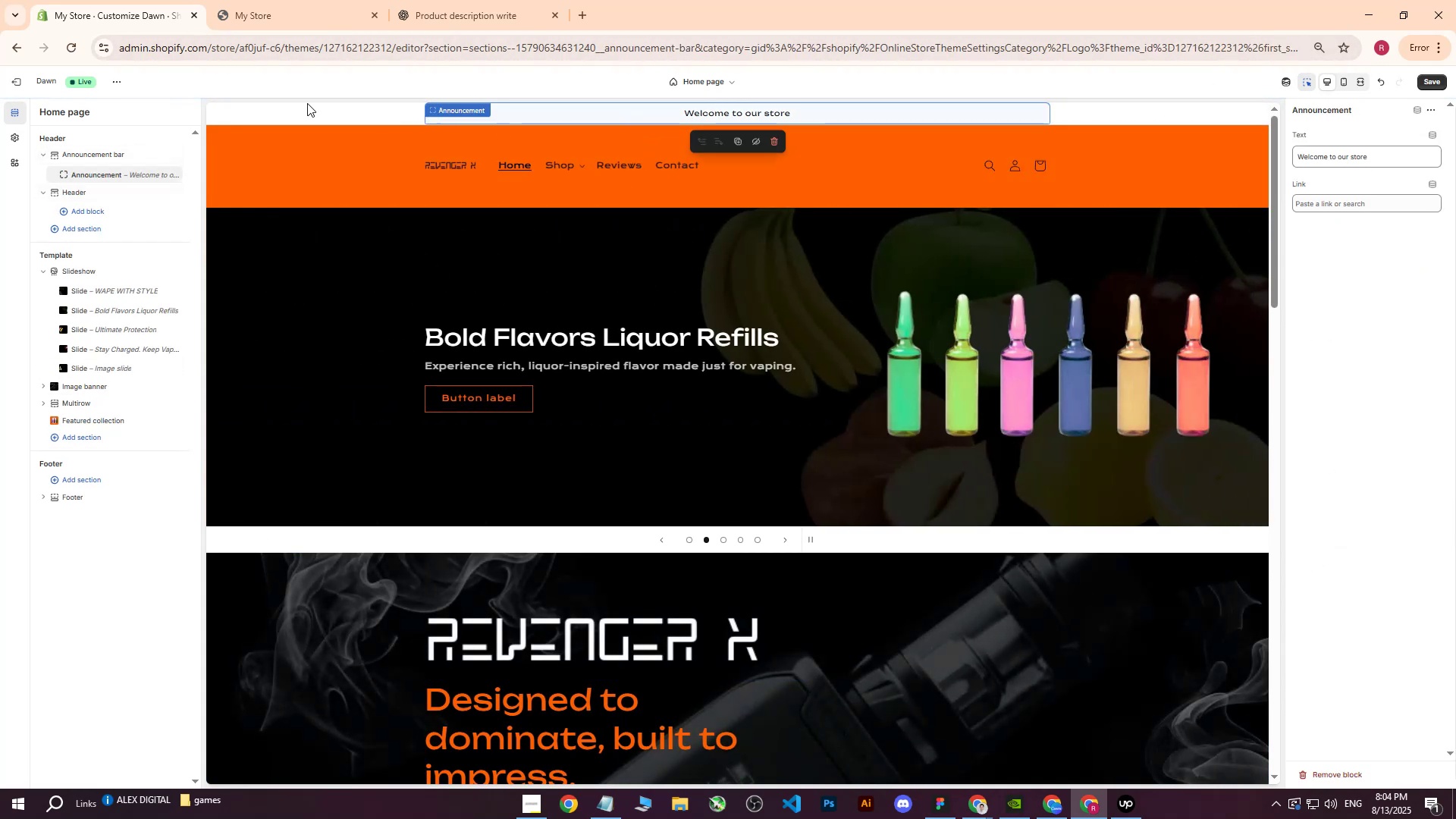 
left_click([246, 111])
 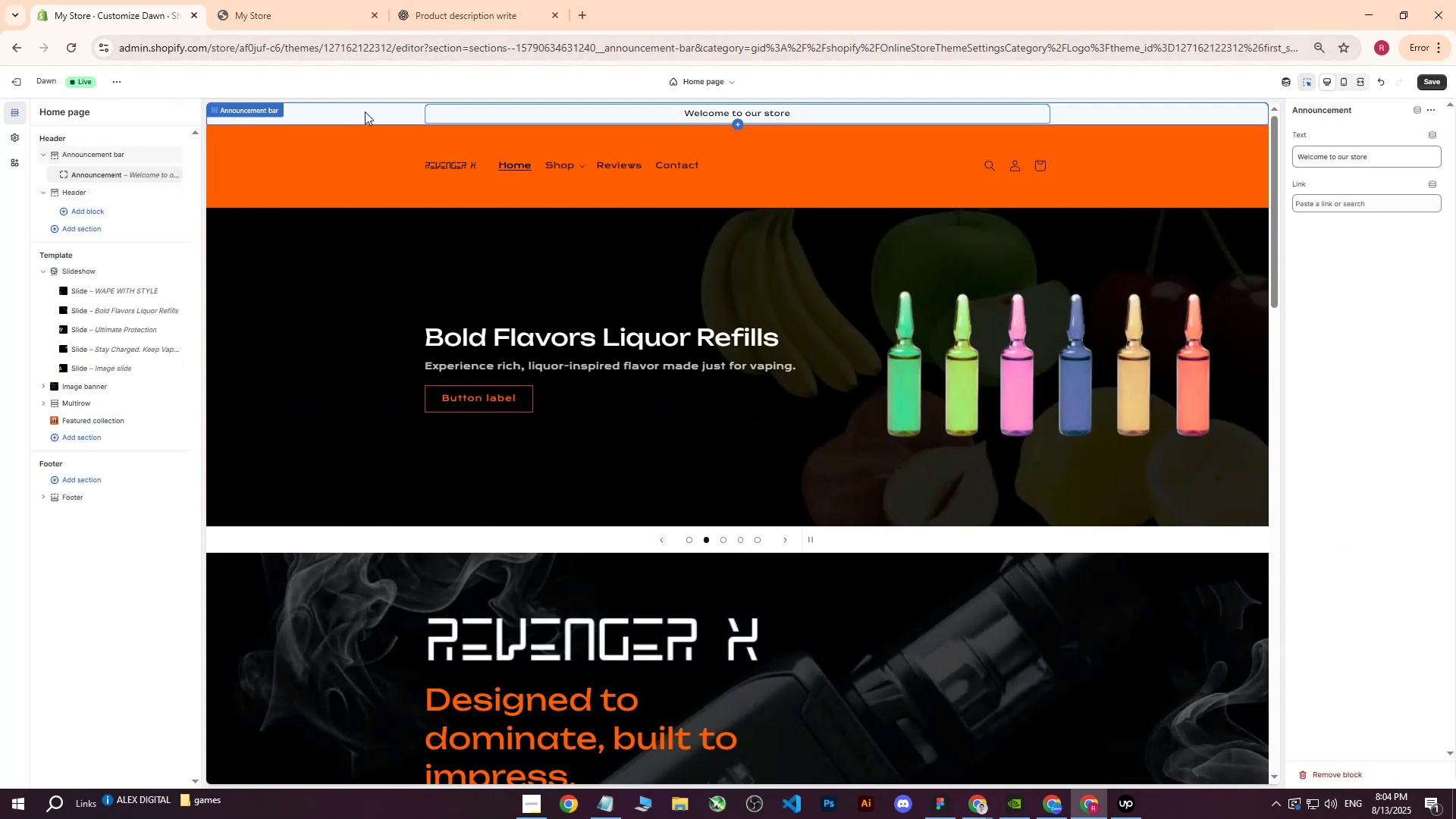 
left_click([365, 111])
 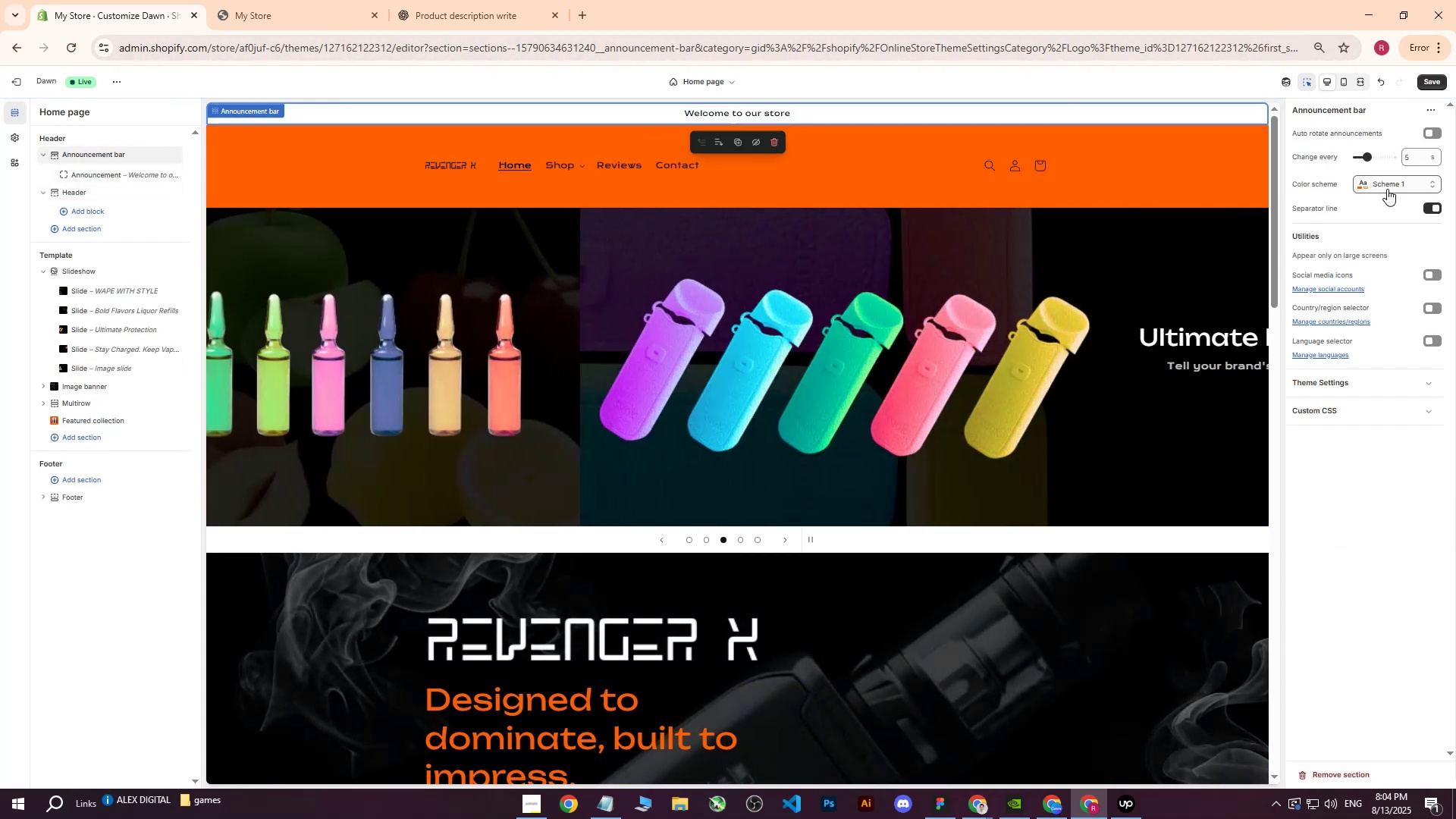 
left_click([1363, 187])
 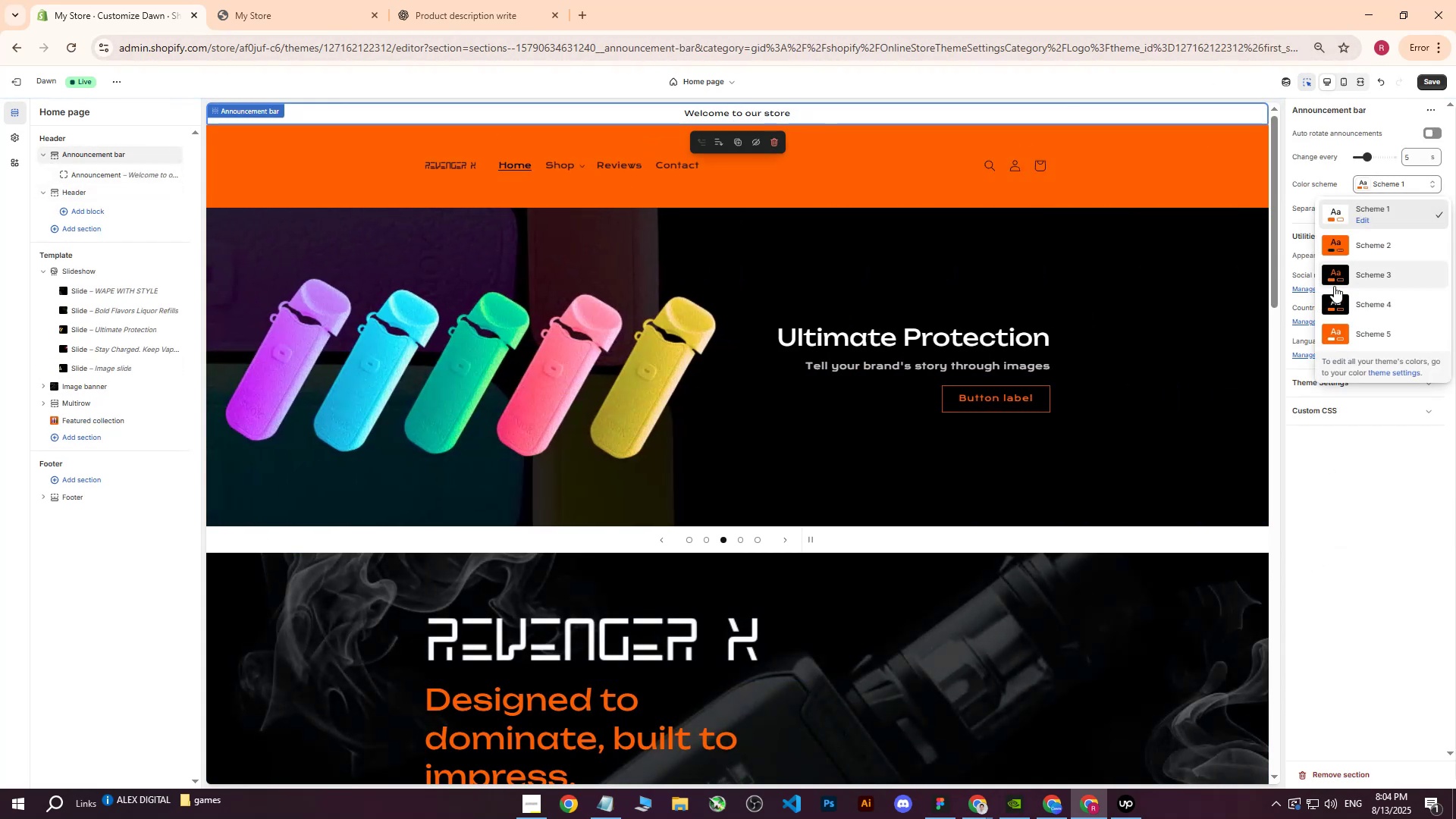 
left_click([1335, 281])
 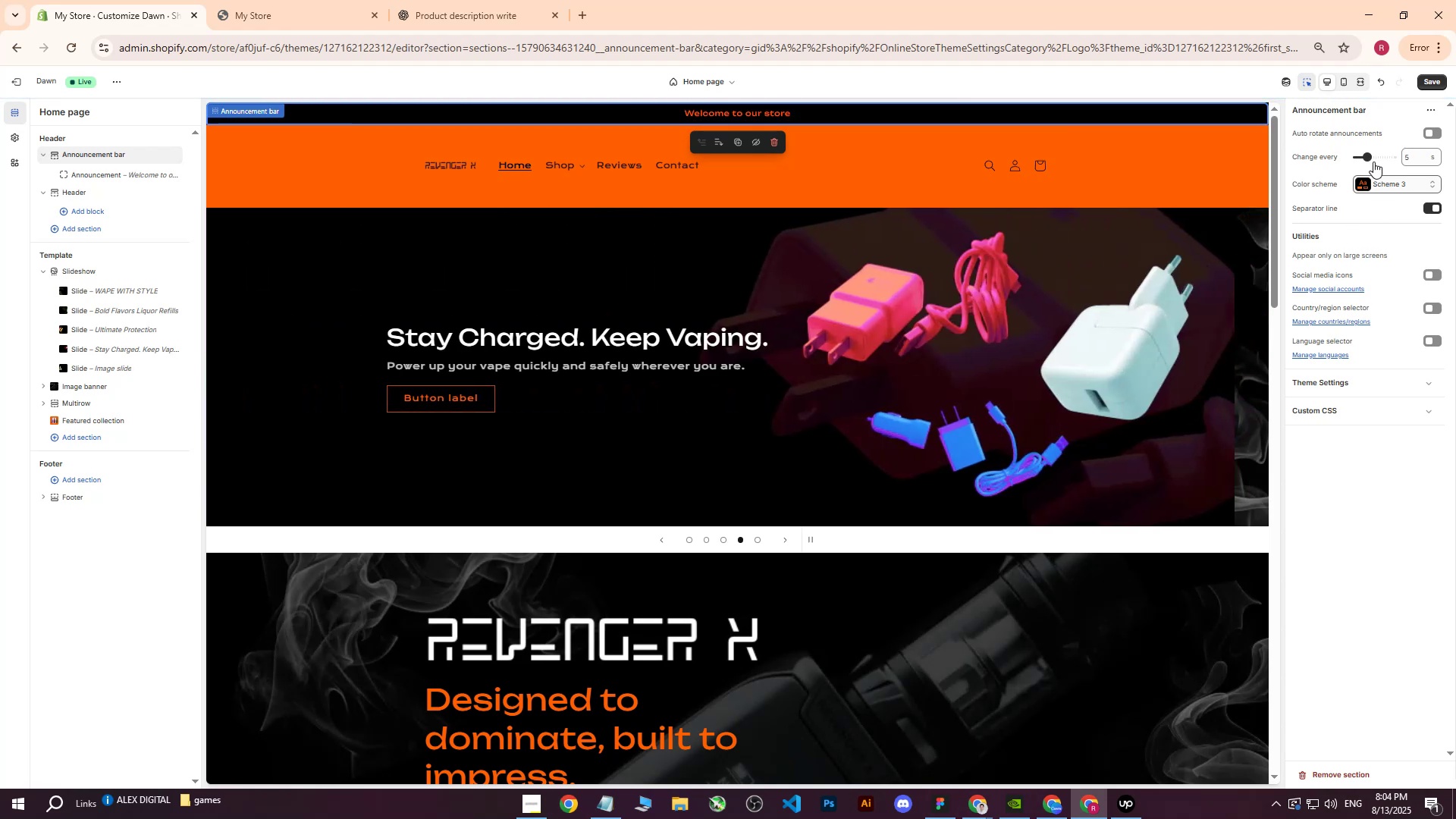 
wait(9.68)
 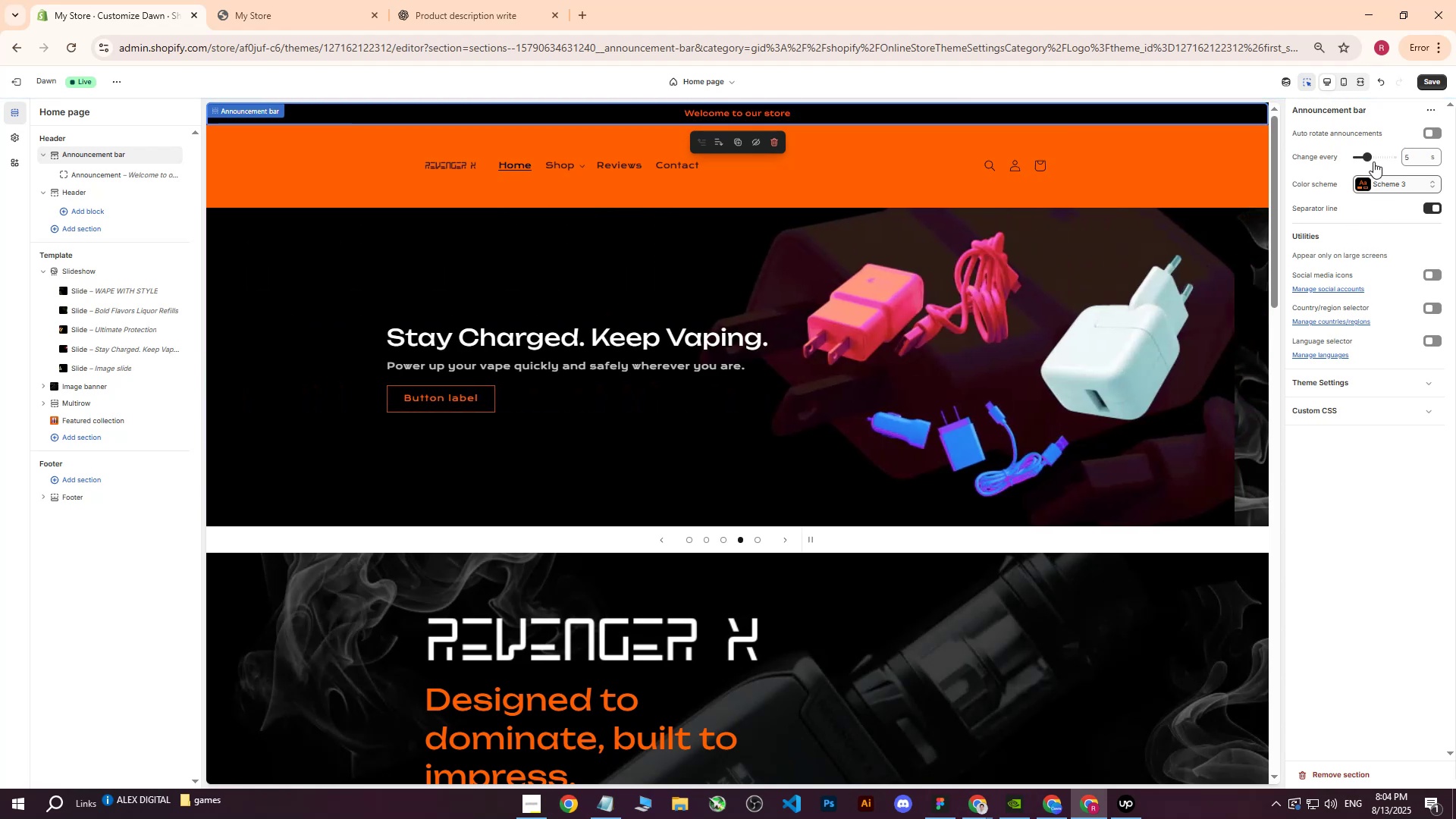 
left_click_drag(start_coordinate=[1368, 161], to_coordinate=[1328, 156])
 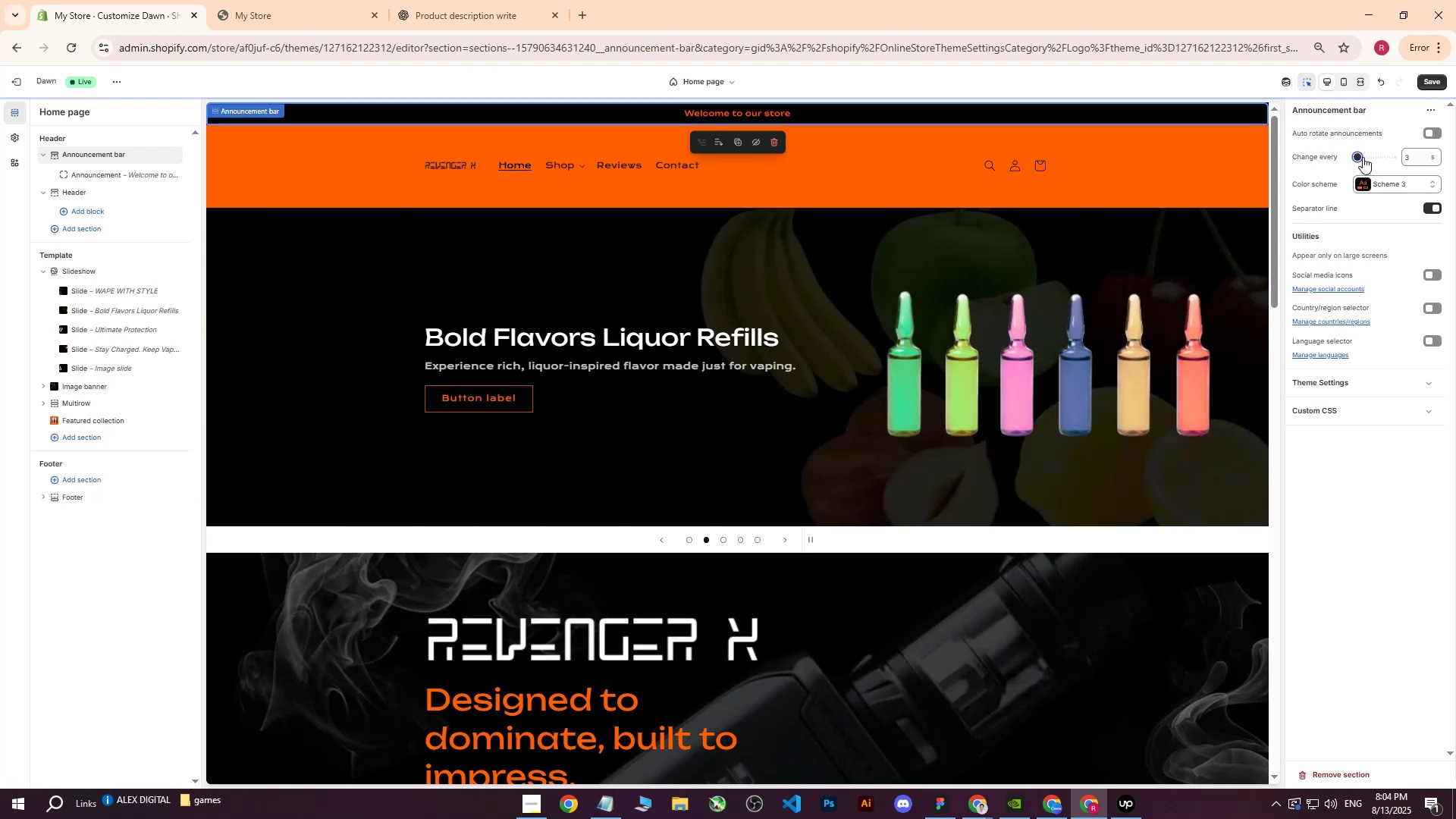 
left_click([1364, 157])
 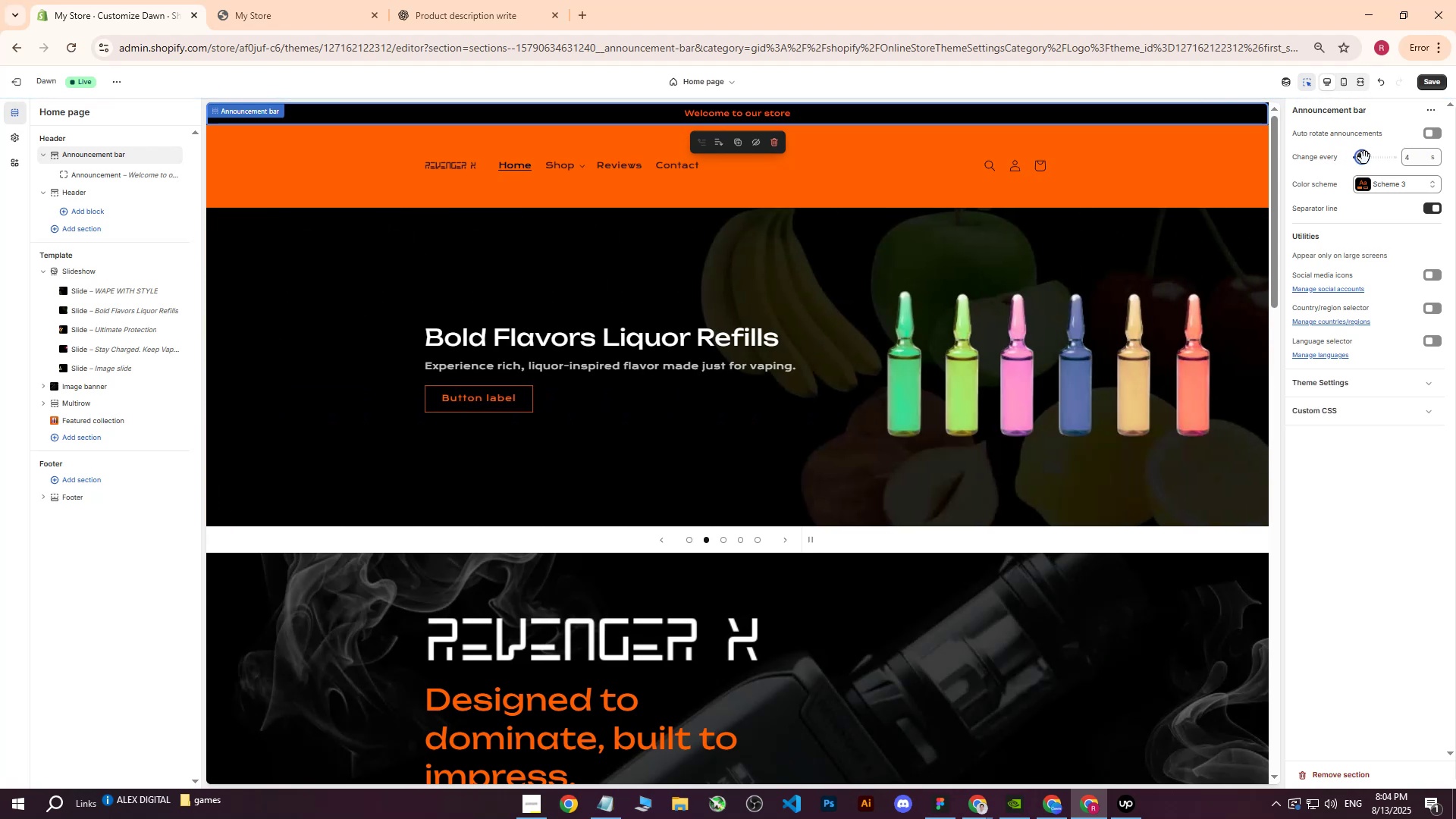 
left_click_drag(start_coordinate=[1364, 158], to_coordinate=[1369, 158])
 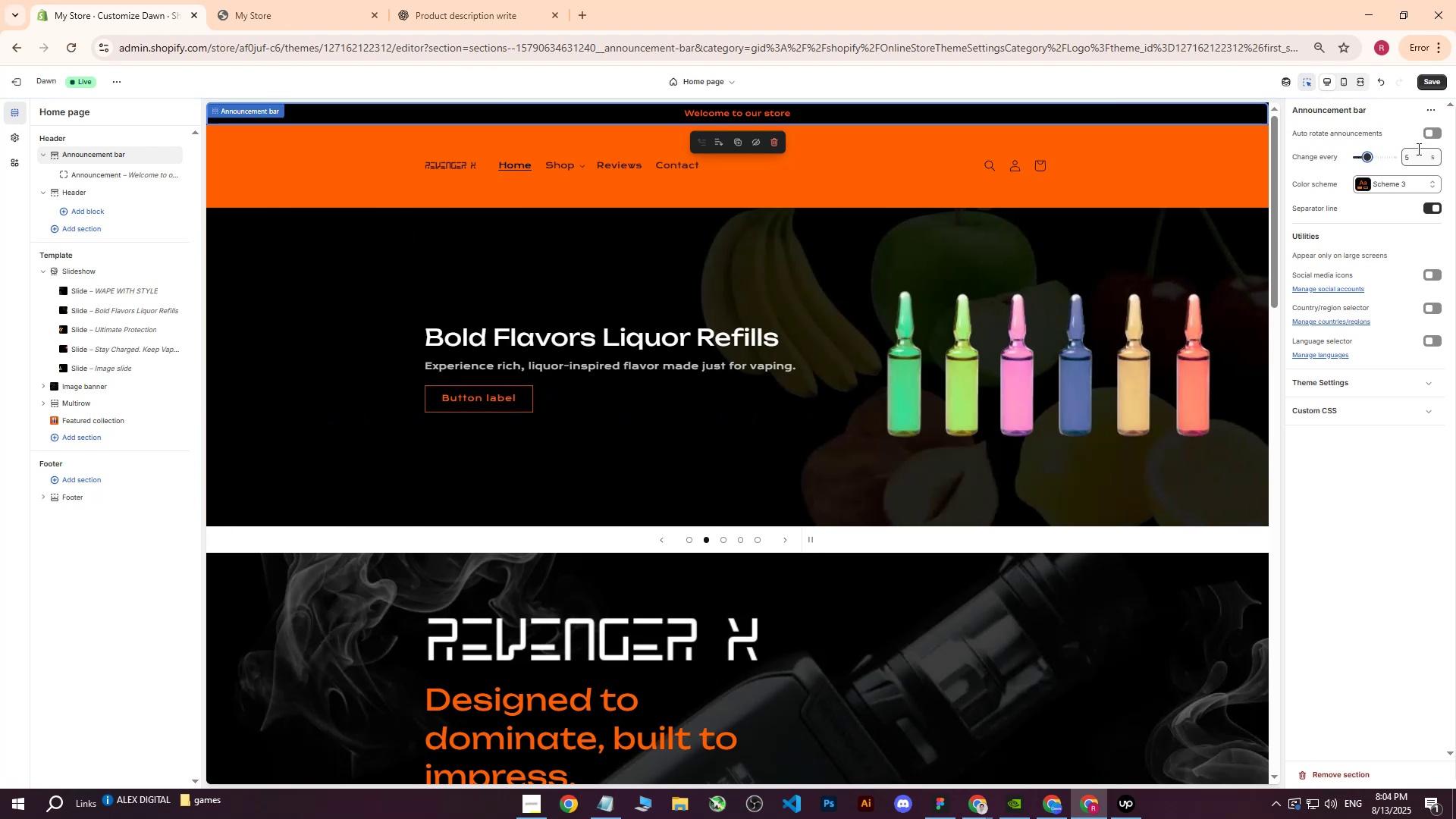 
left_click([1440, 138])
 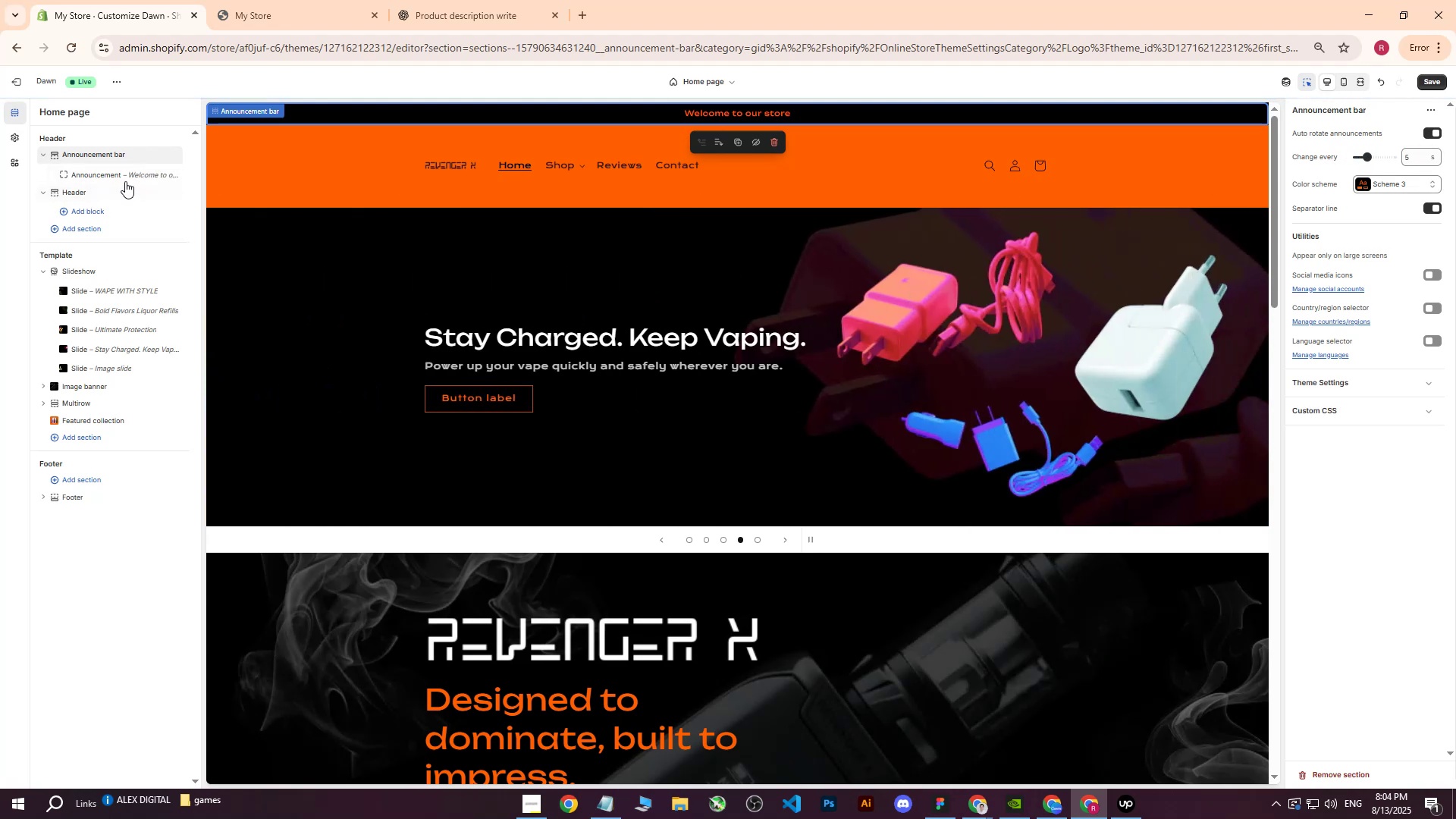 
left_click([118, 184])
 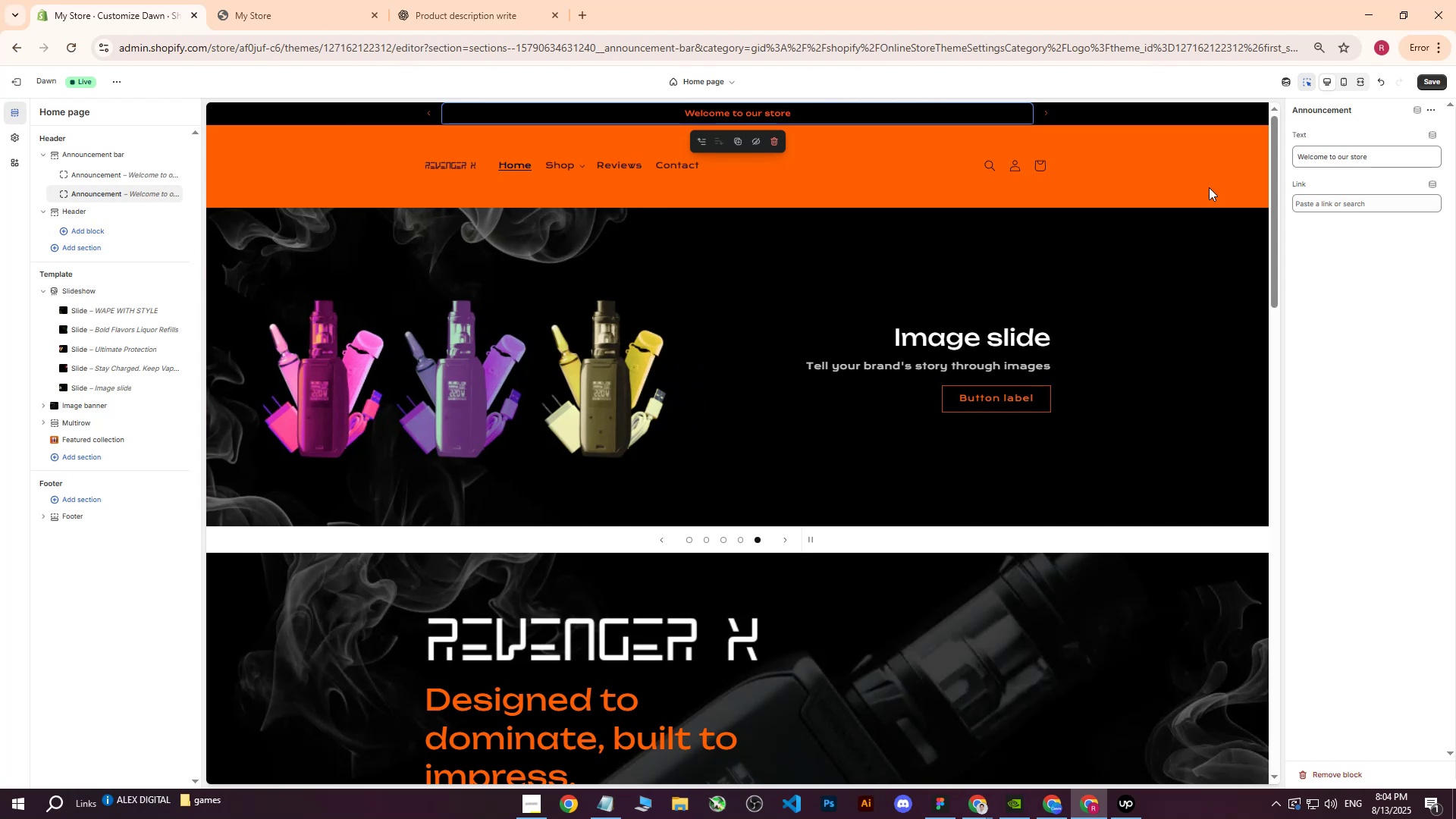 
left_click([1383, 162])
 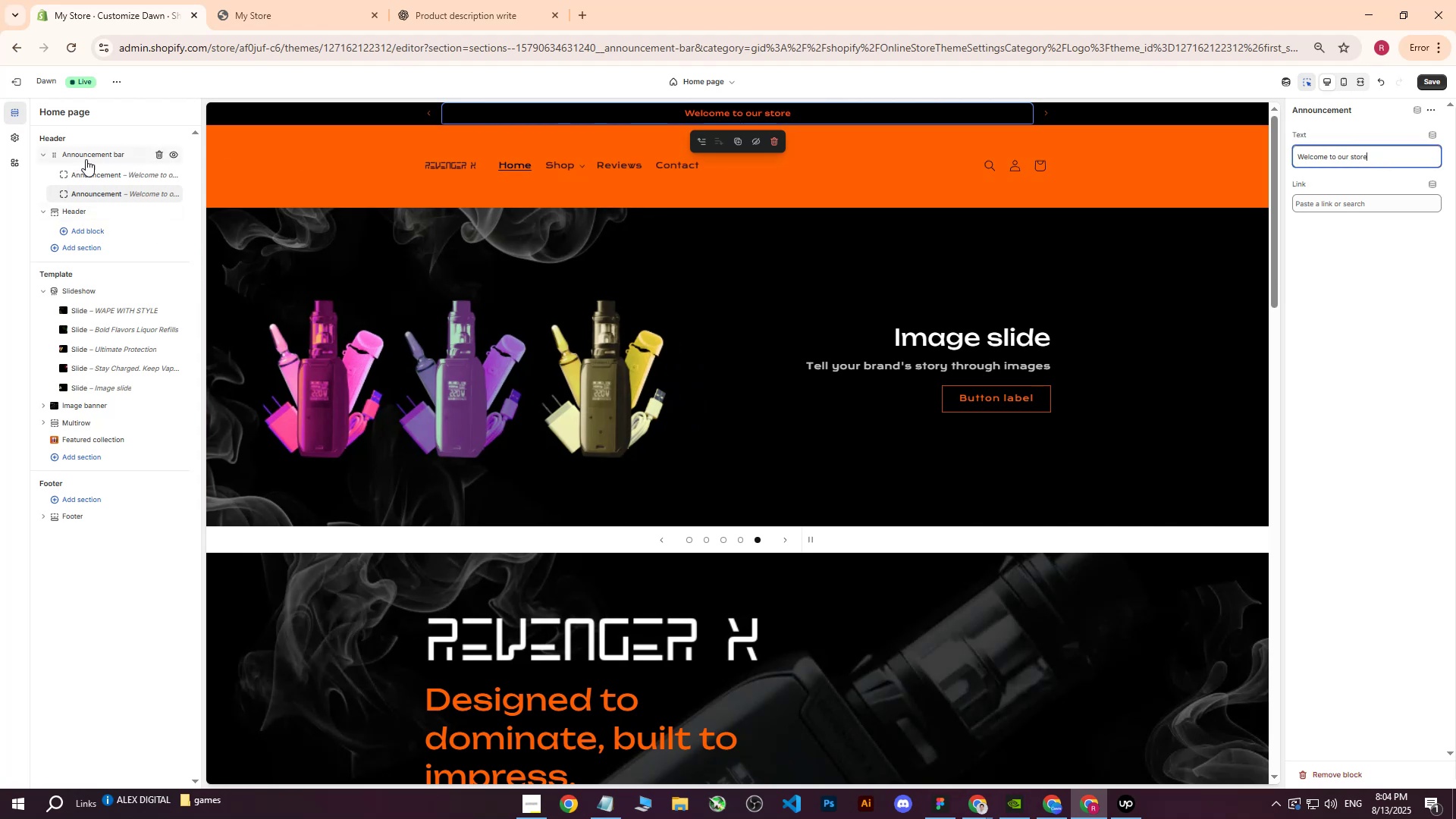 
left_click([96, 176])
 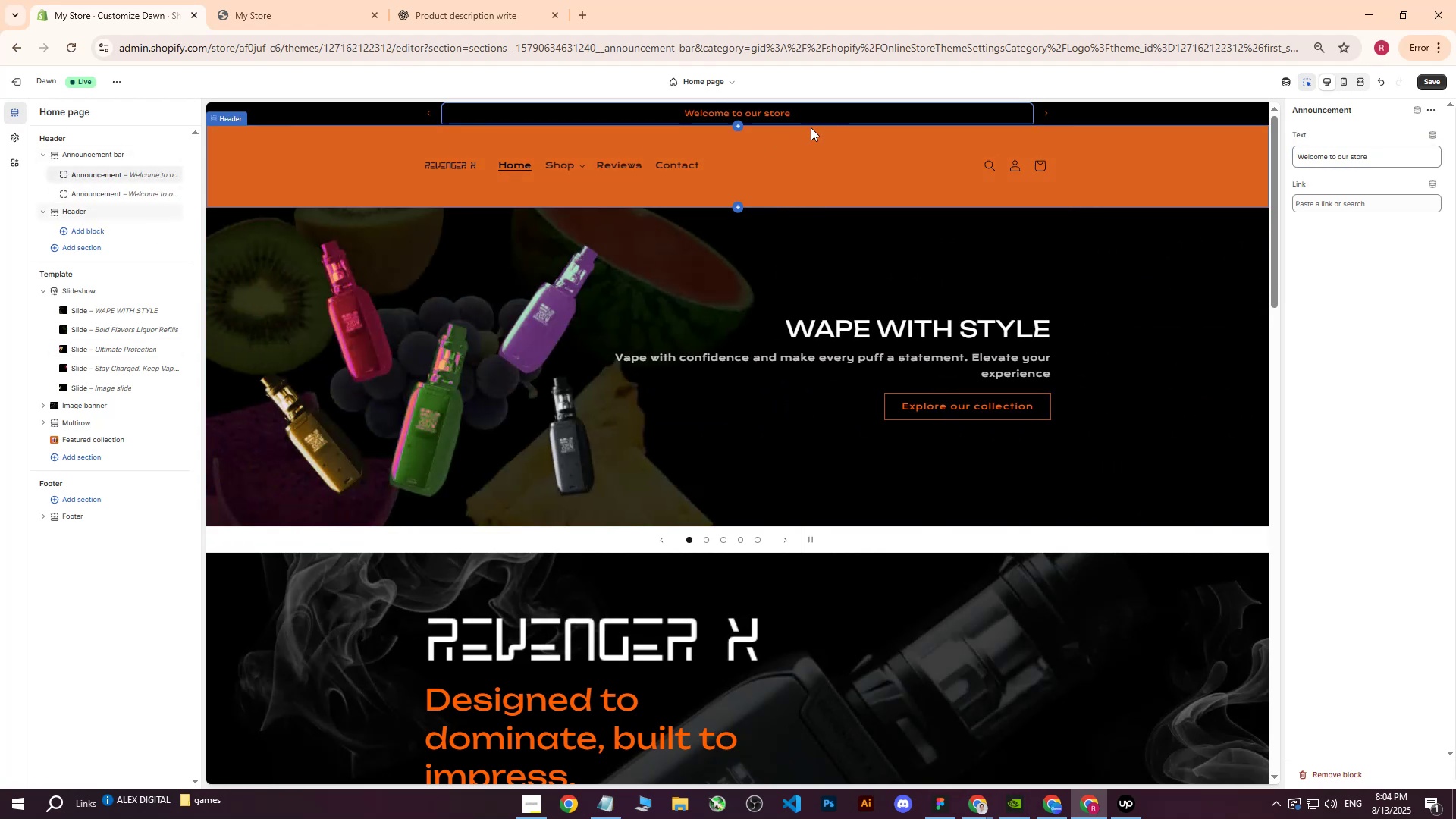 
left_click([1380, 143])
 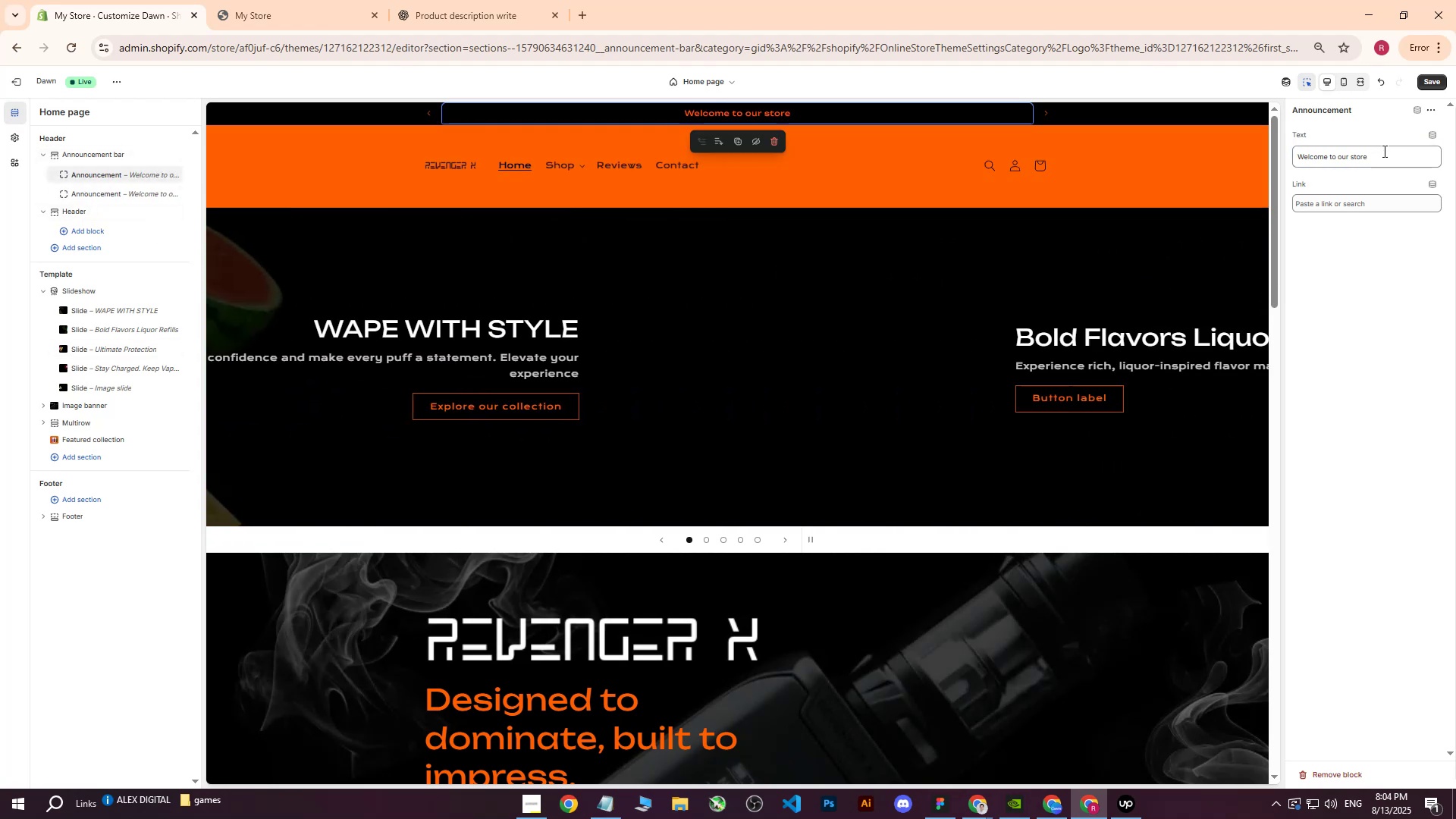 
left_click_drag(start_coordinate=[1385, 155], to_coordinate=[1350, 160])
 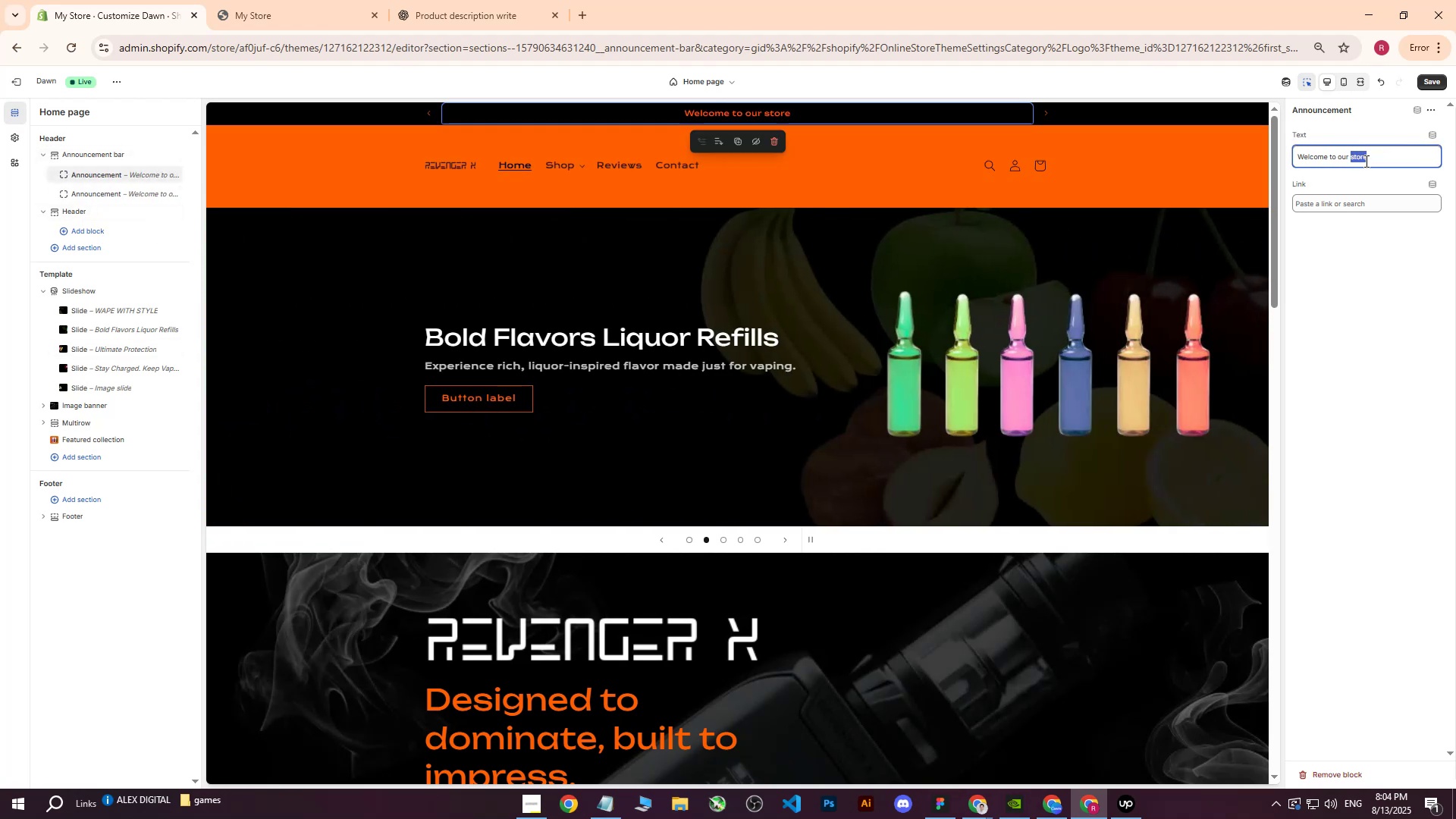 
type(shop)
 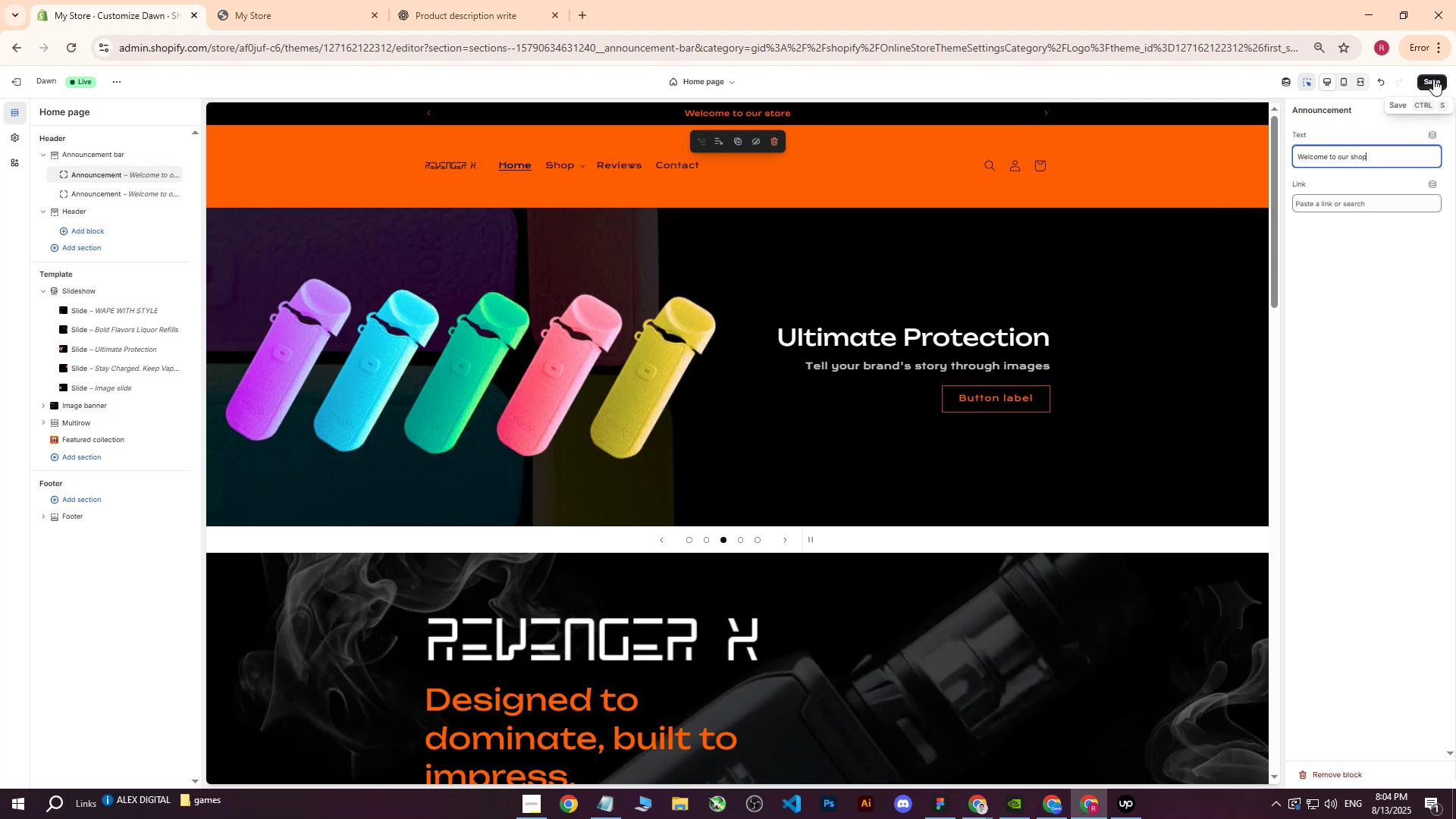 
left_click([1433, 79])
 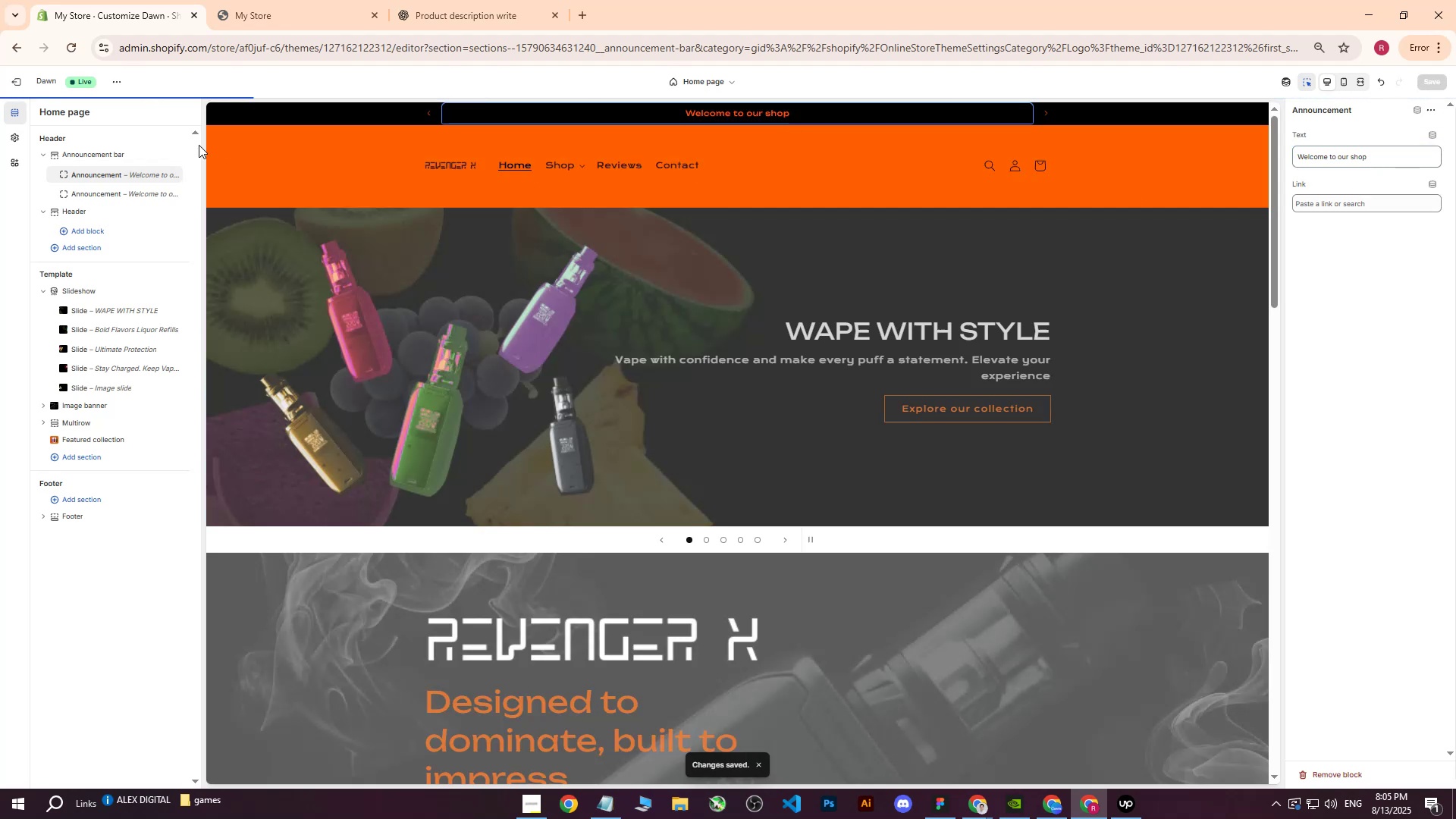 
left_click([96, 193])
 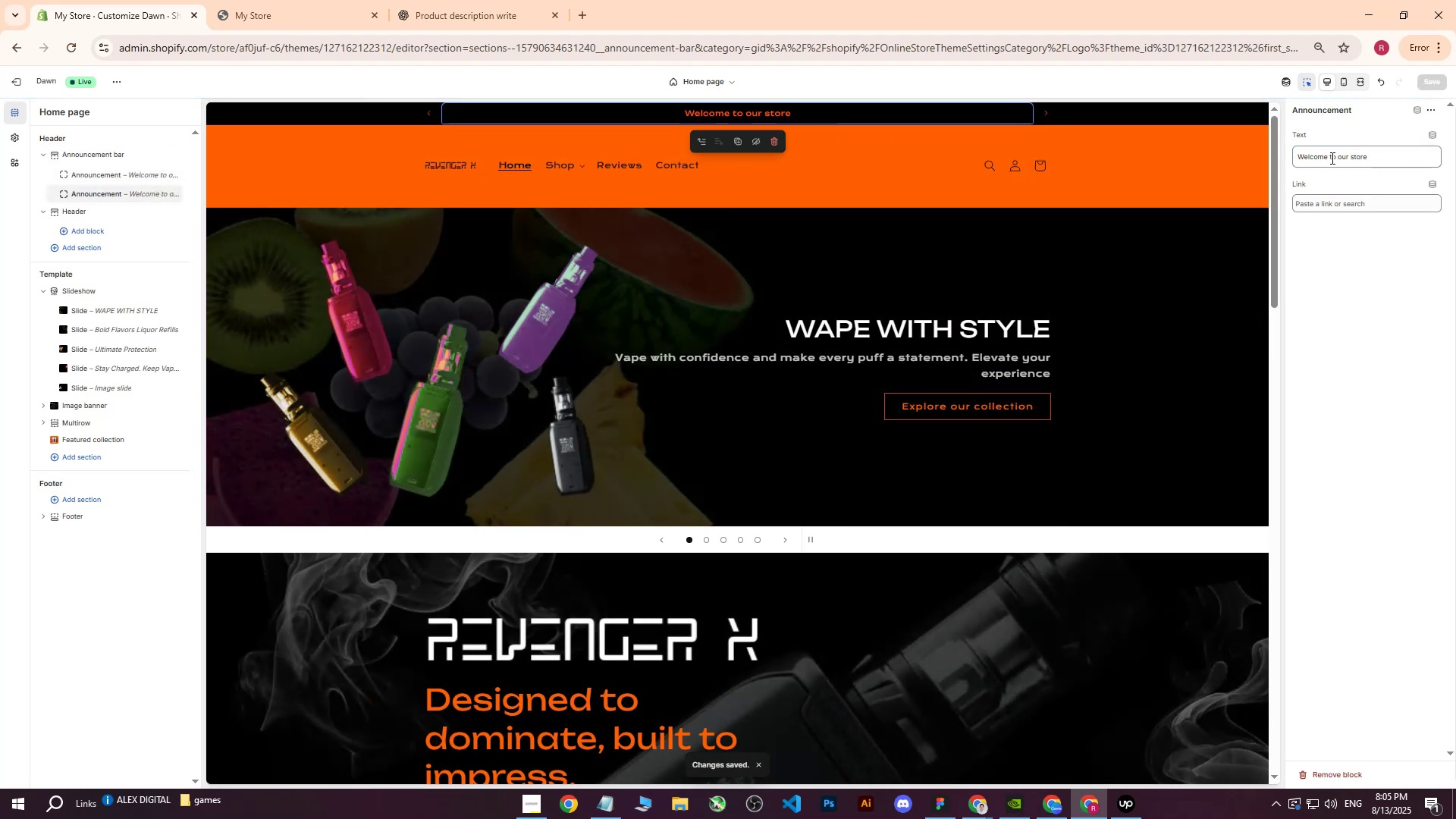 
left_click([1395, 164])
 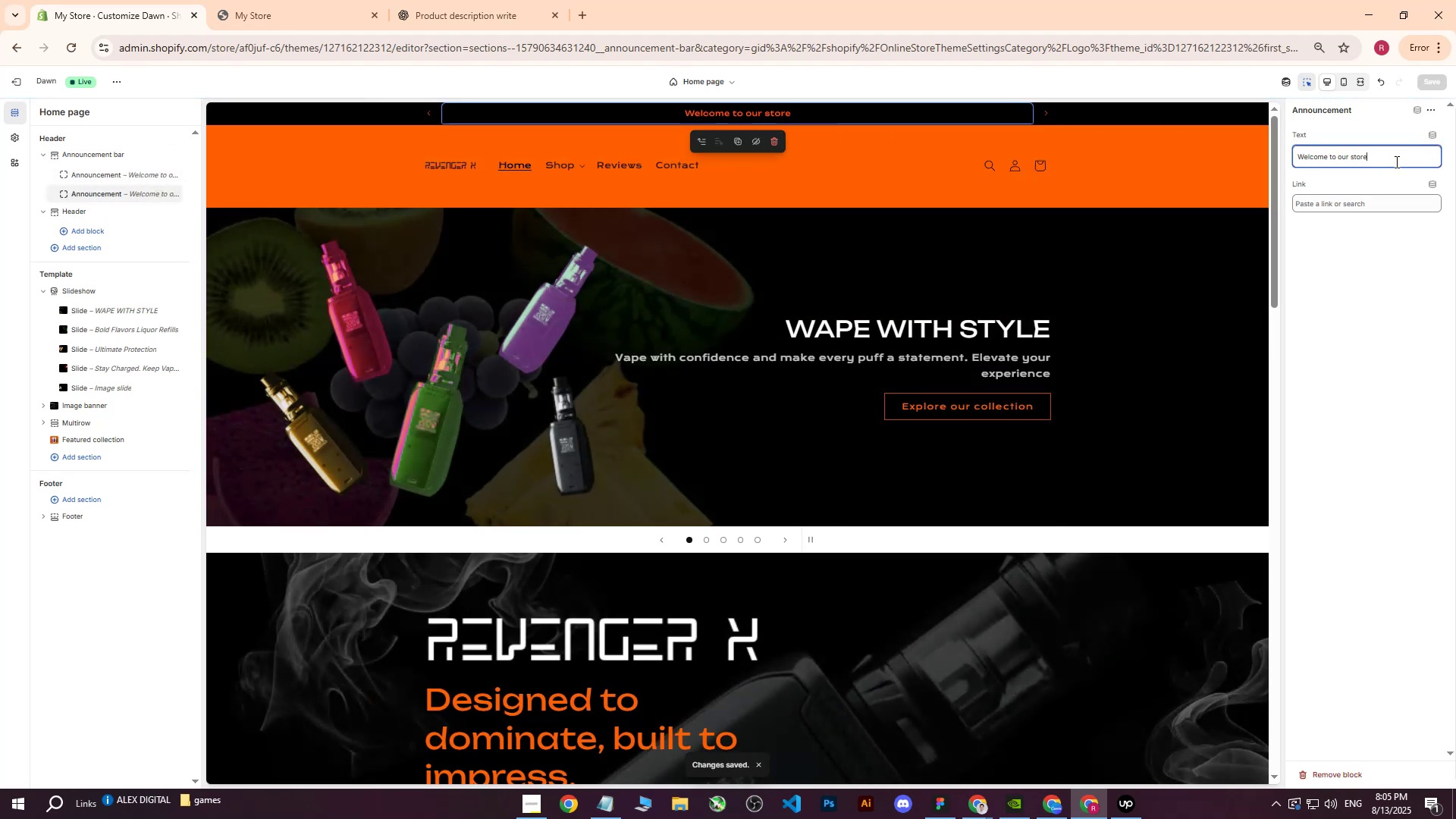 
left_click_drag(start_coordinate=[1392, 160], to_coordinate=[1260, 150])
 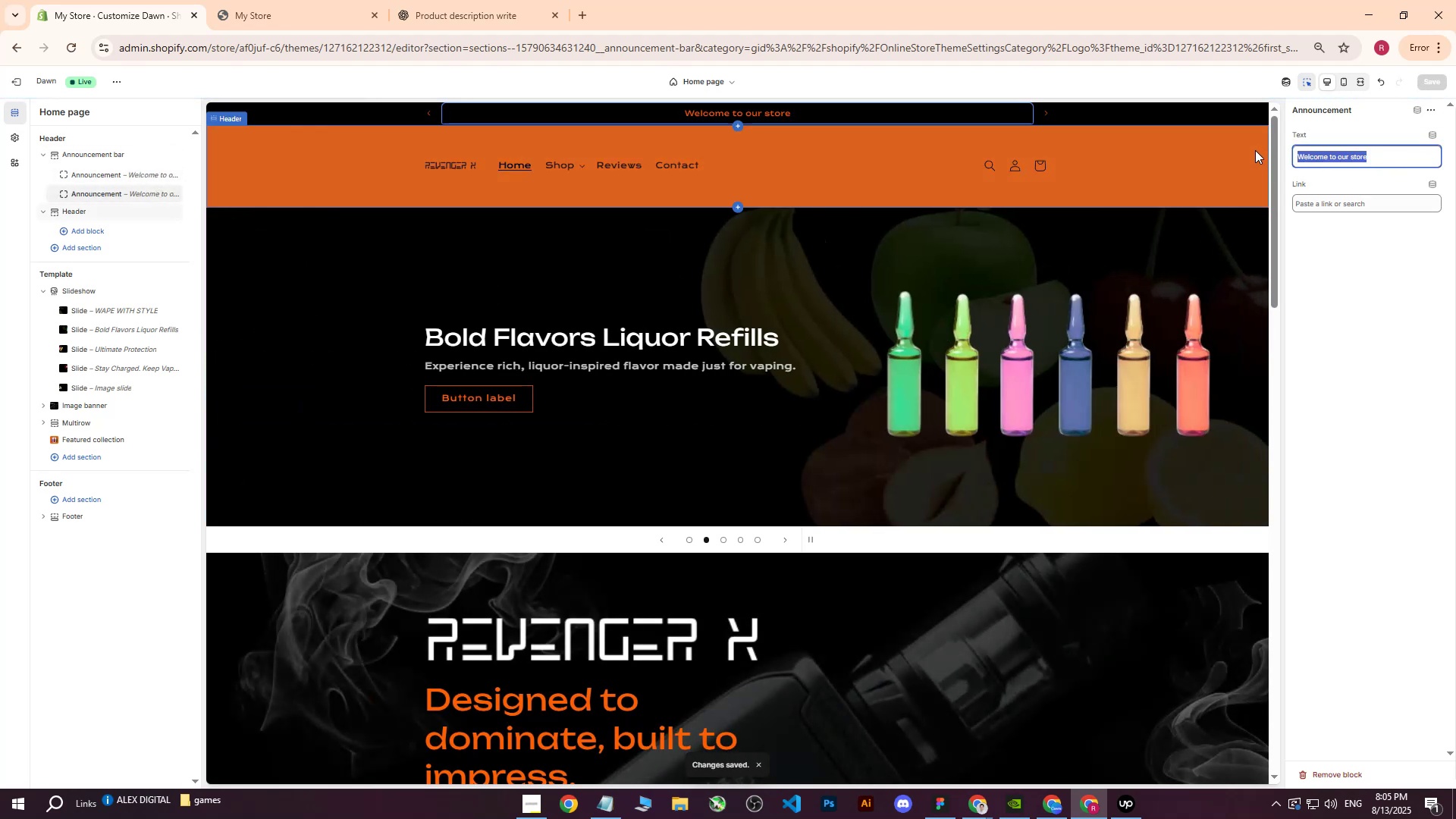 
key(Backspace)
 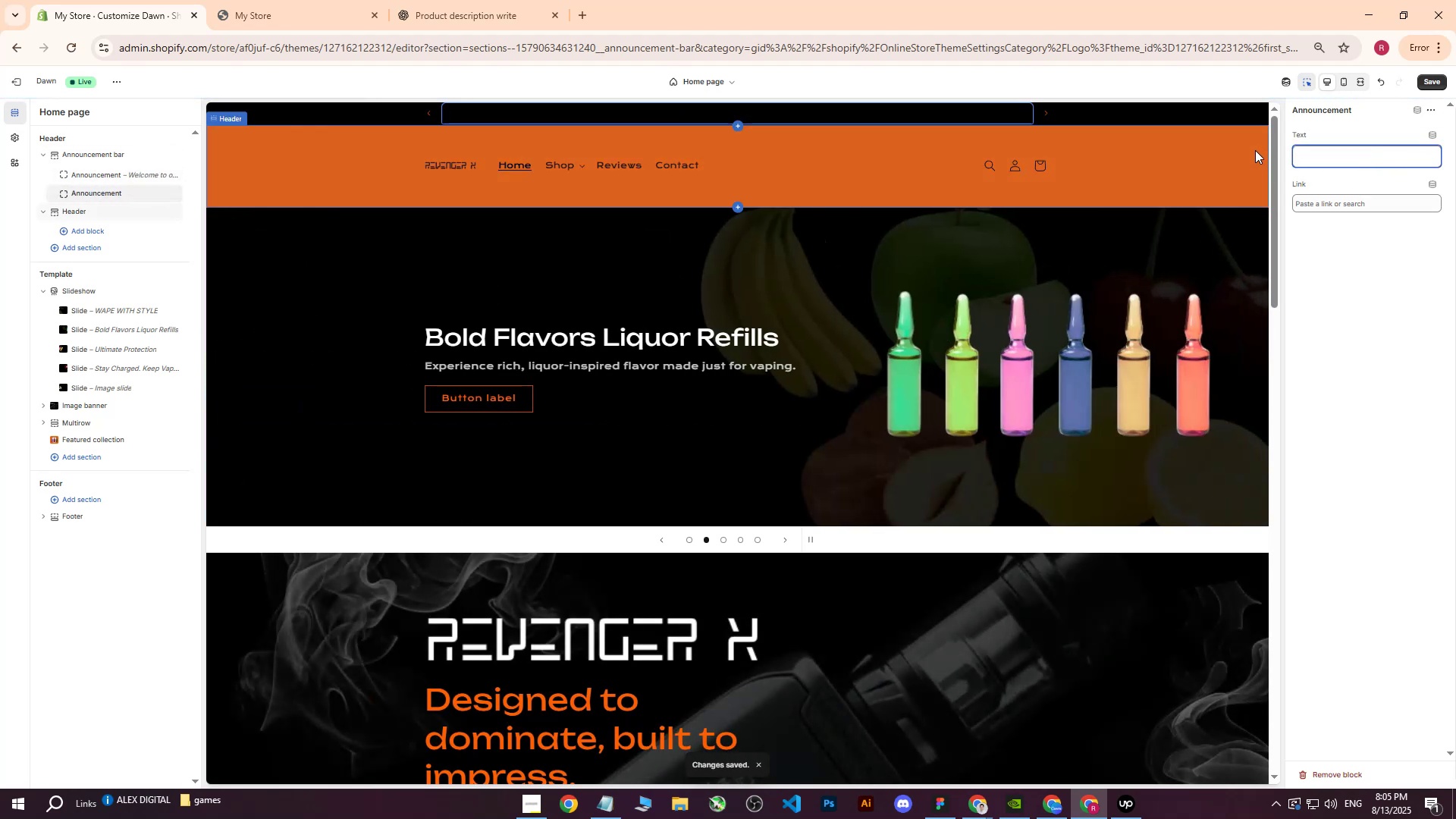 
key(Backspace)
 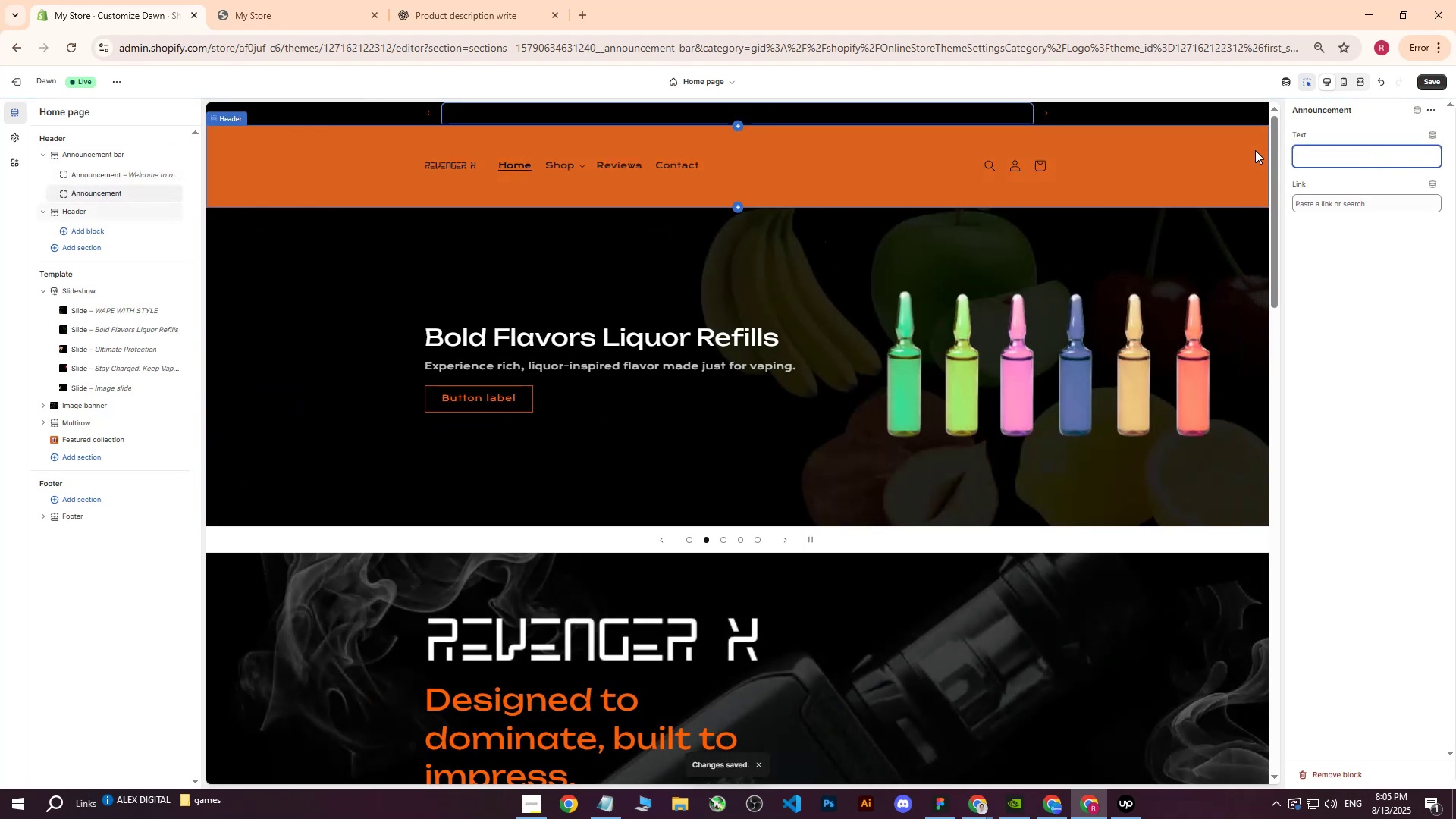 
key(Backspace)
 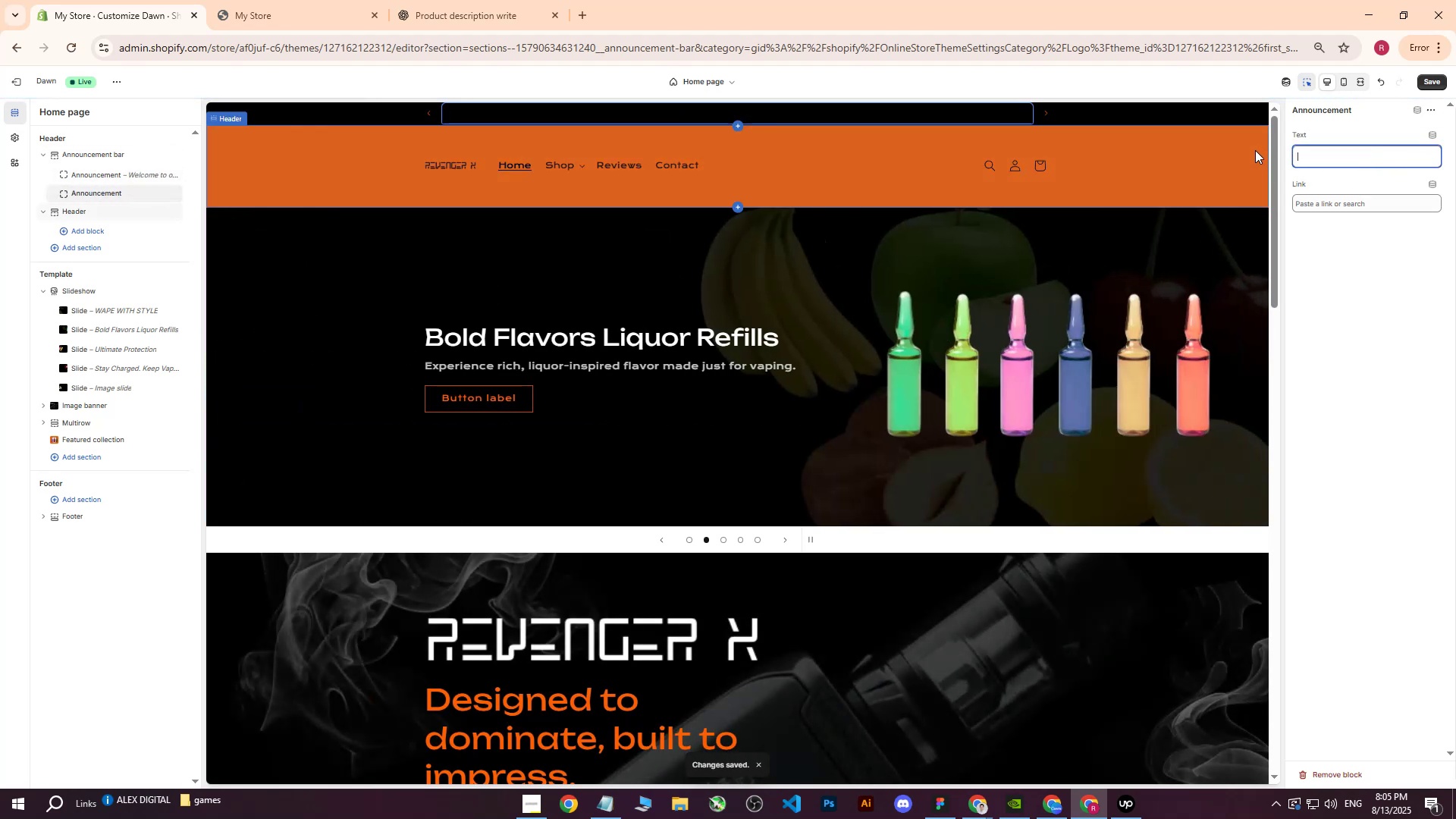 
key(Backspace)
 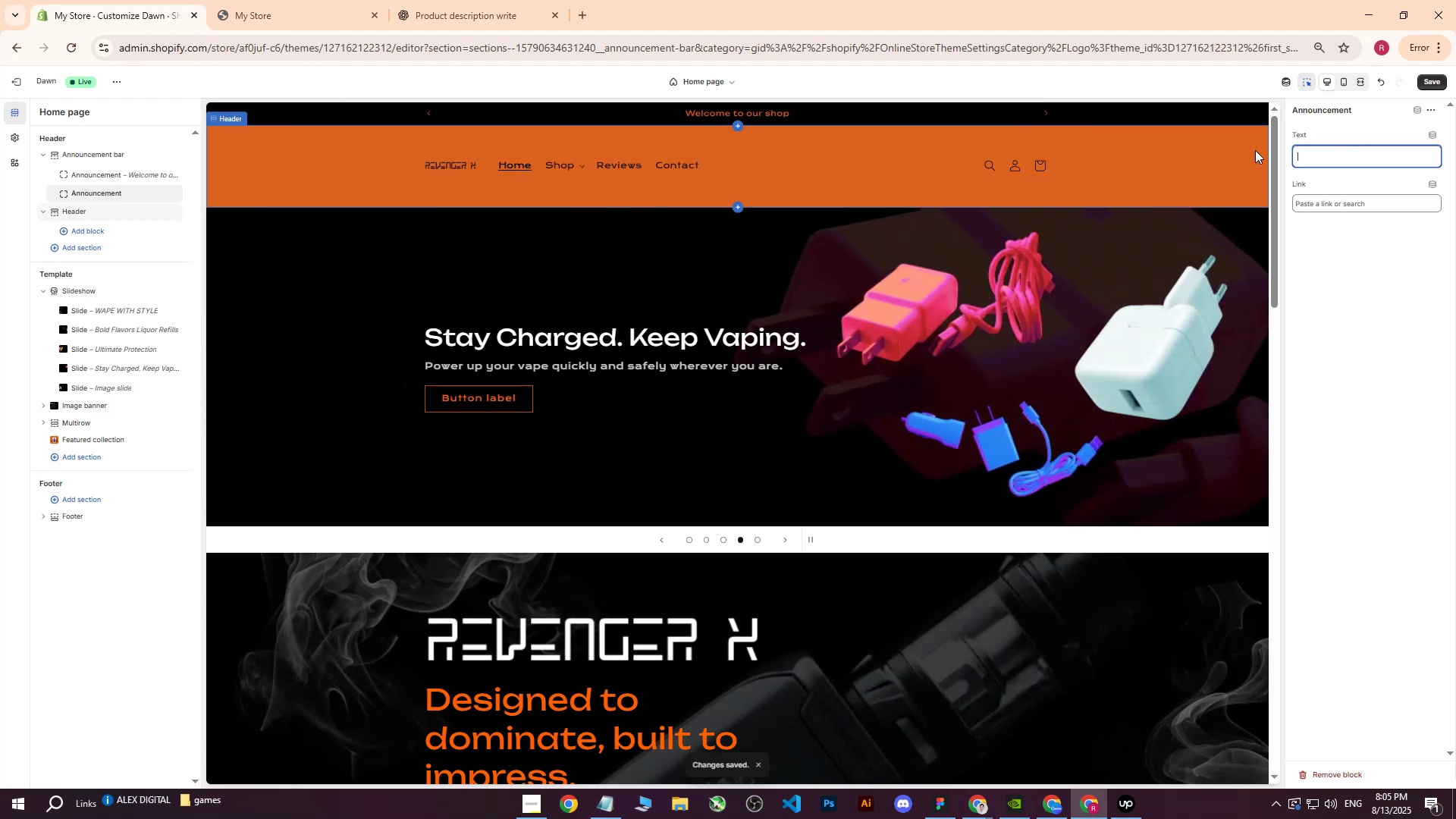 
wait(10.34)
 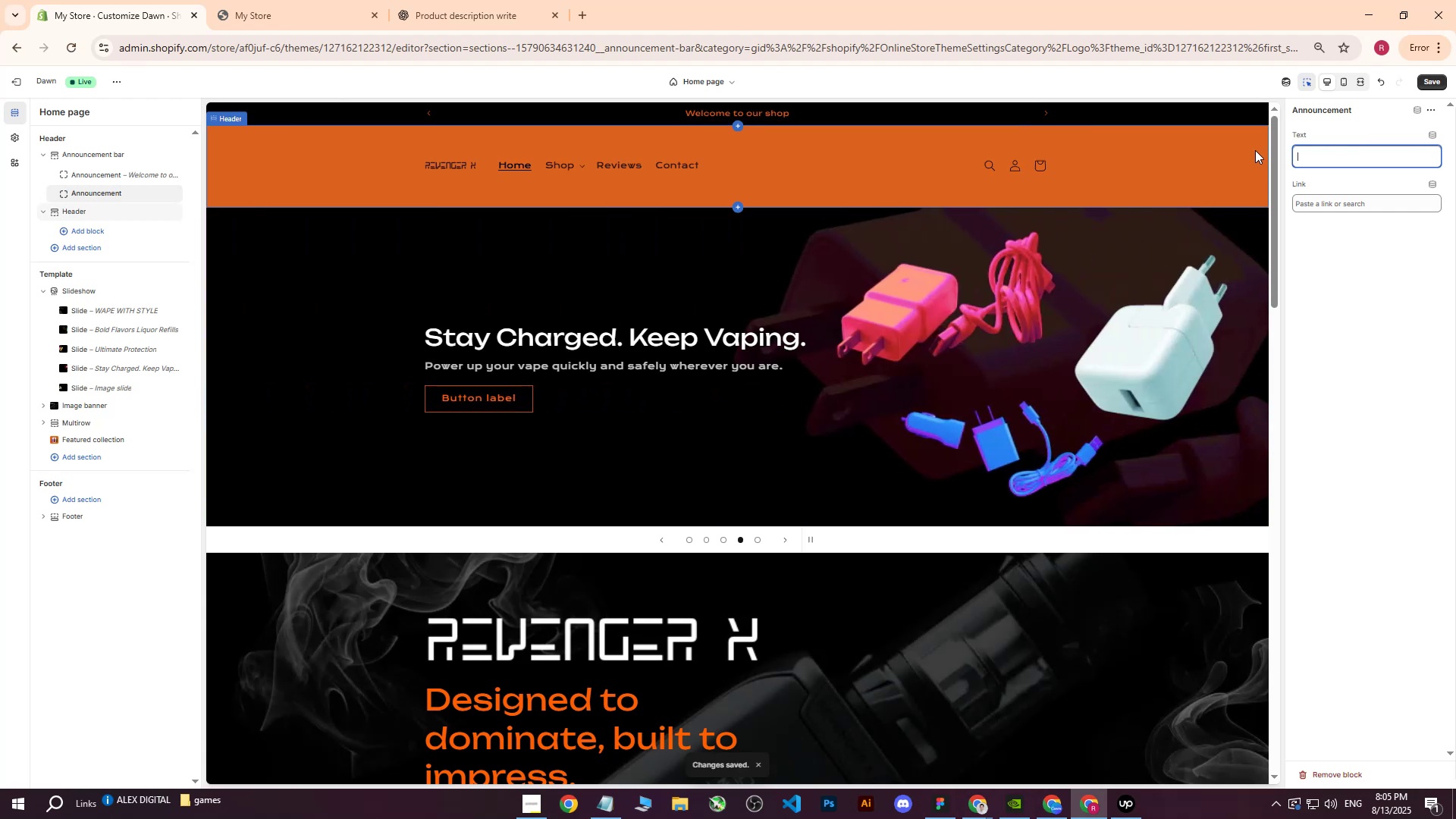 
left_click([1332, 162])
 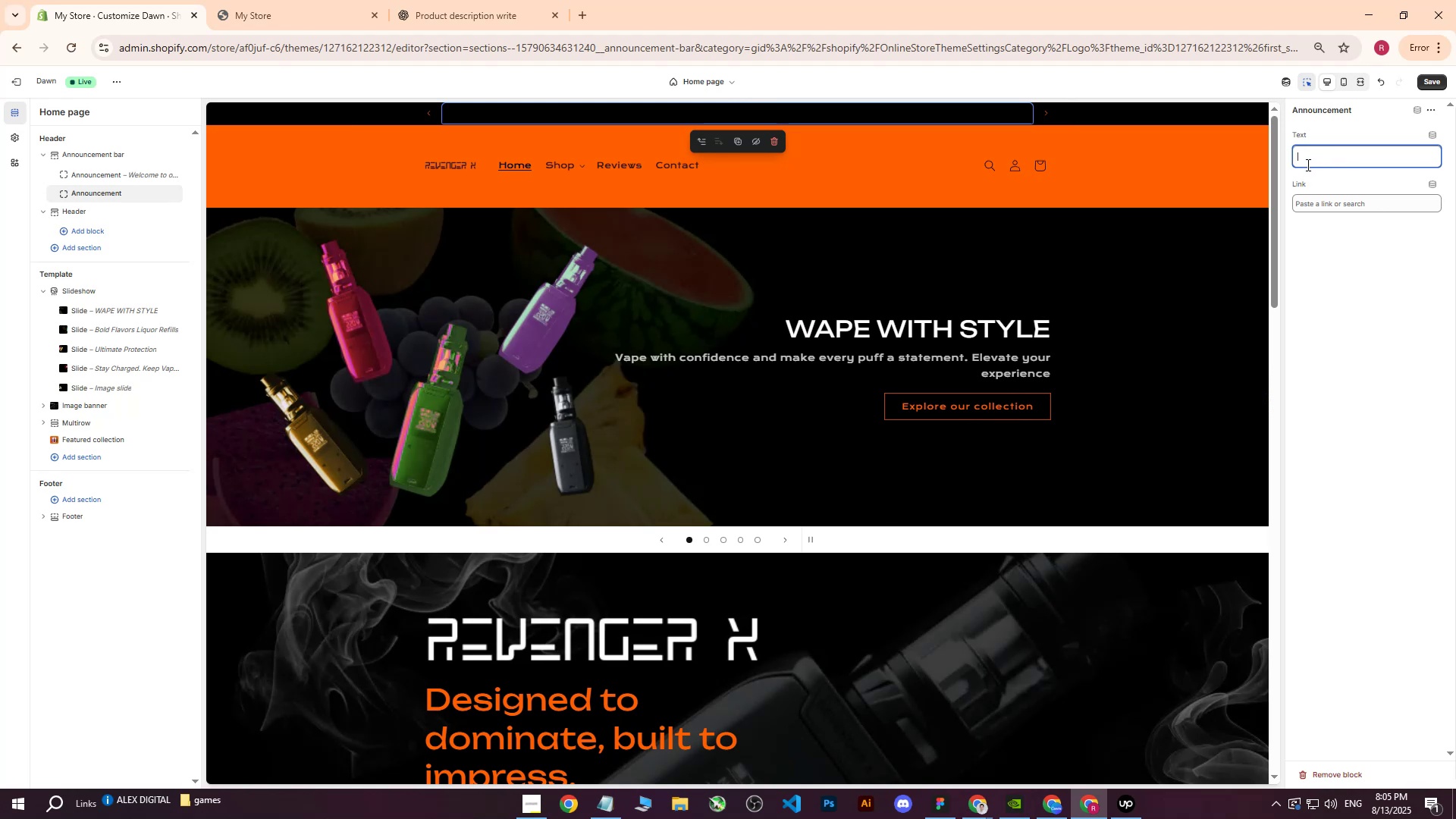 
type(Explore our ultimate re)
key(Backspace)
key(Backspace)
type(Revenger X)
 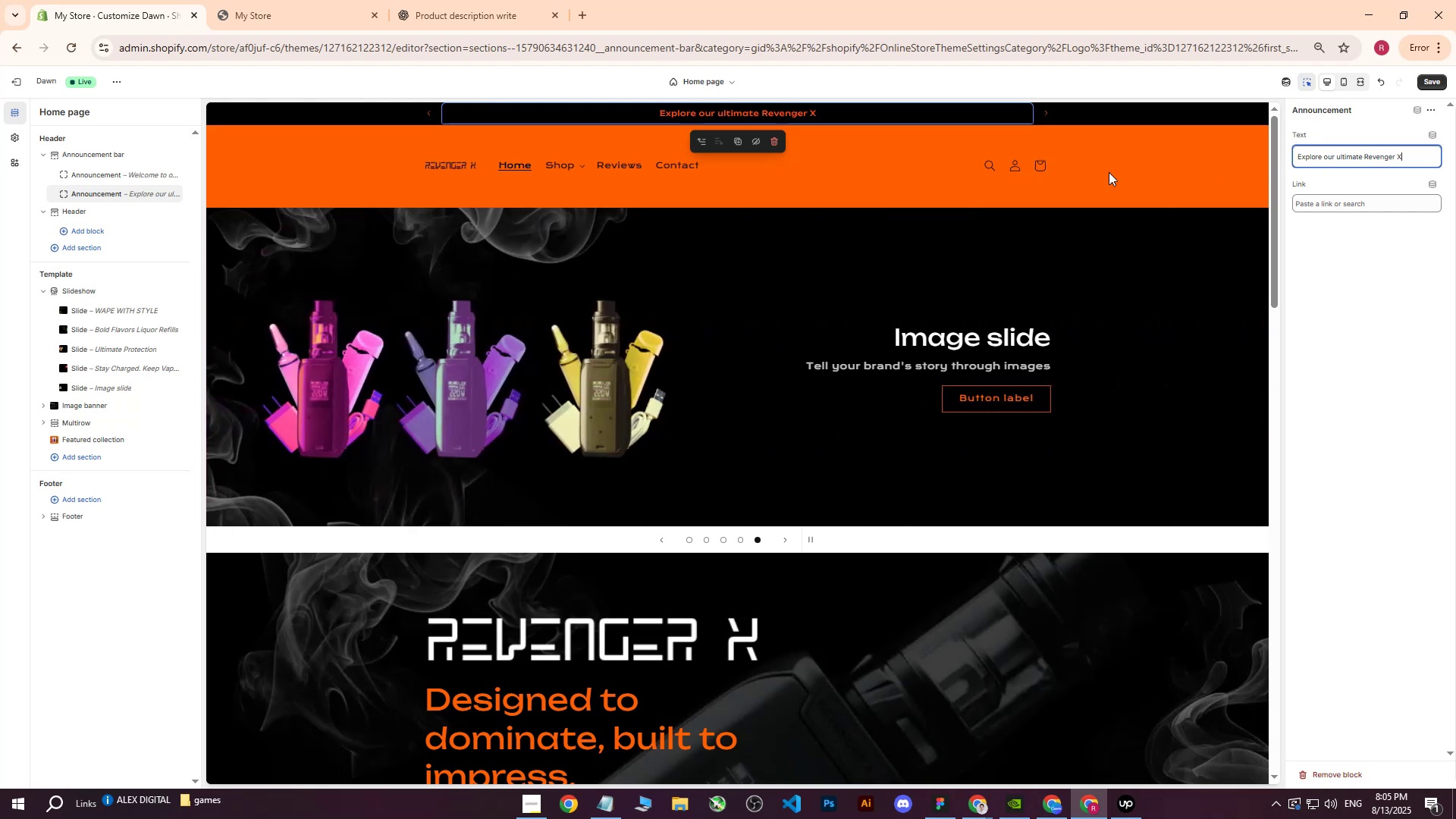 
left_click([1414, 162])
 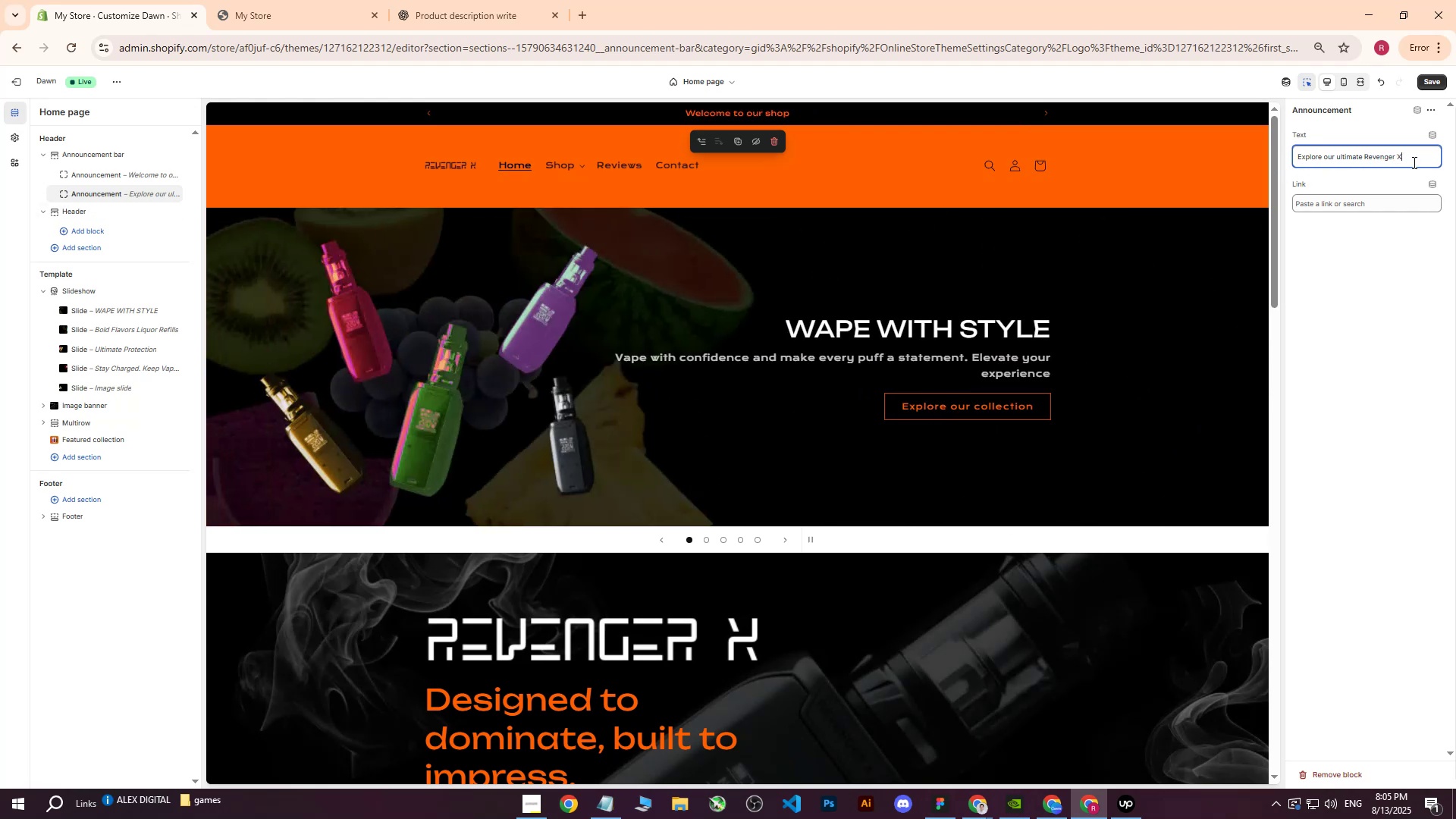 
type( offer)
 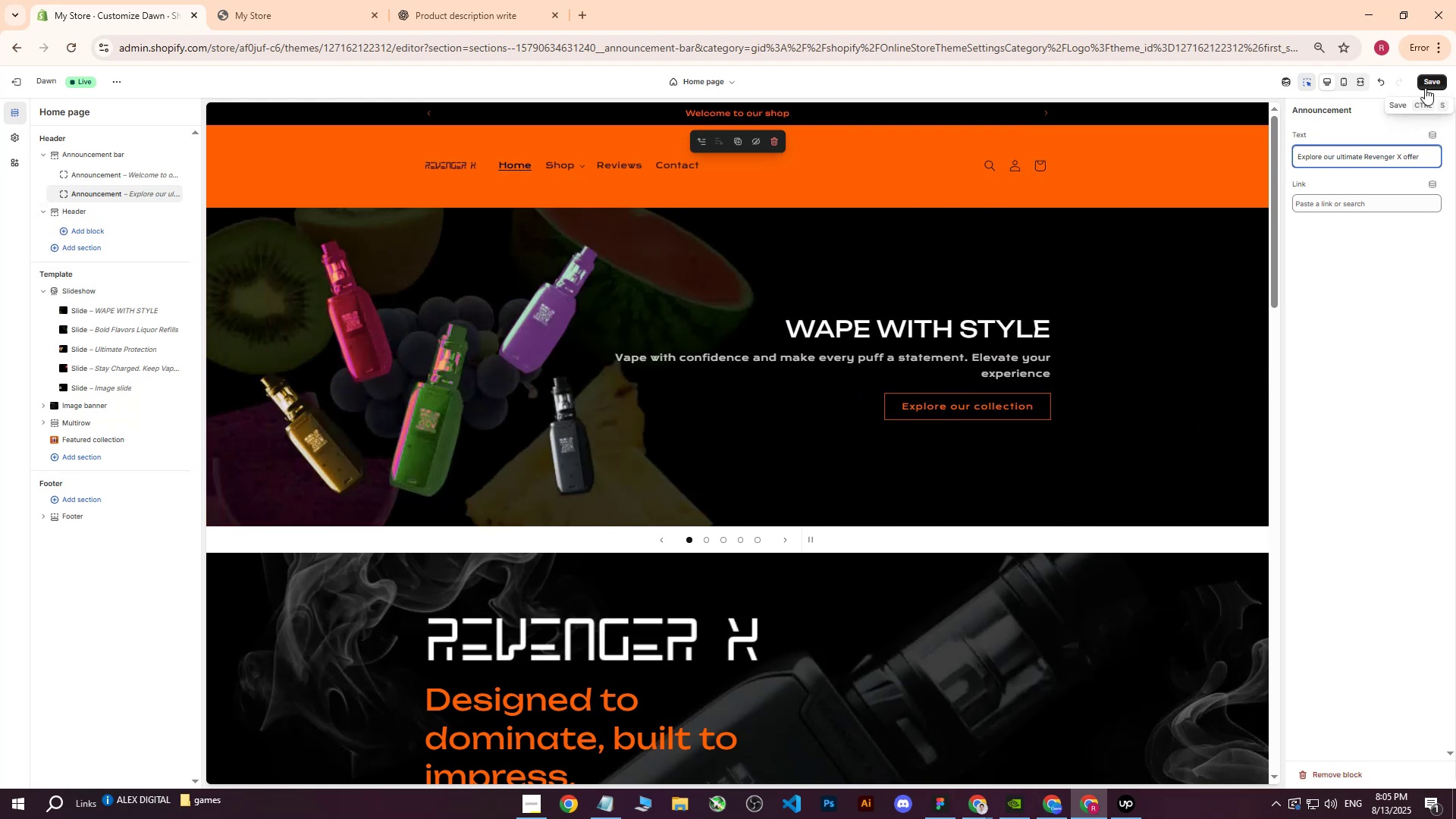 
left_click([1426, 80])
 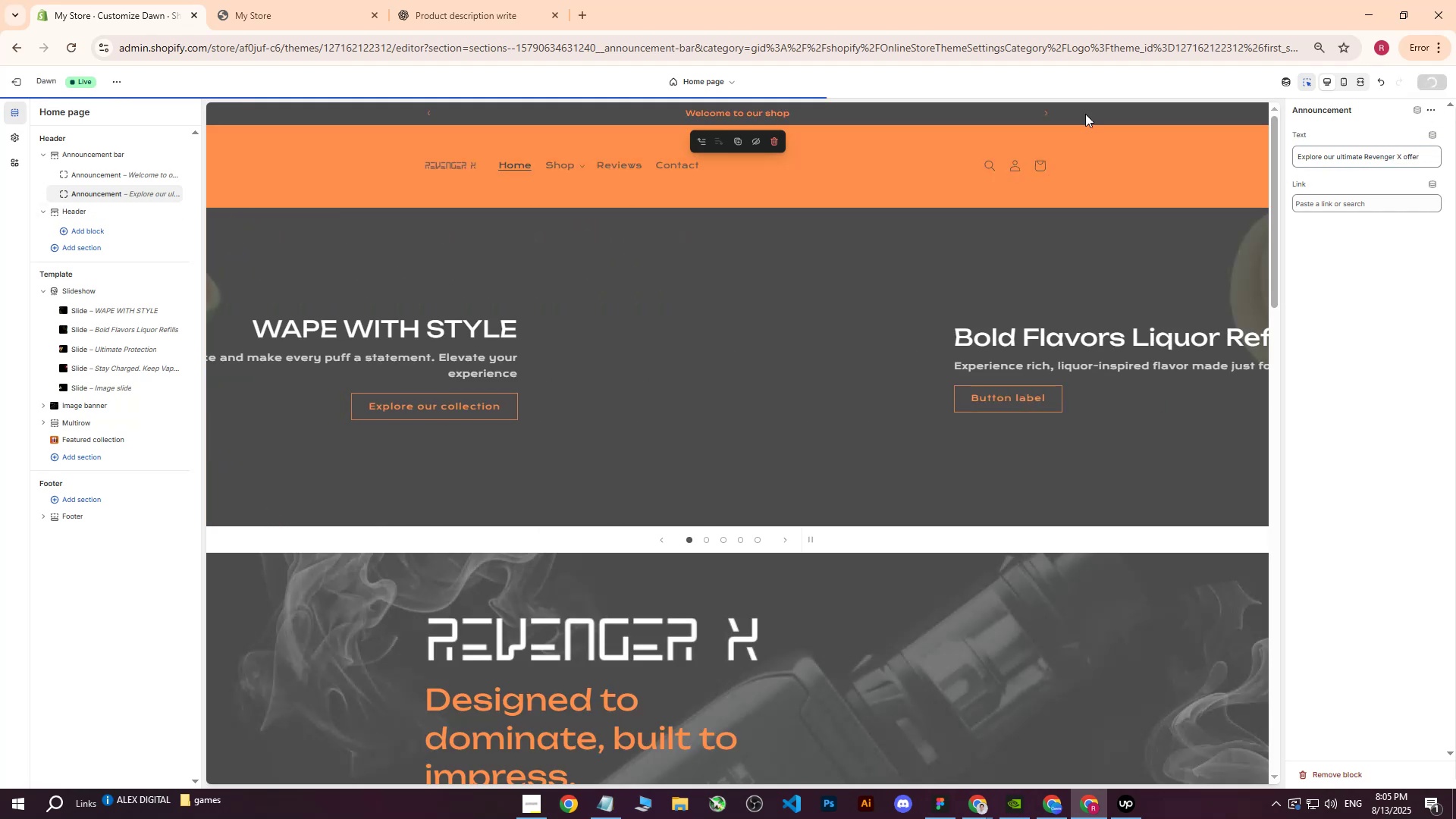 
mouse_move([617, 152])
 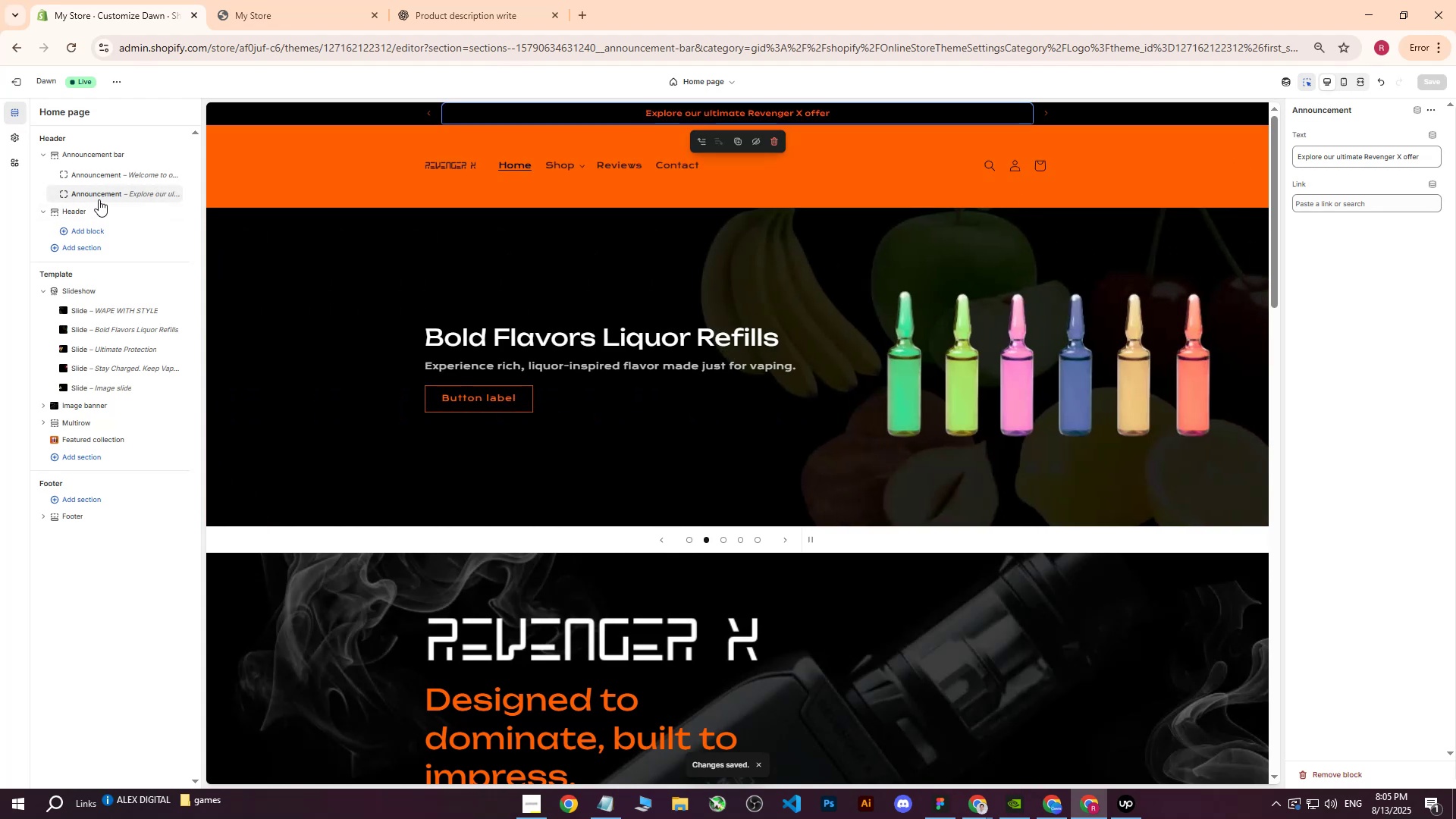 
left_click([121, 197])
 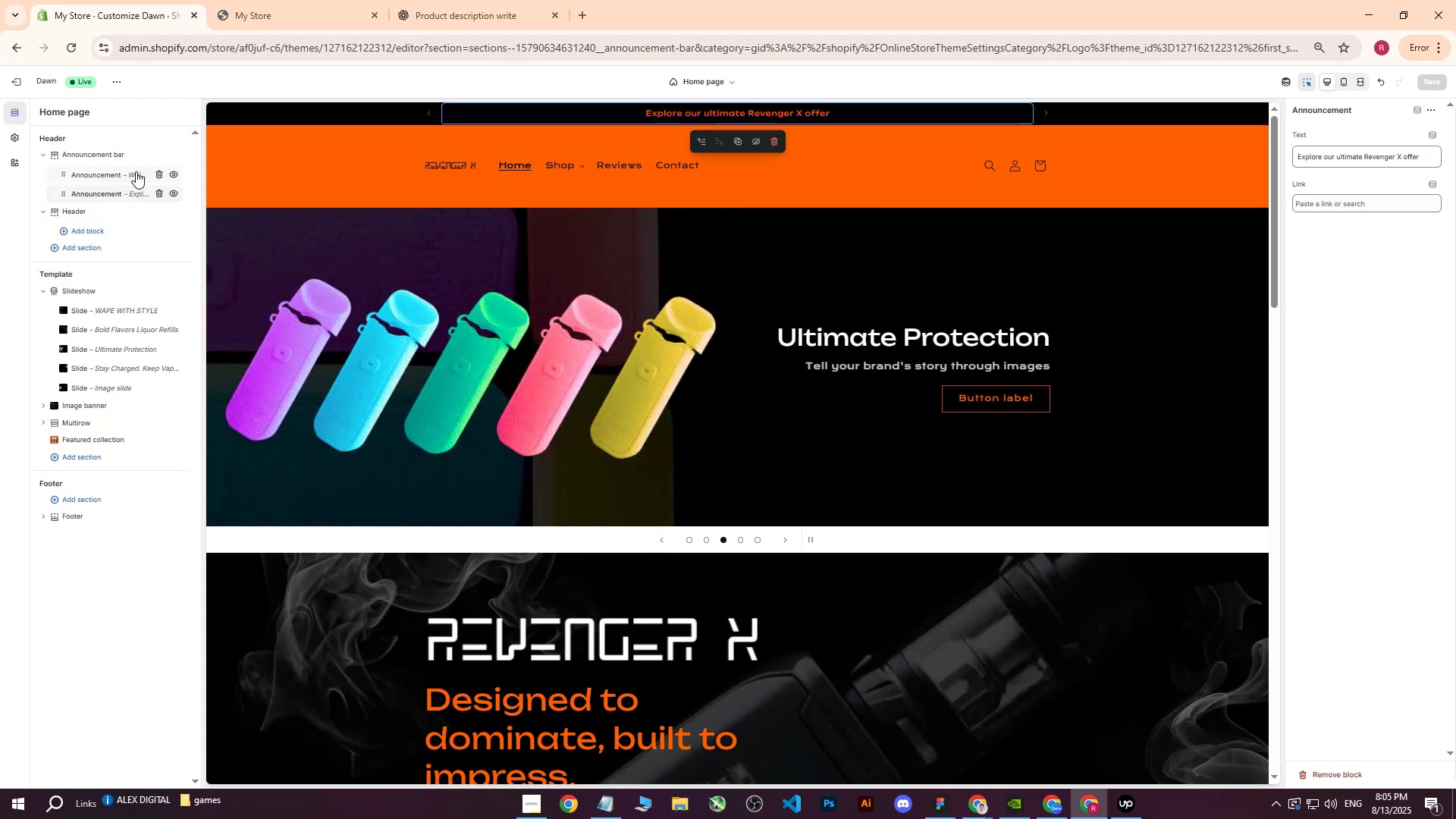 
left_click([122, 171])
 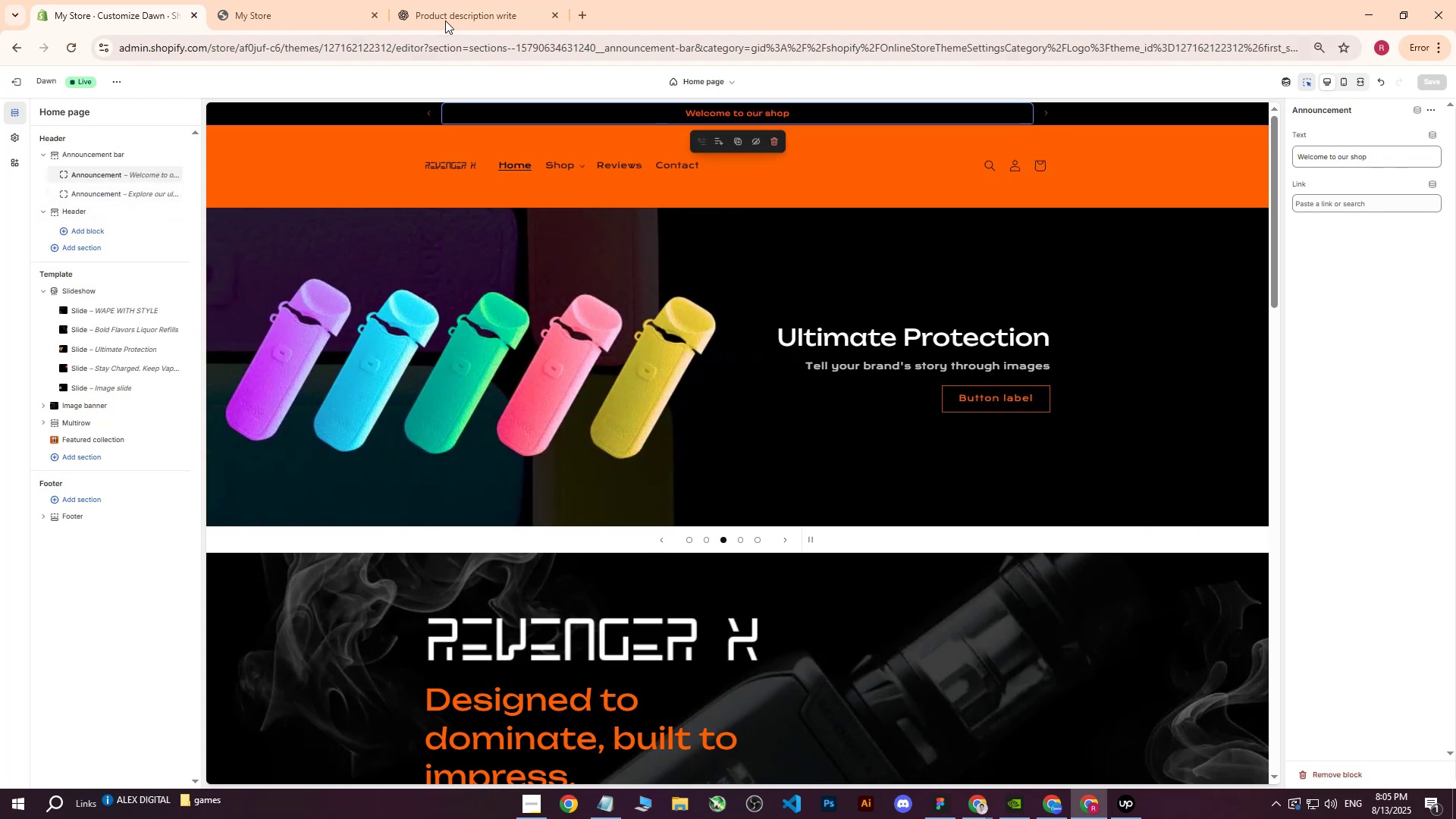 
left_click([457, 0])
 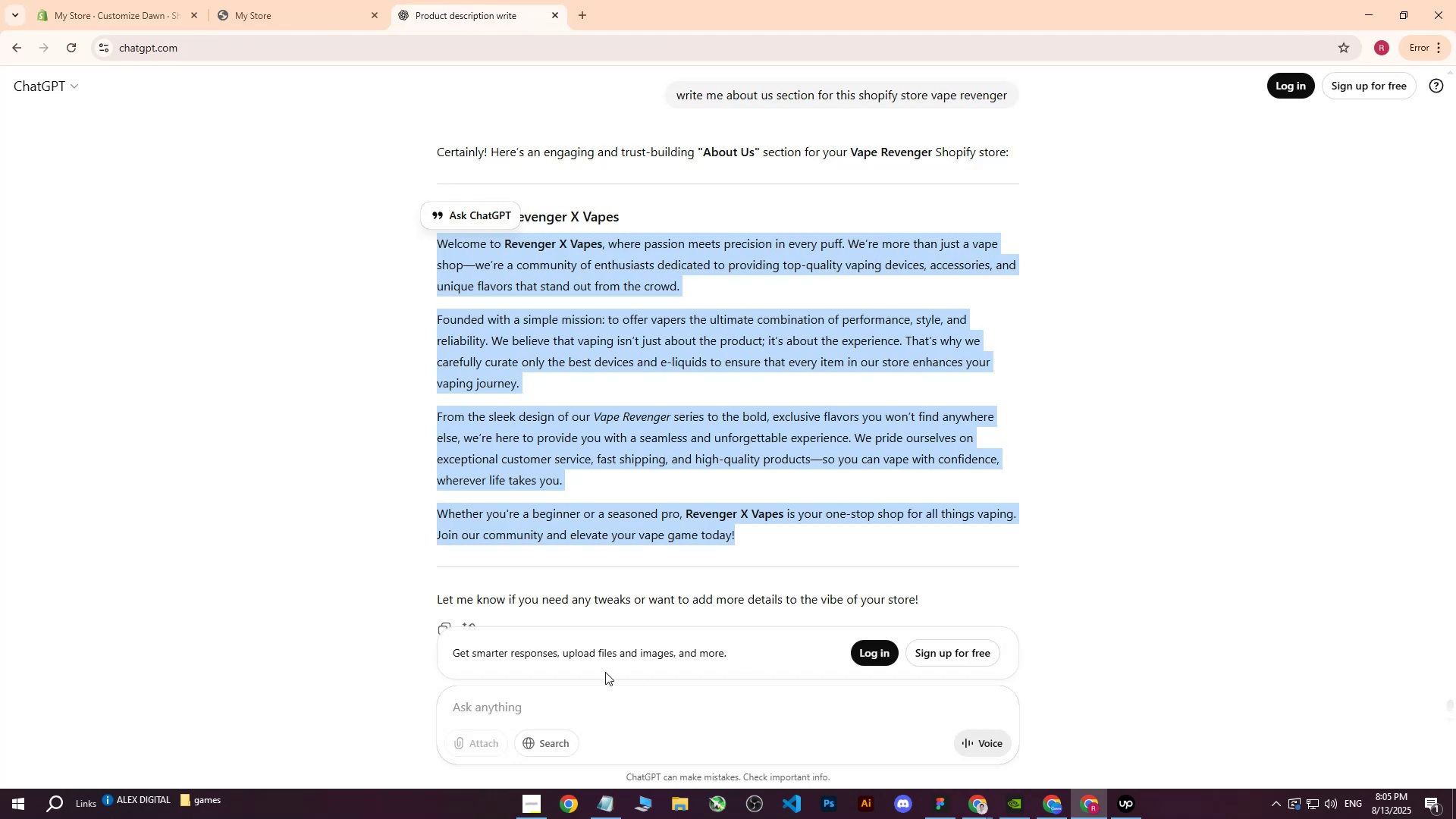 
left_click([561, 723])
 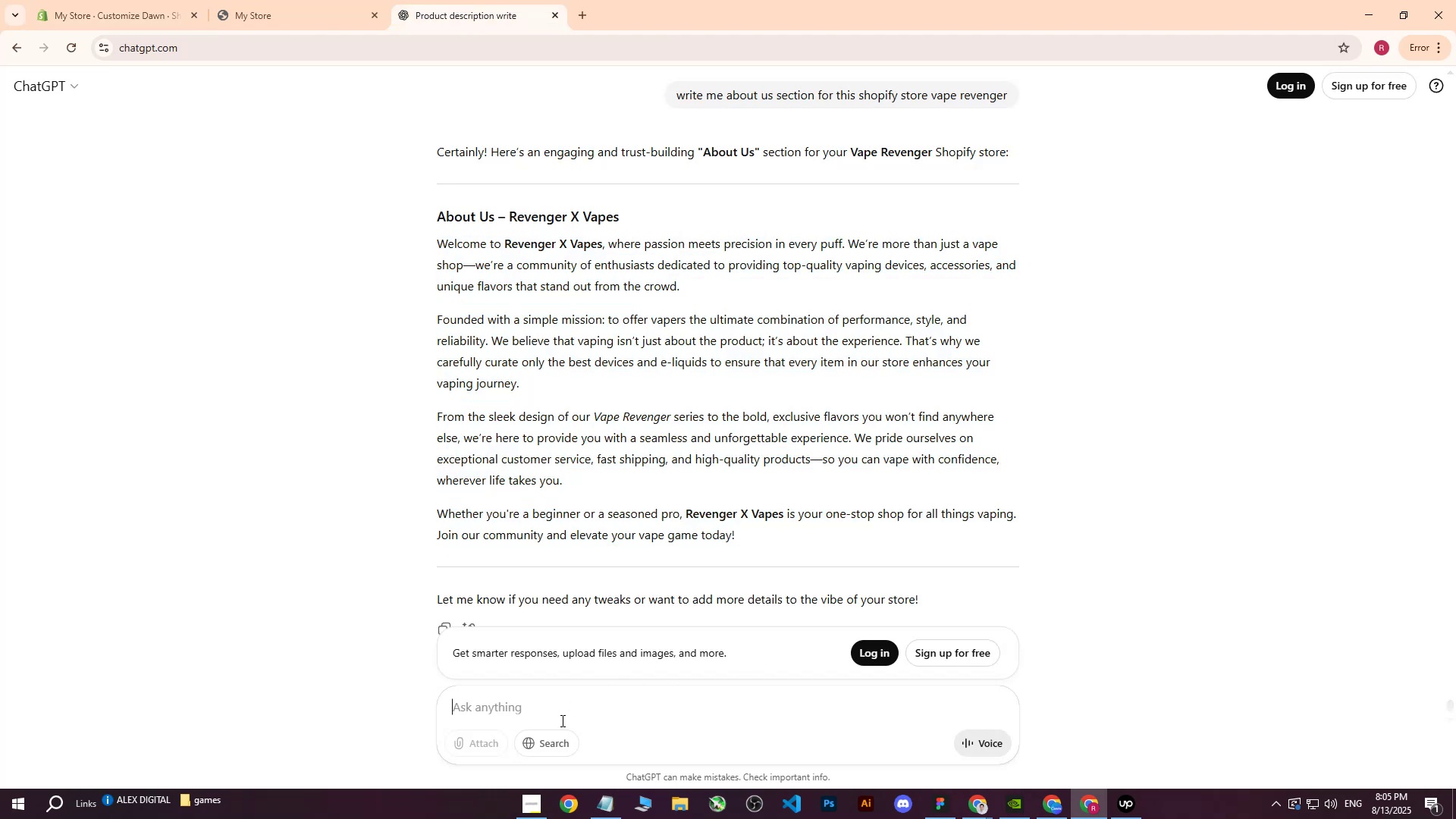 
type(write me 4 annon)
key(Backspace)
type(uns)
key(Backspace)
type(cment )
 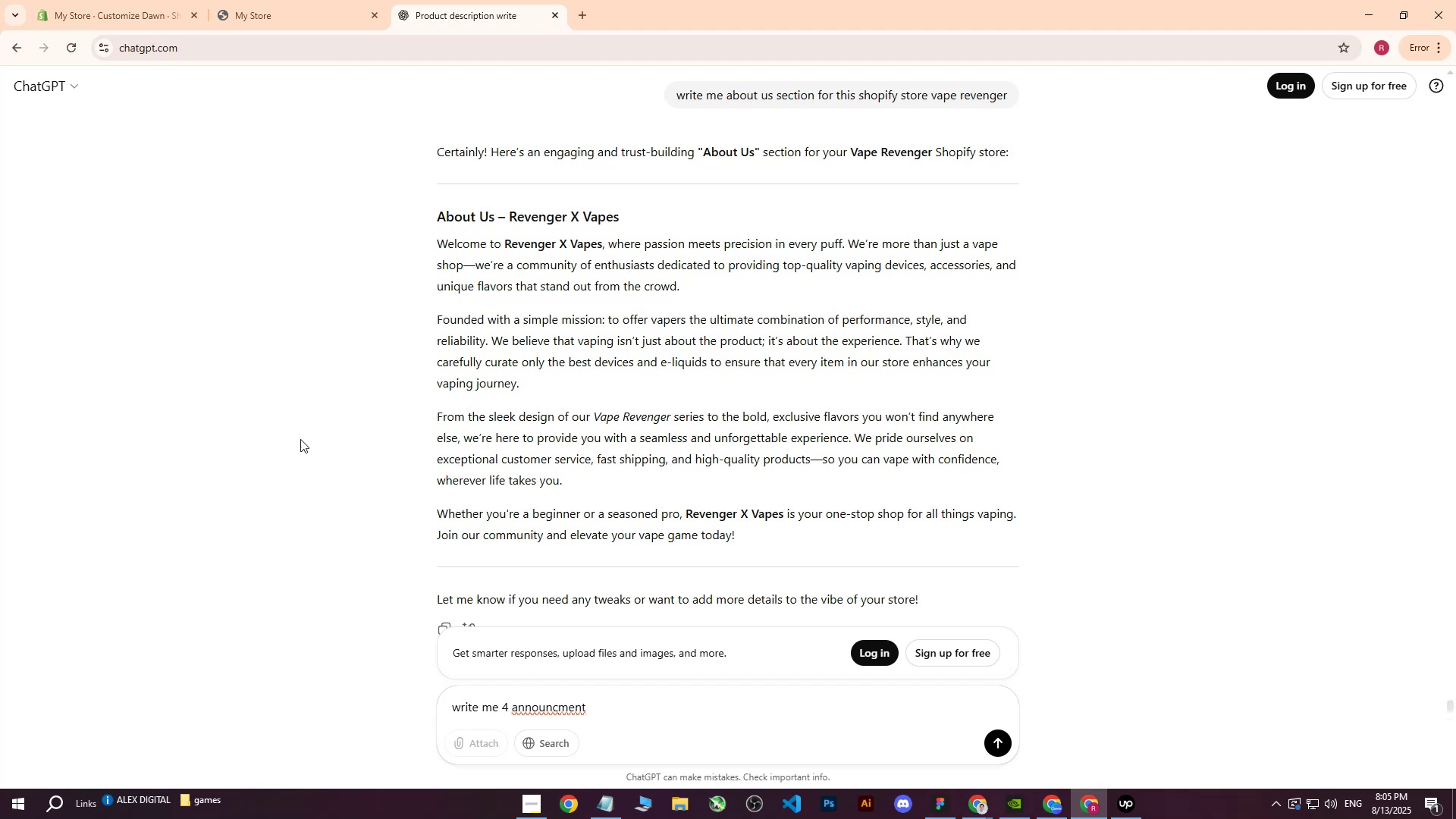 
left_click([306, 0])
 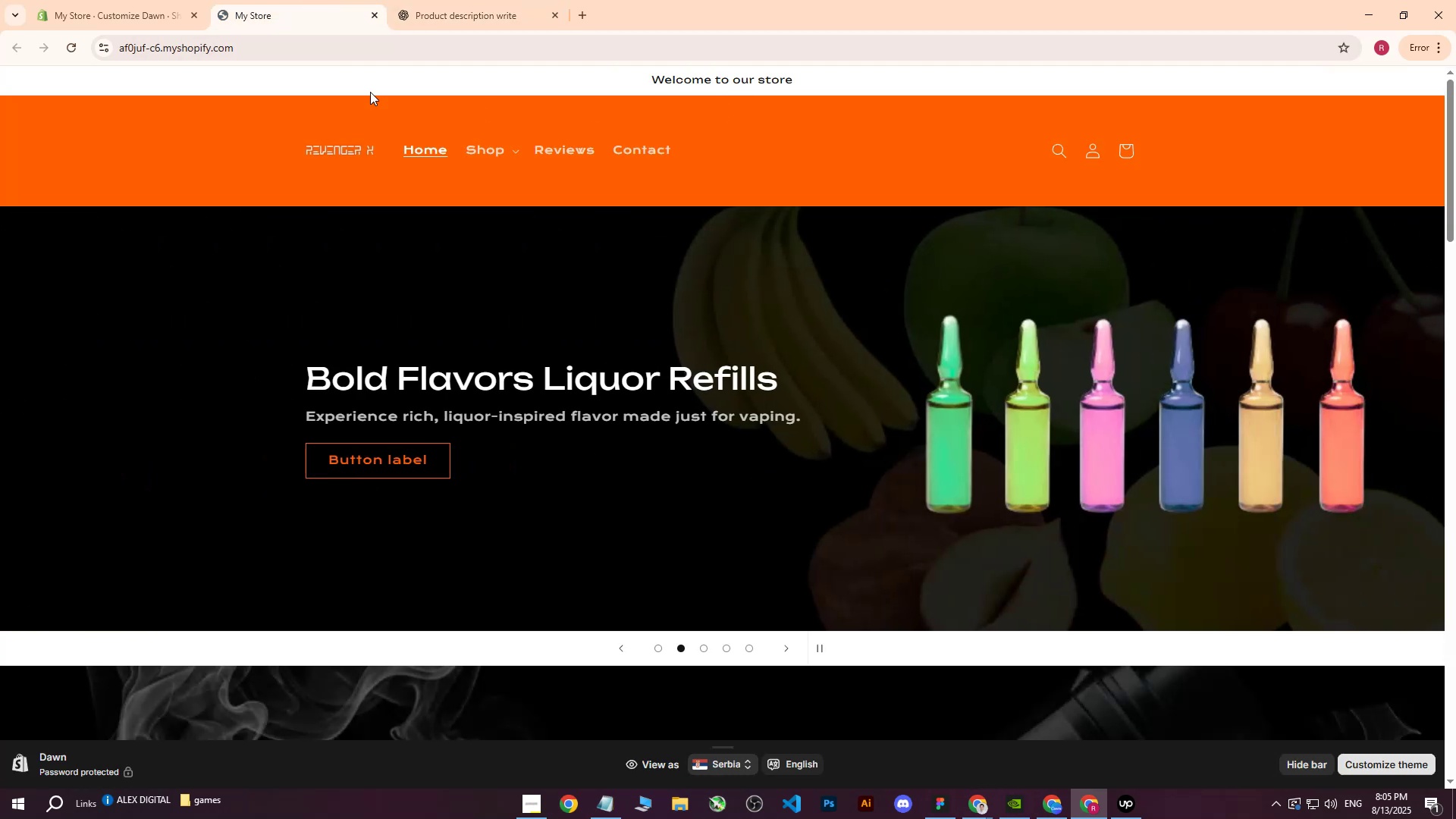 
left_click([39, 0])
 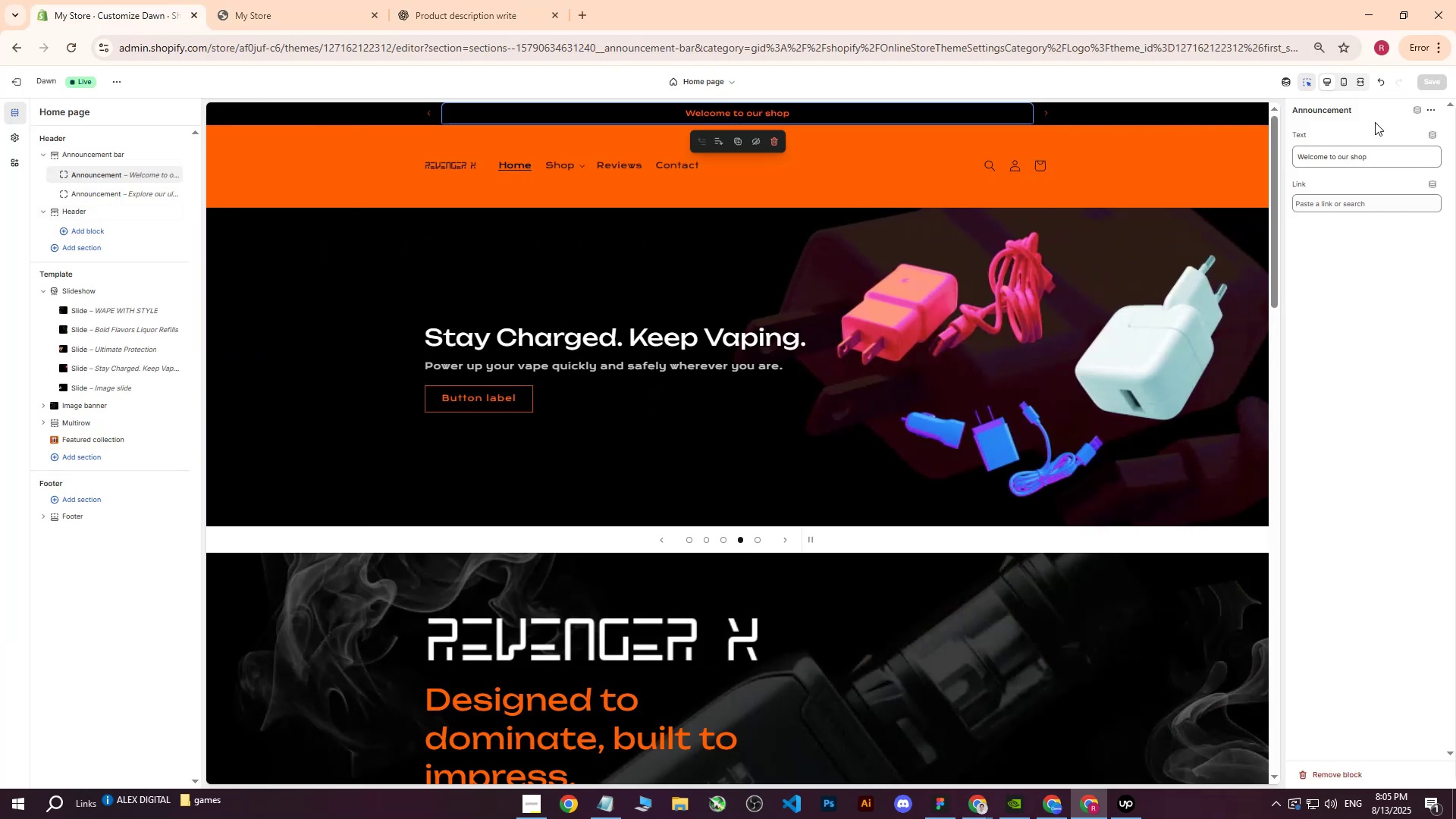 
left_click_drag(start_coordinate=[1358, 111], to_coordinate=[1294, 111])
 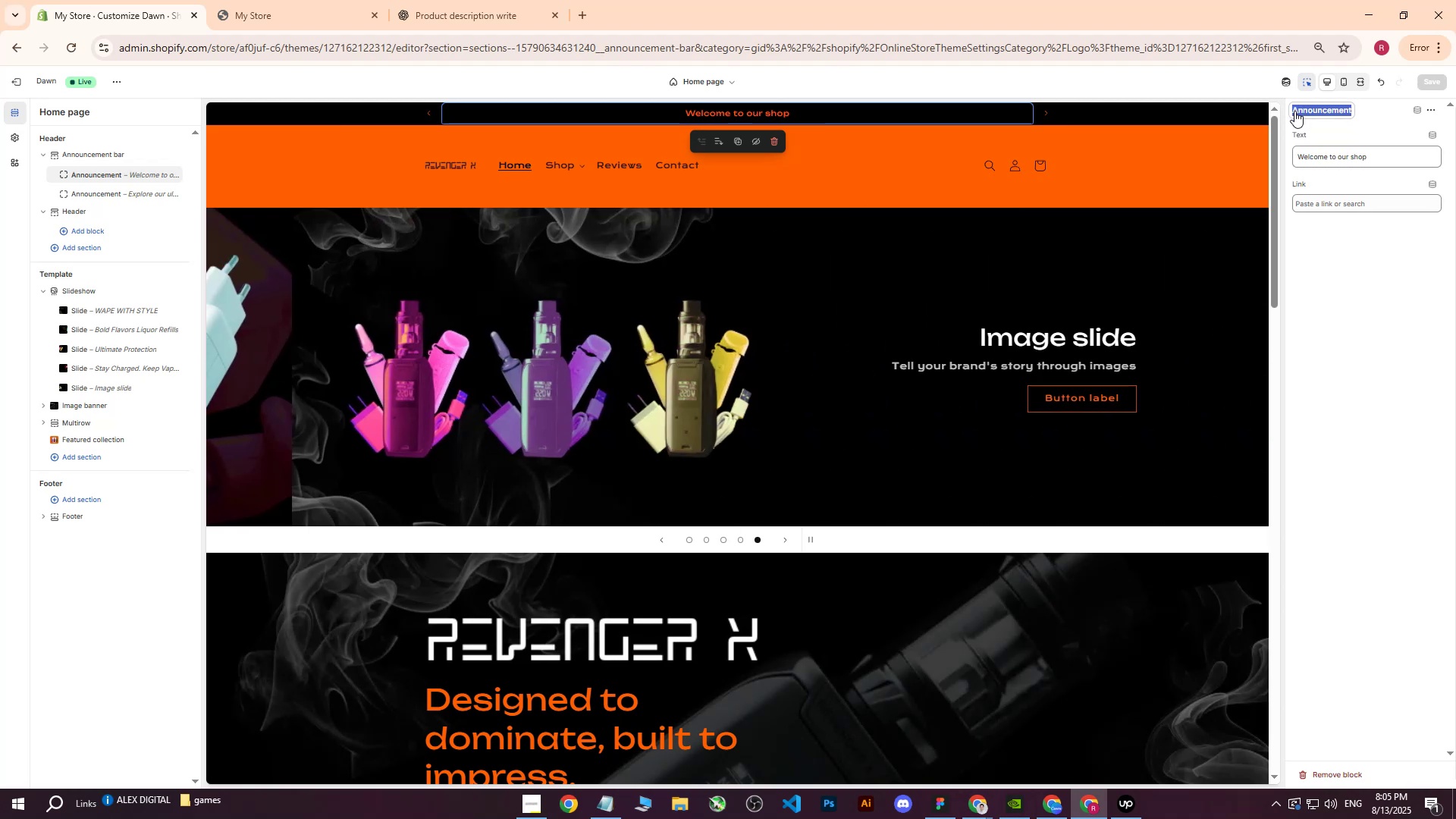 
key(Control+ControlLeft)
 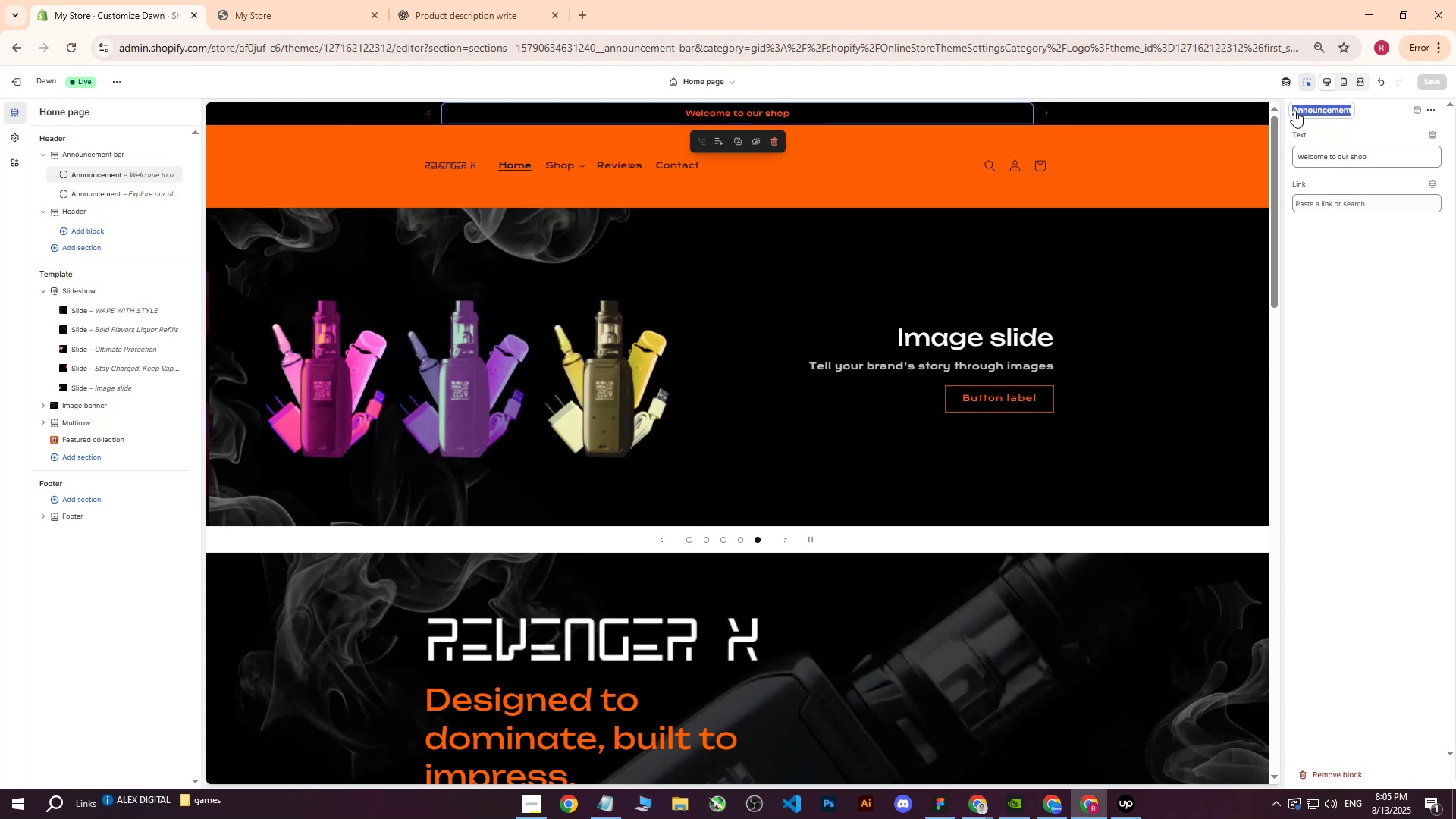 
key(Control+C)
 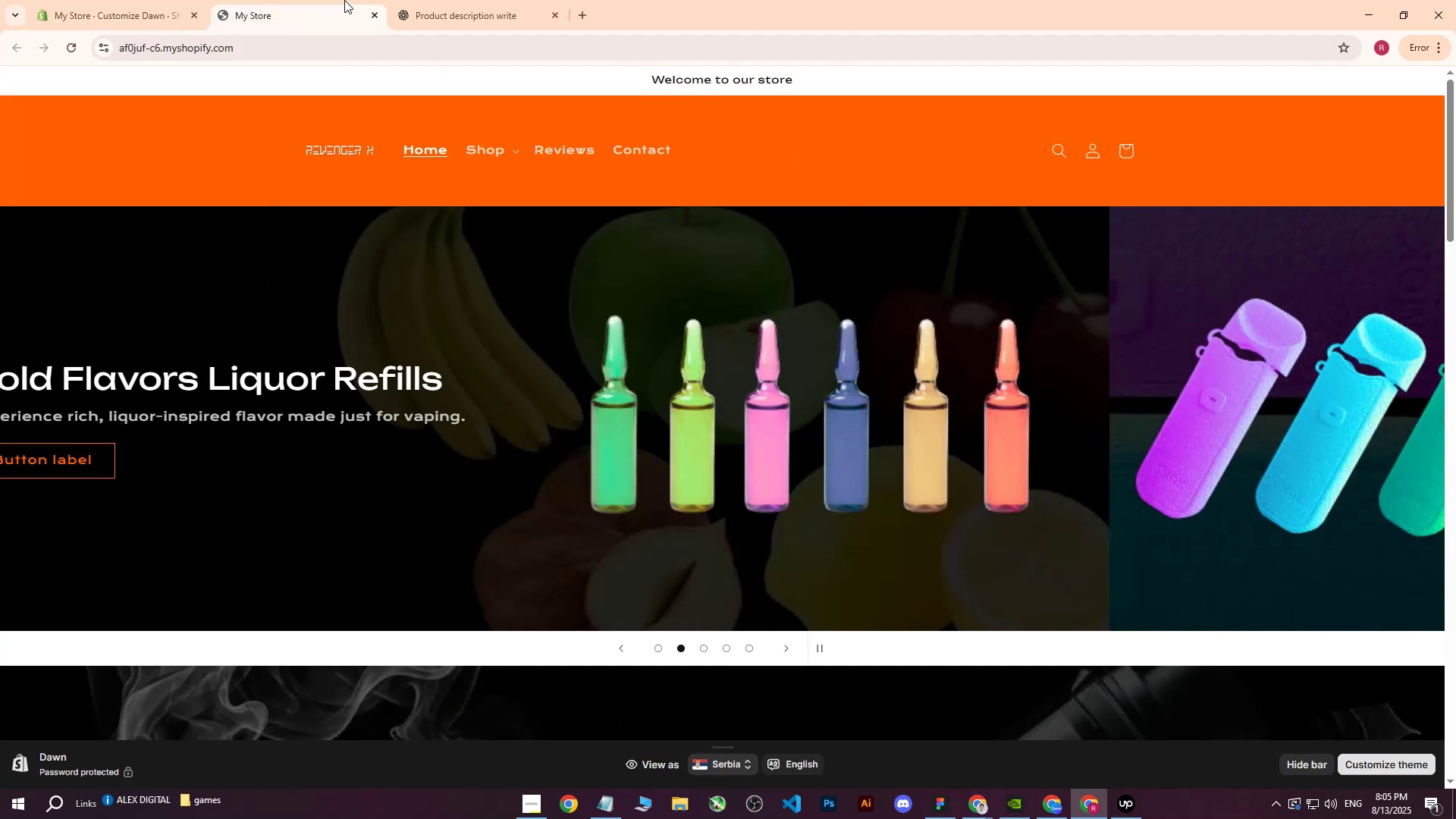 
double_click([498, 0])
 